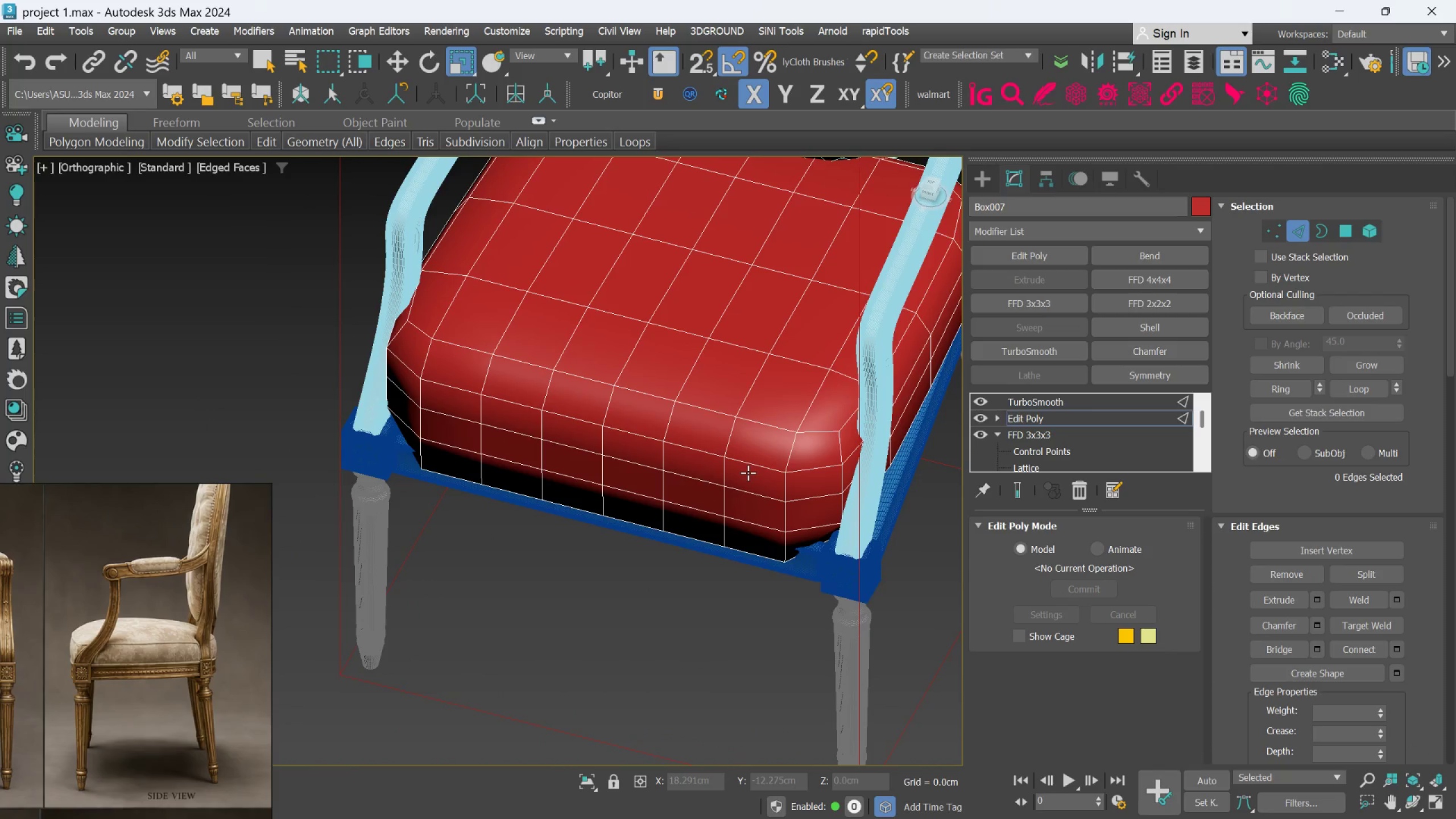 
hold_key(key=AltLeft, duration=0.89)
 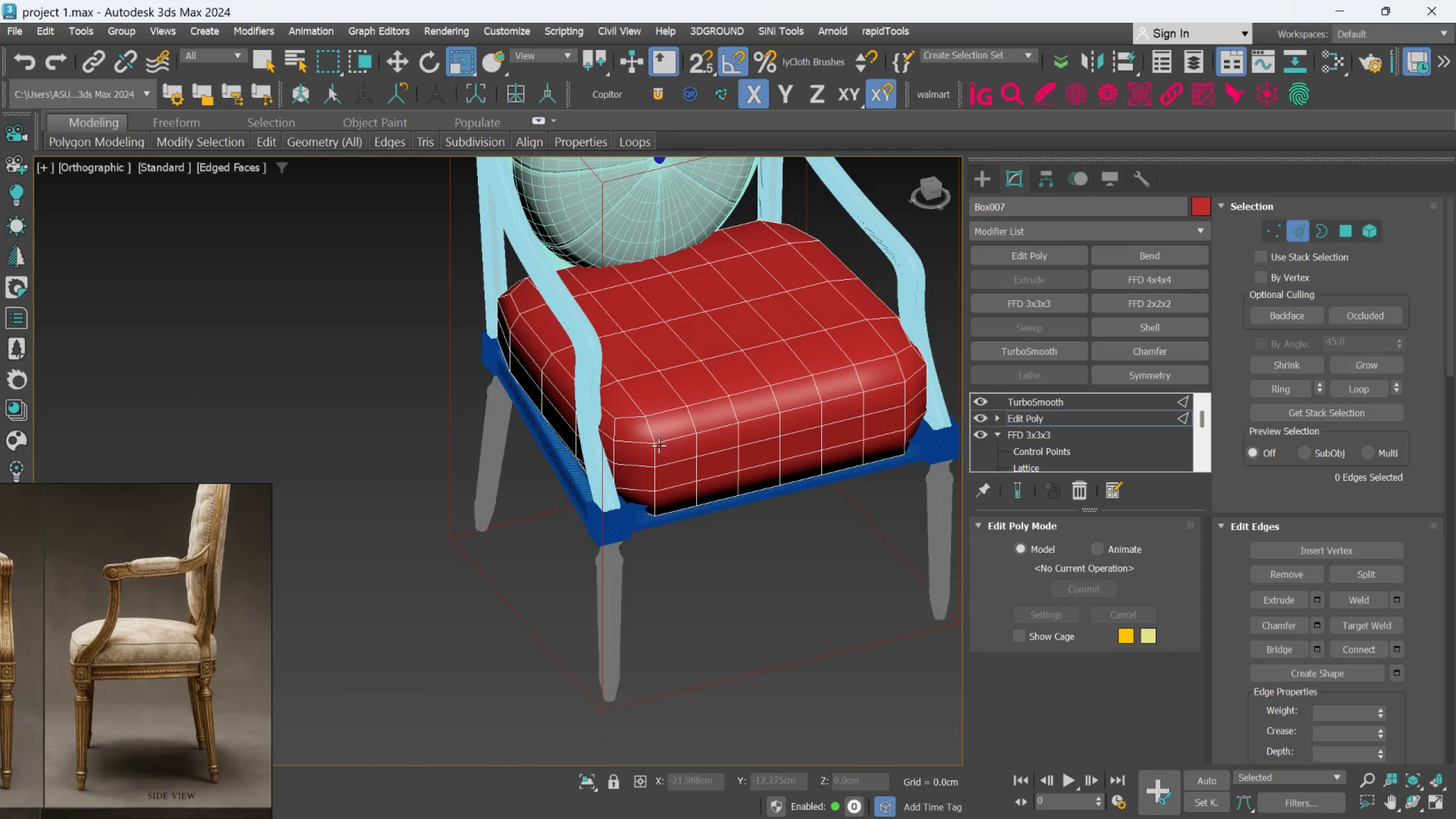 
scroll: coordinate [748, 473], scroll_direction: down, amount: 1.0
 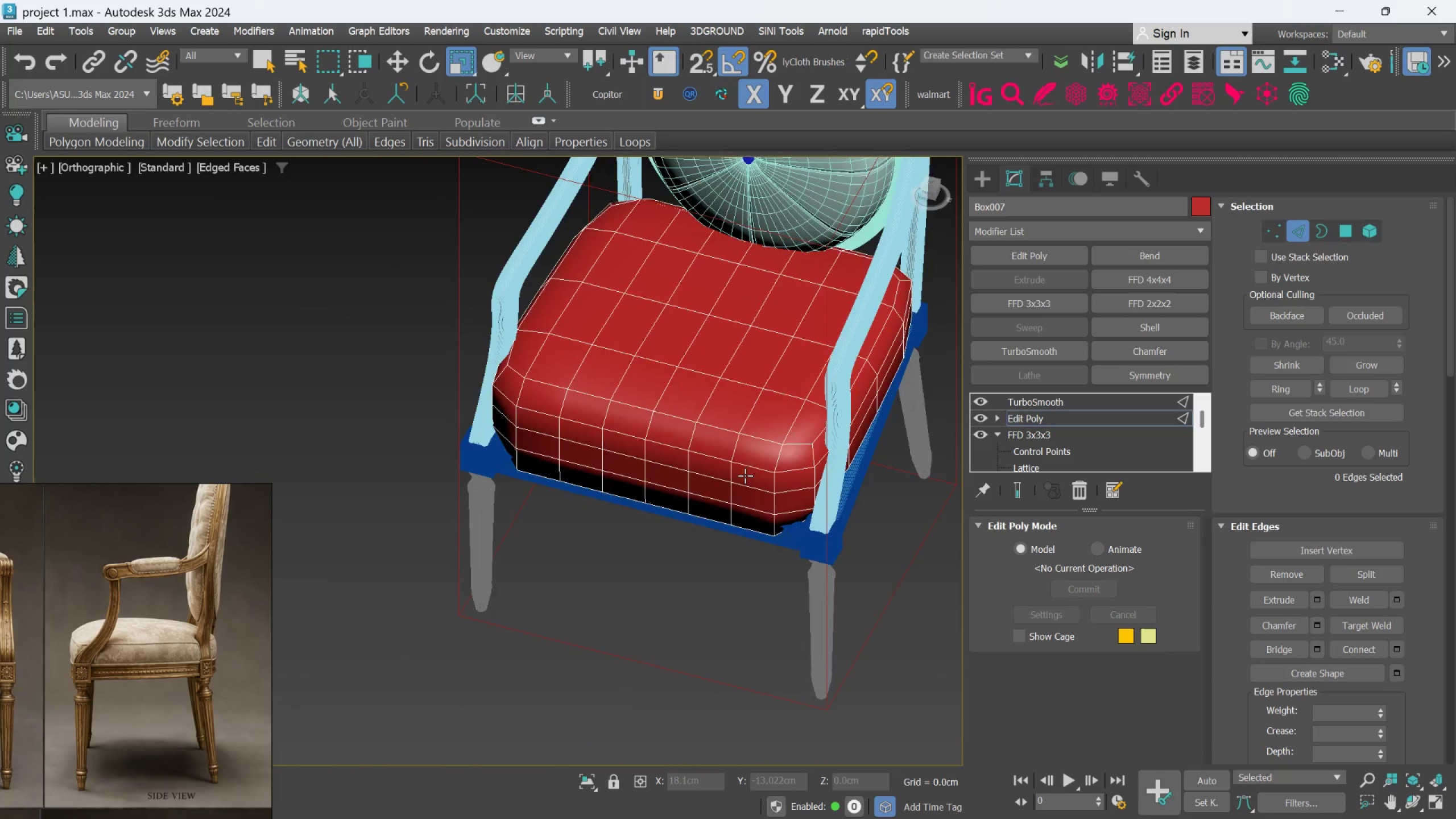 
hold_key(key=AltLeft, duration=0.81)
 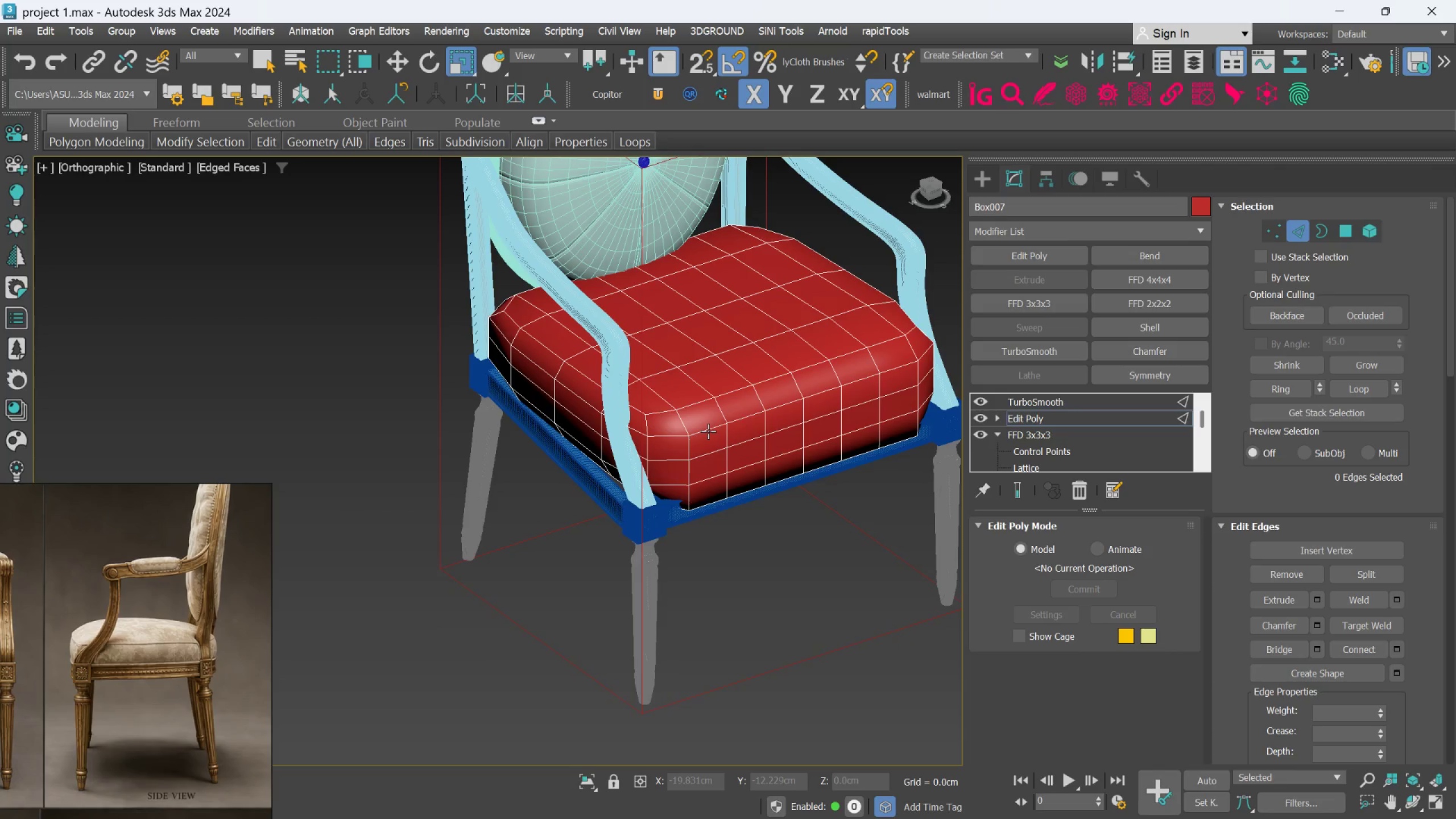 
hold_key(key=AltLeft, duration=1.47)
 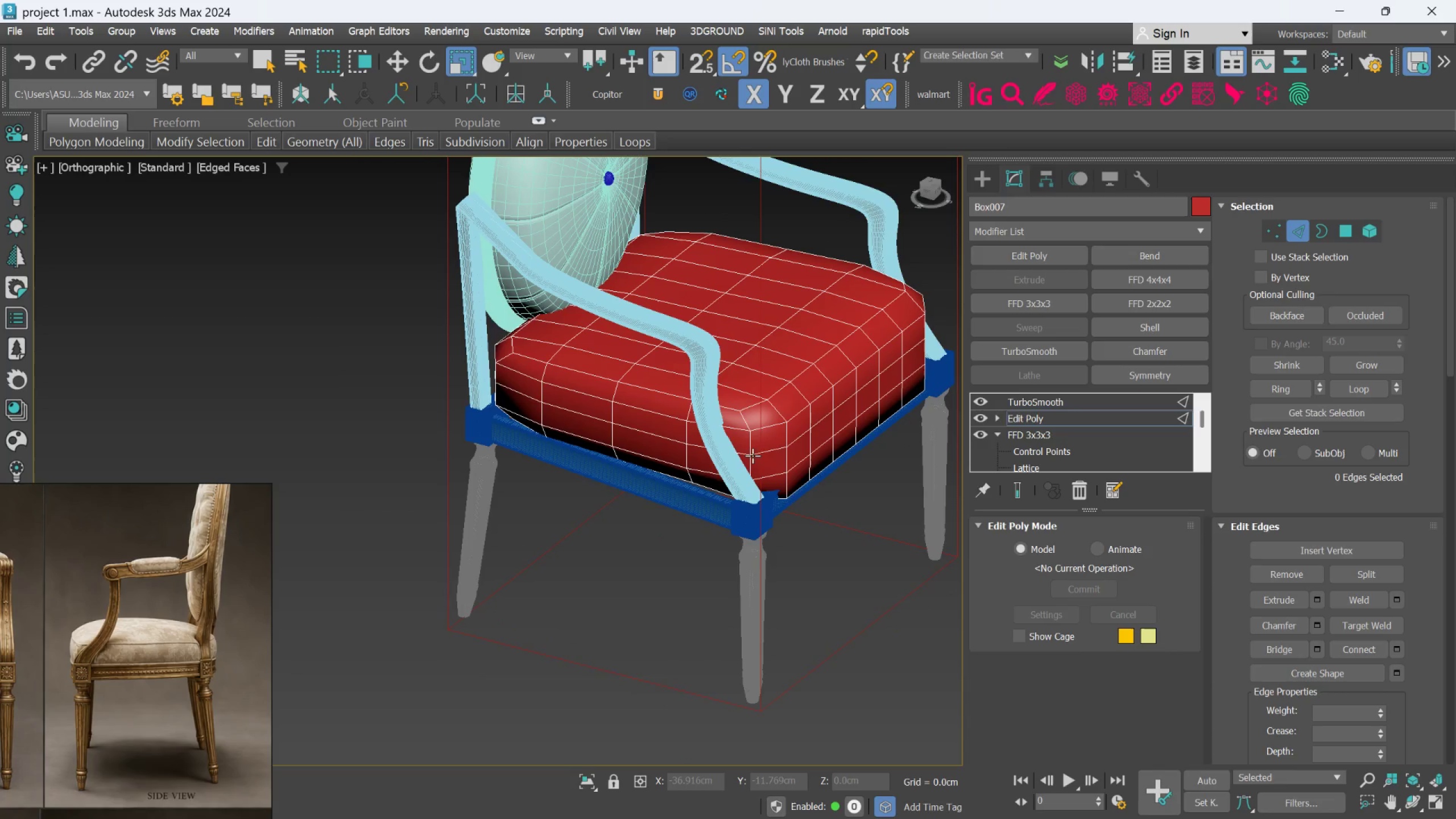 
double_click([756, 453])
 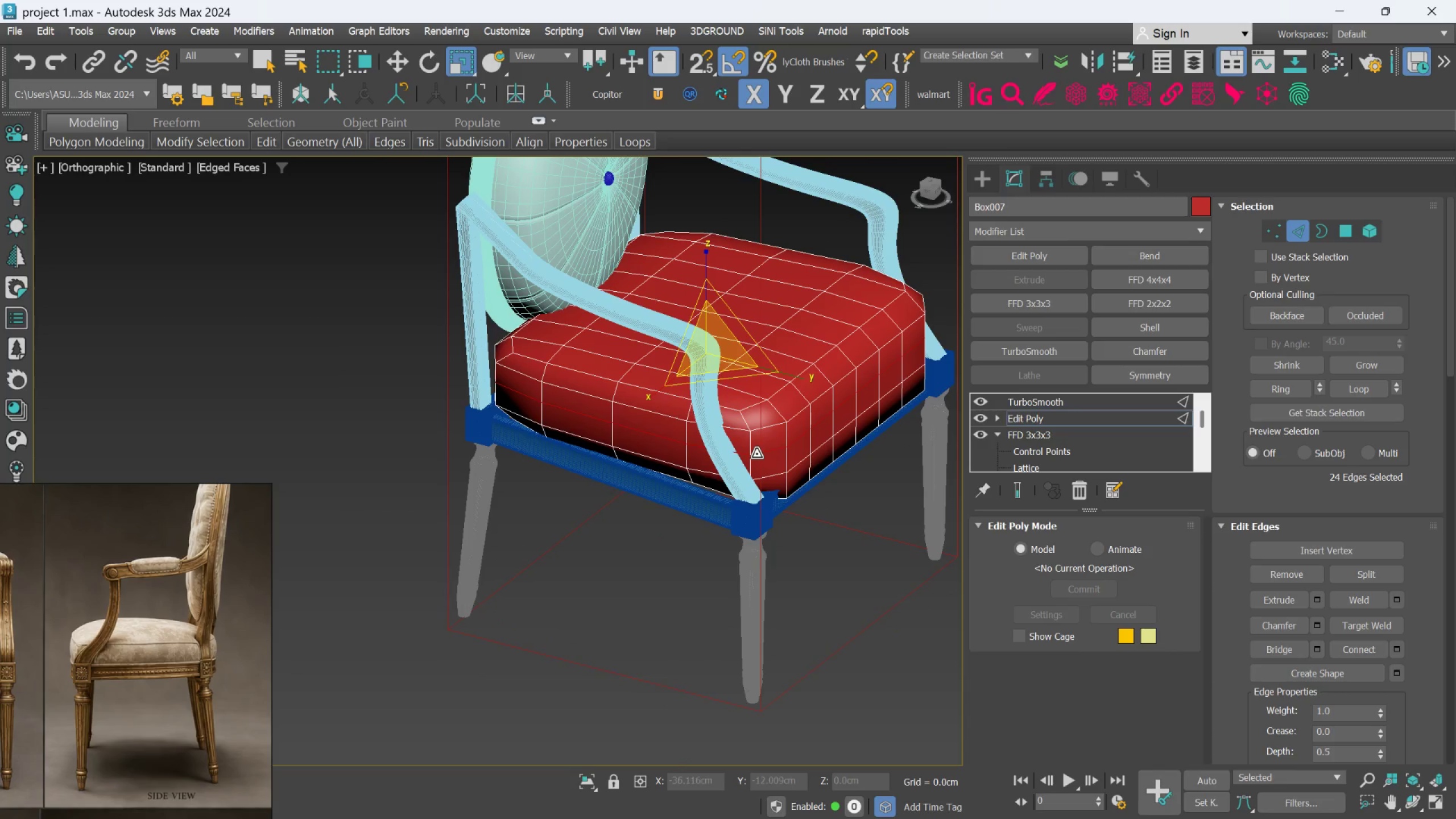 
key(Control+Backspace)
 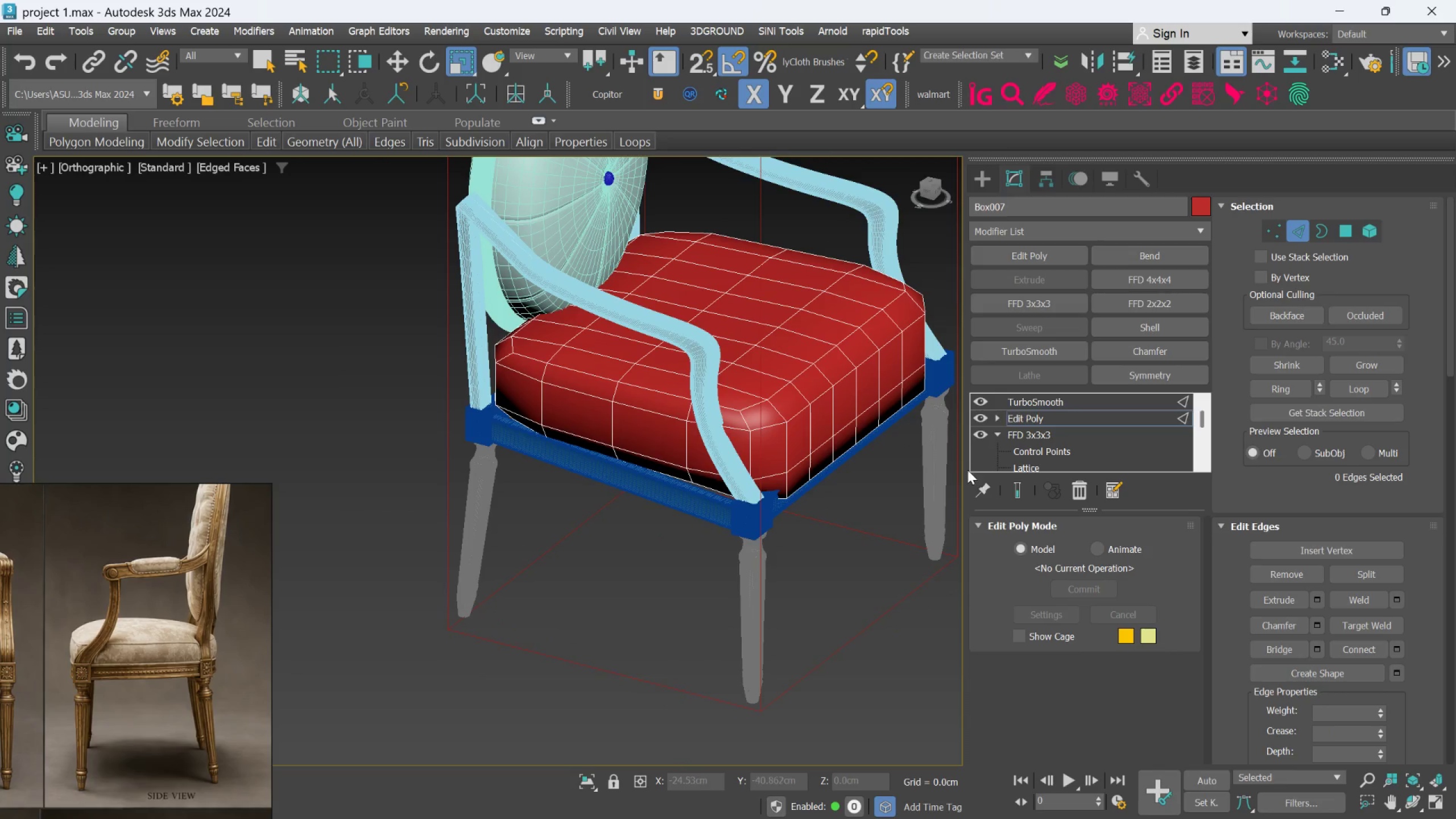 
left_click([1008, 483])
 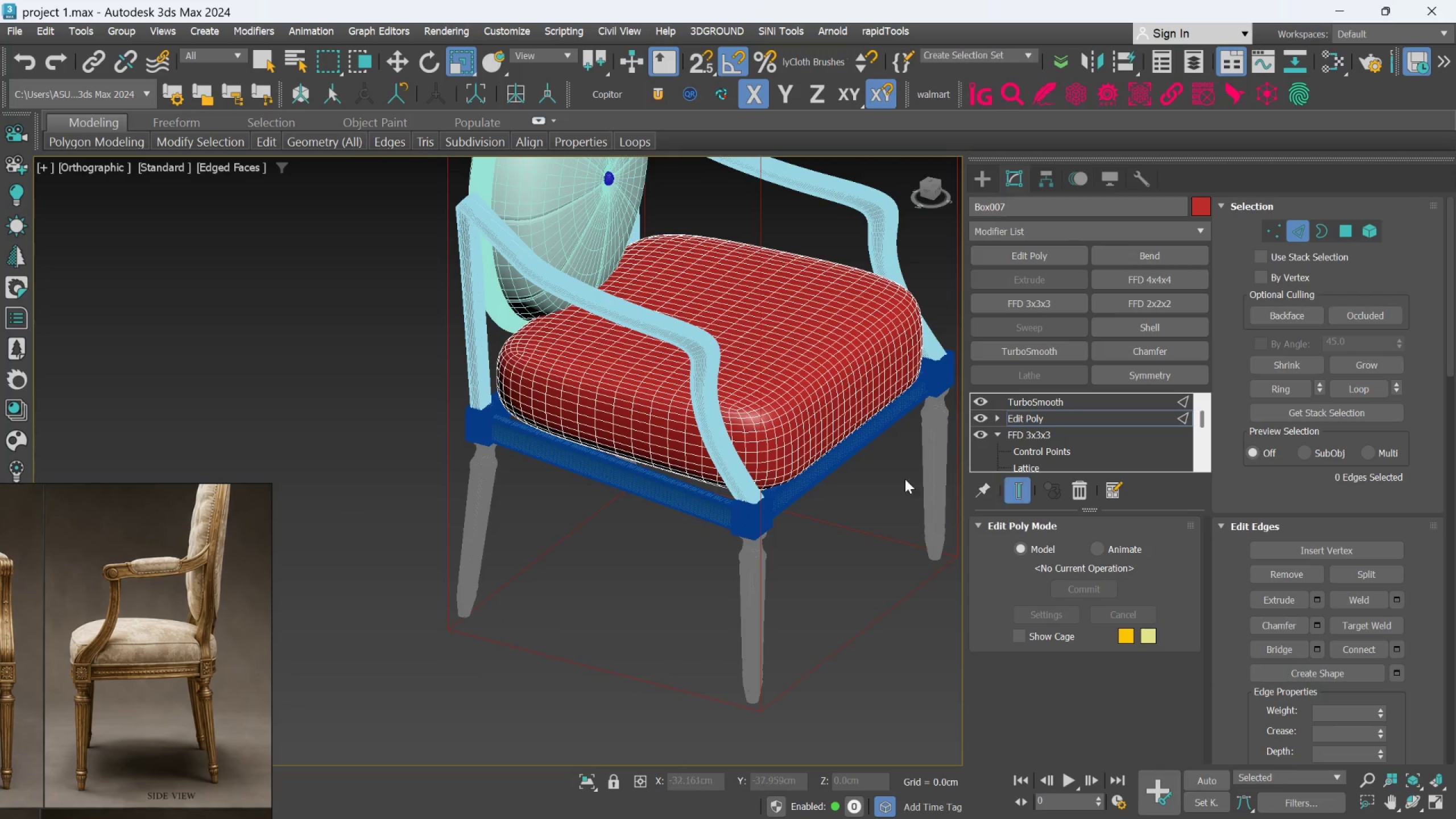 
hold_key(key=AltLeft, duration=1.49)
 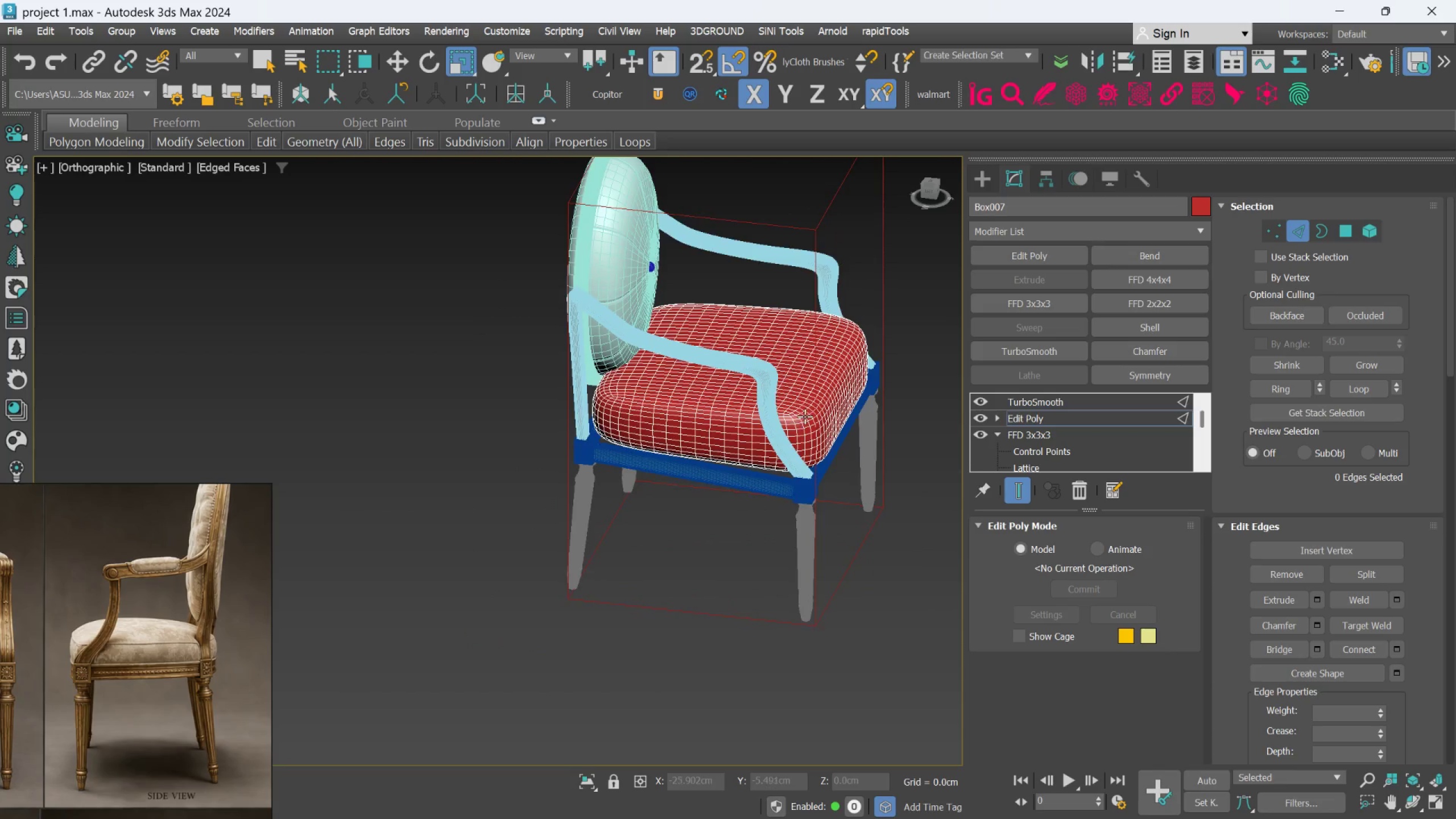 
scroll: coordinate [781, 450], scroll_direction: down, amount: 1.0
 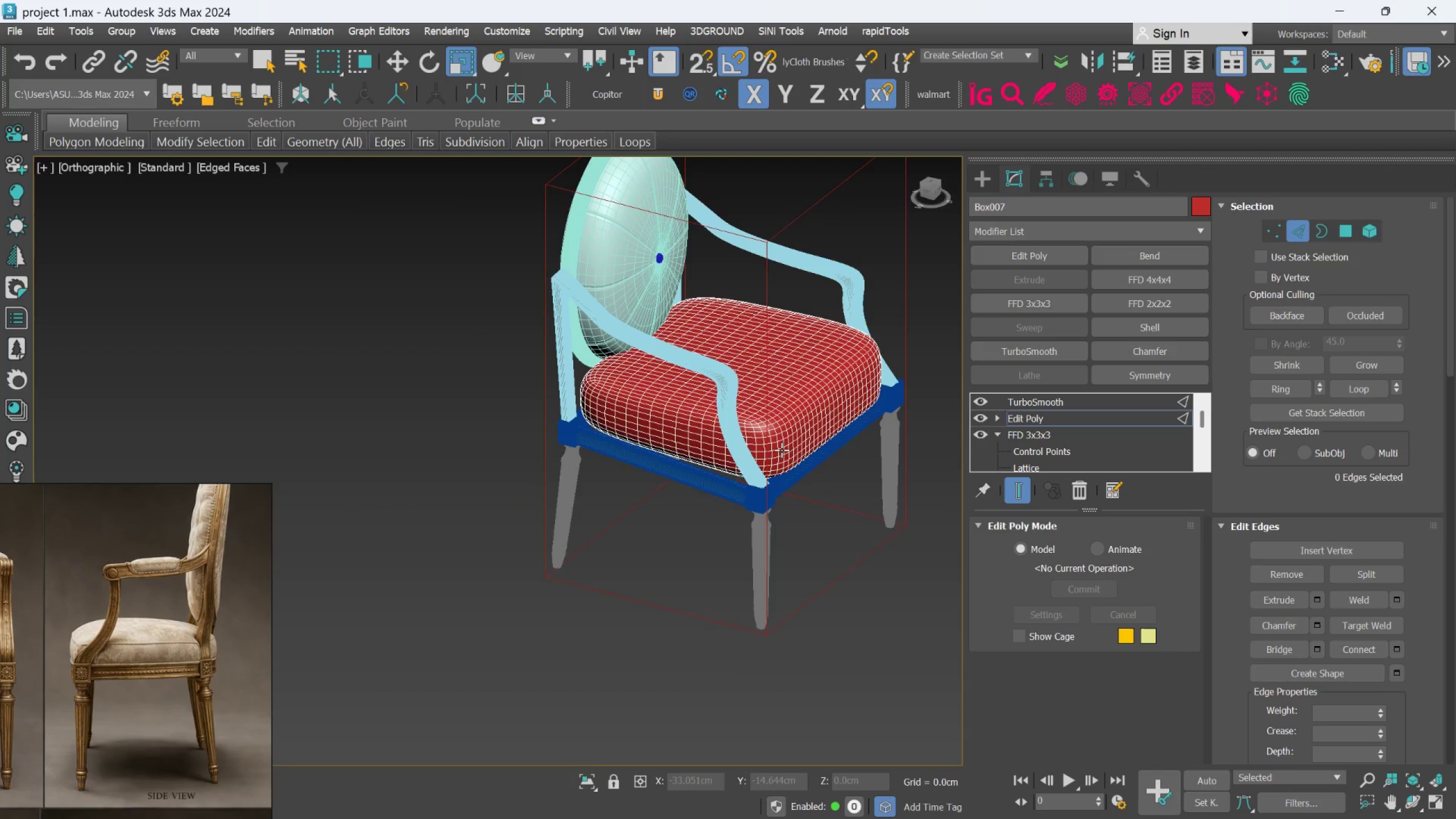 
hold_key(key=AltLeft, duration=1.22)
 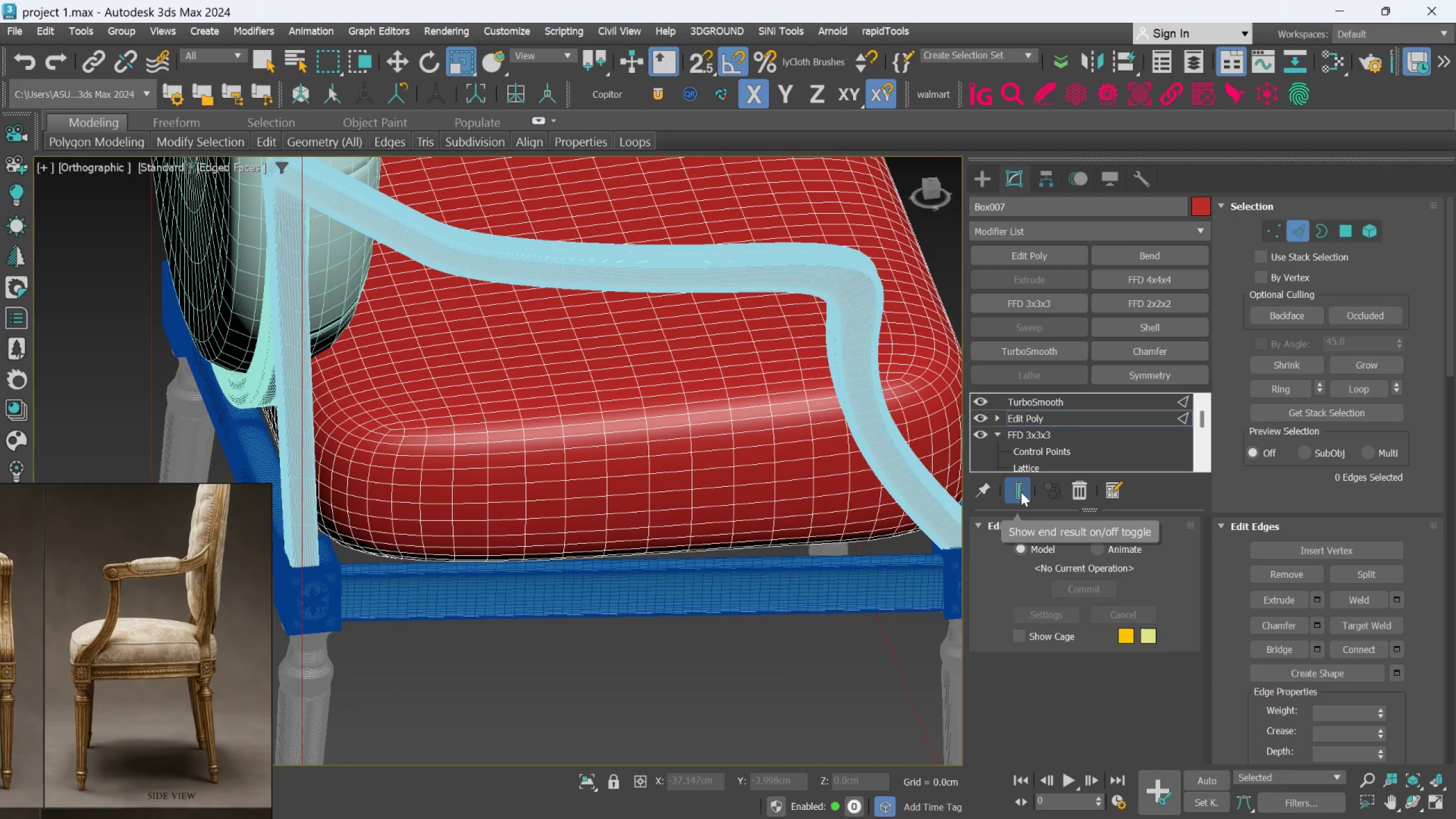 
scroll: coordinate [805, 416], scroll_direction: up, amount: 3.0
 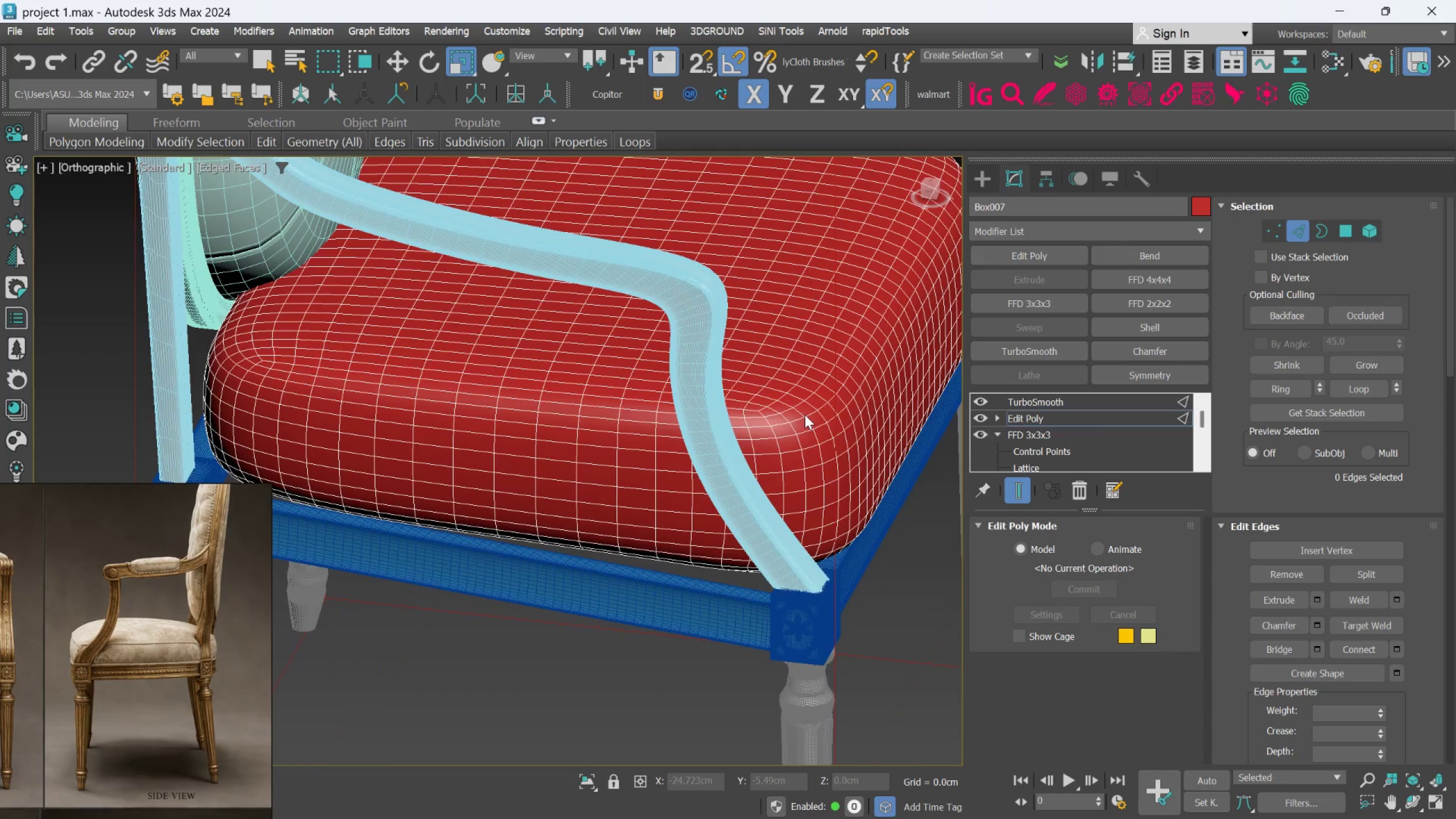 
left_click([1021, 492])
 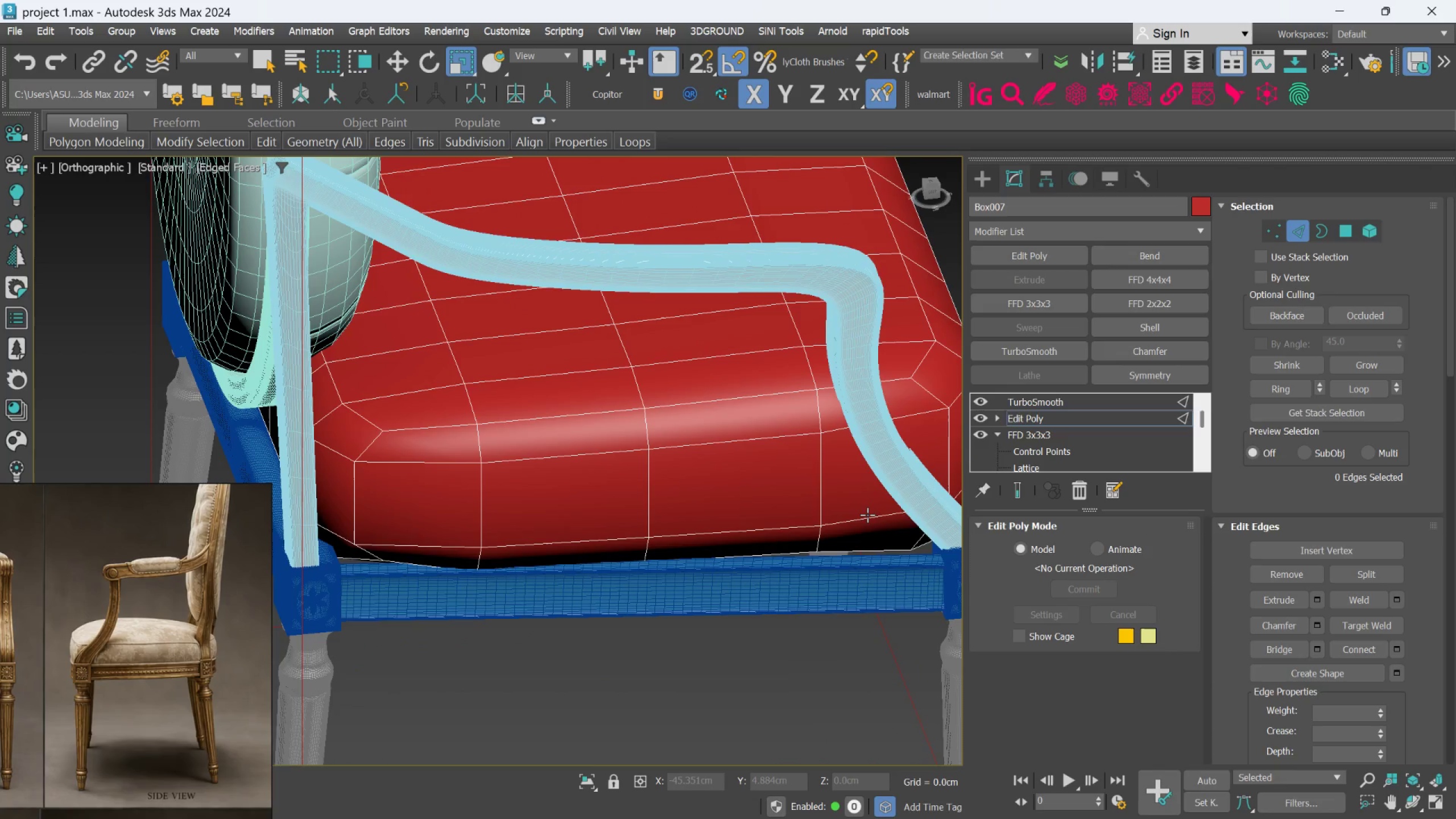 
hold_key(key=AltLeft, duration=0.78)
 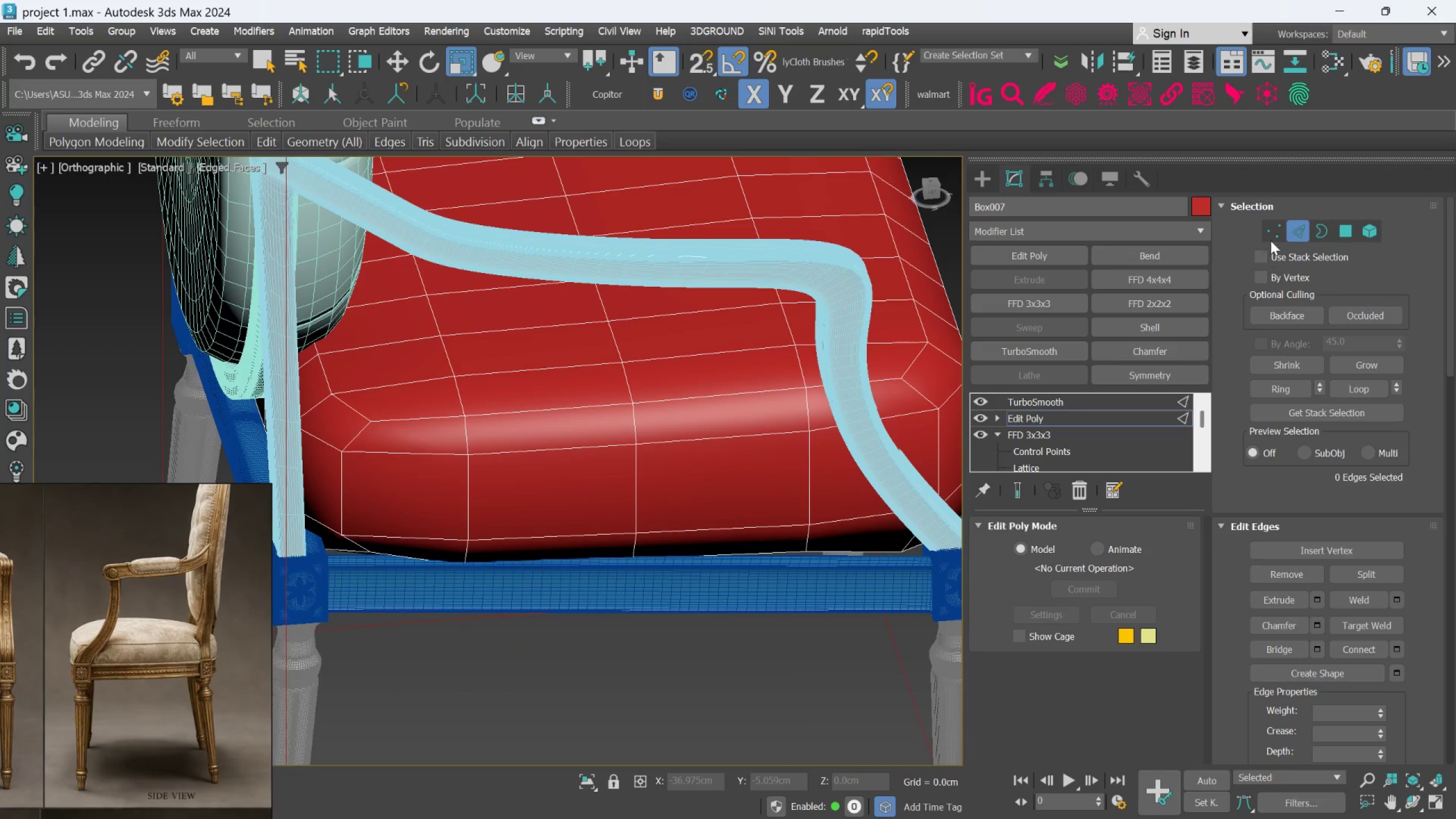 
left_click([1272, 234])
 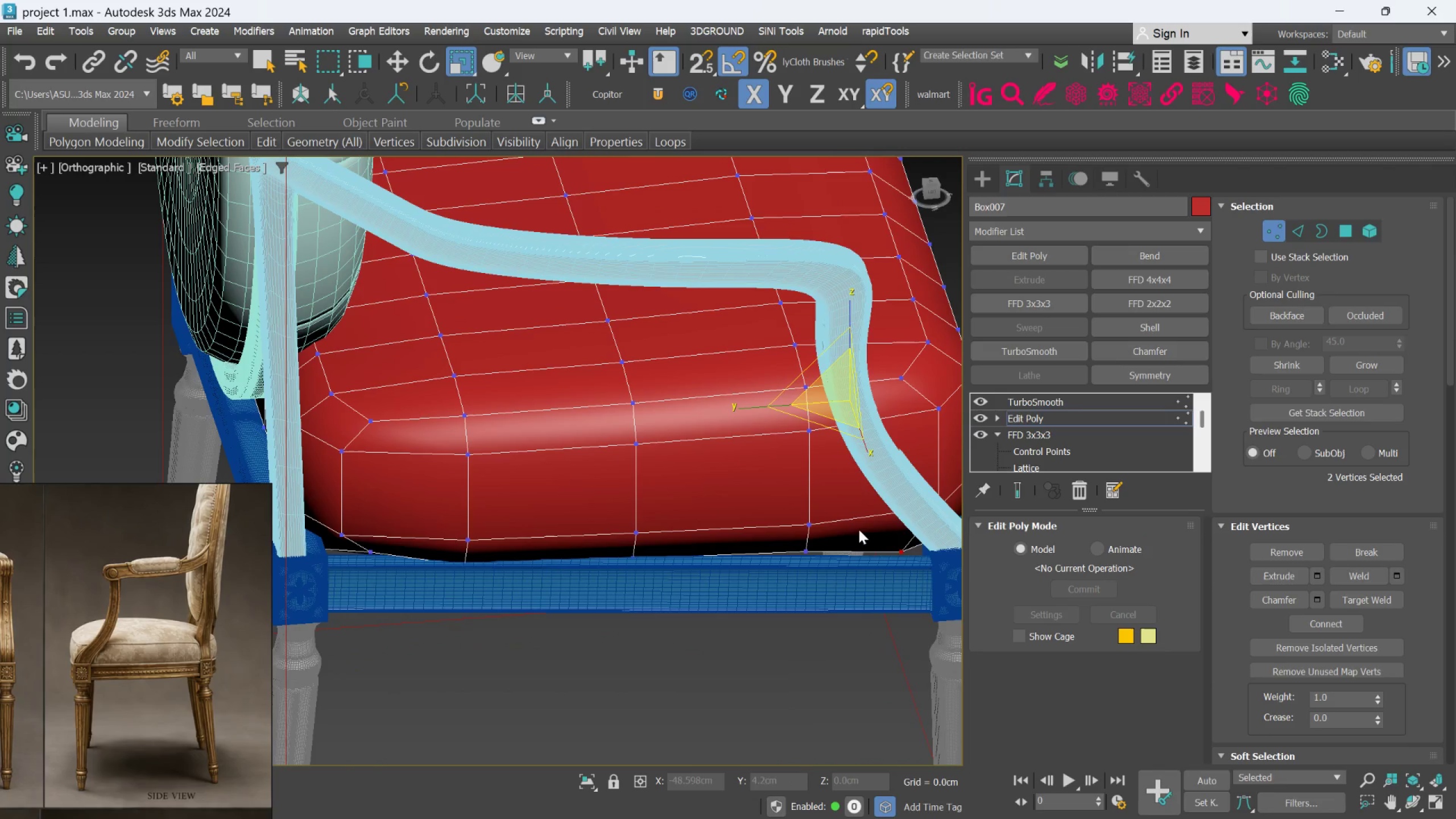 
scroll: coordinate [850, 536], scroll_direction: up, amount: 1.0
 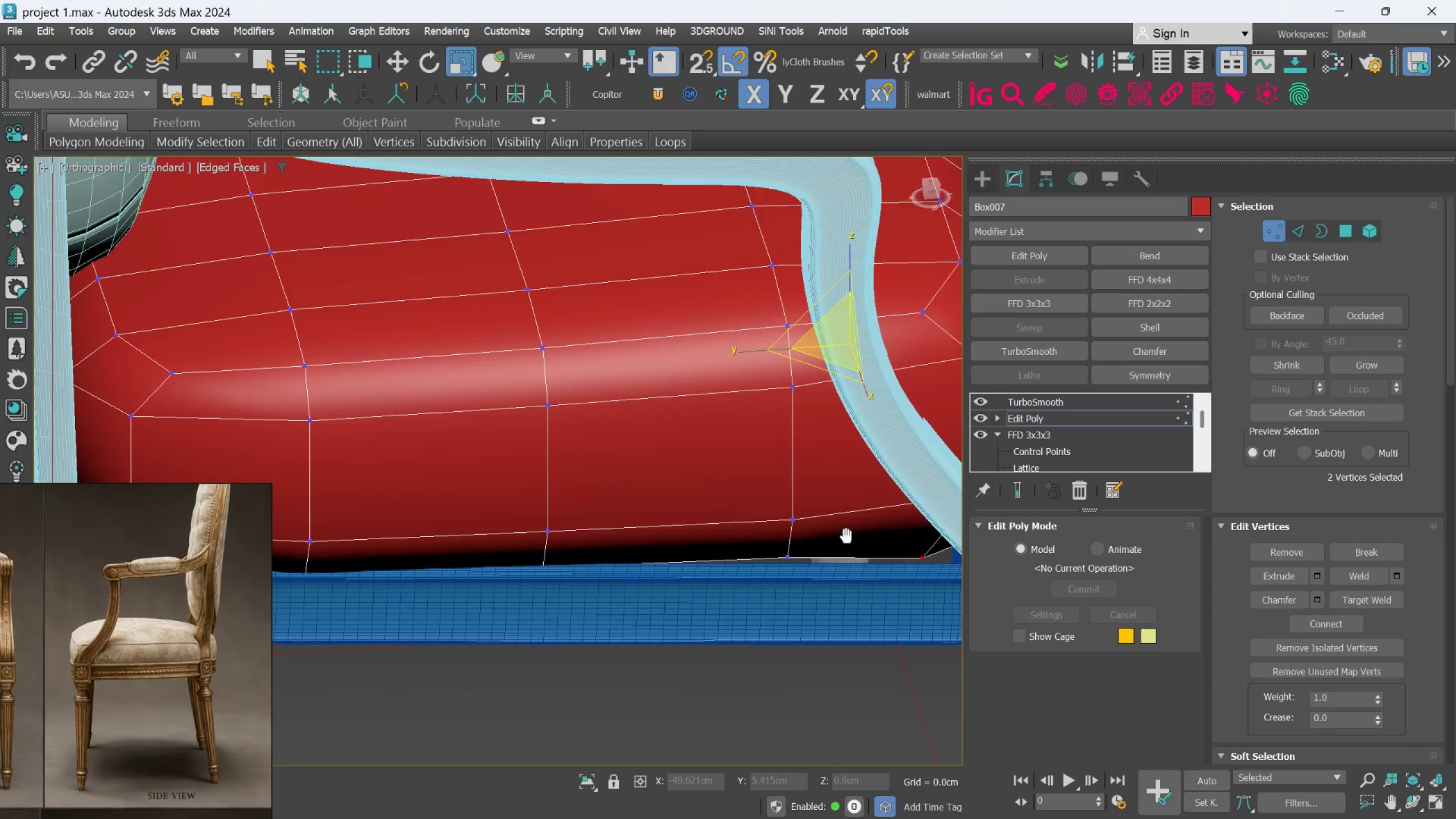 
hold_key(key=AltLeft, duration=0.62)
 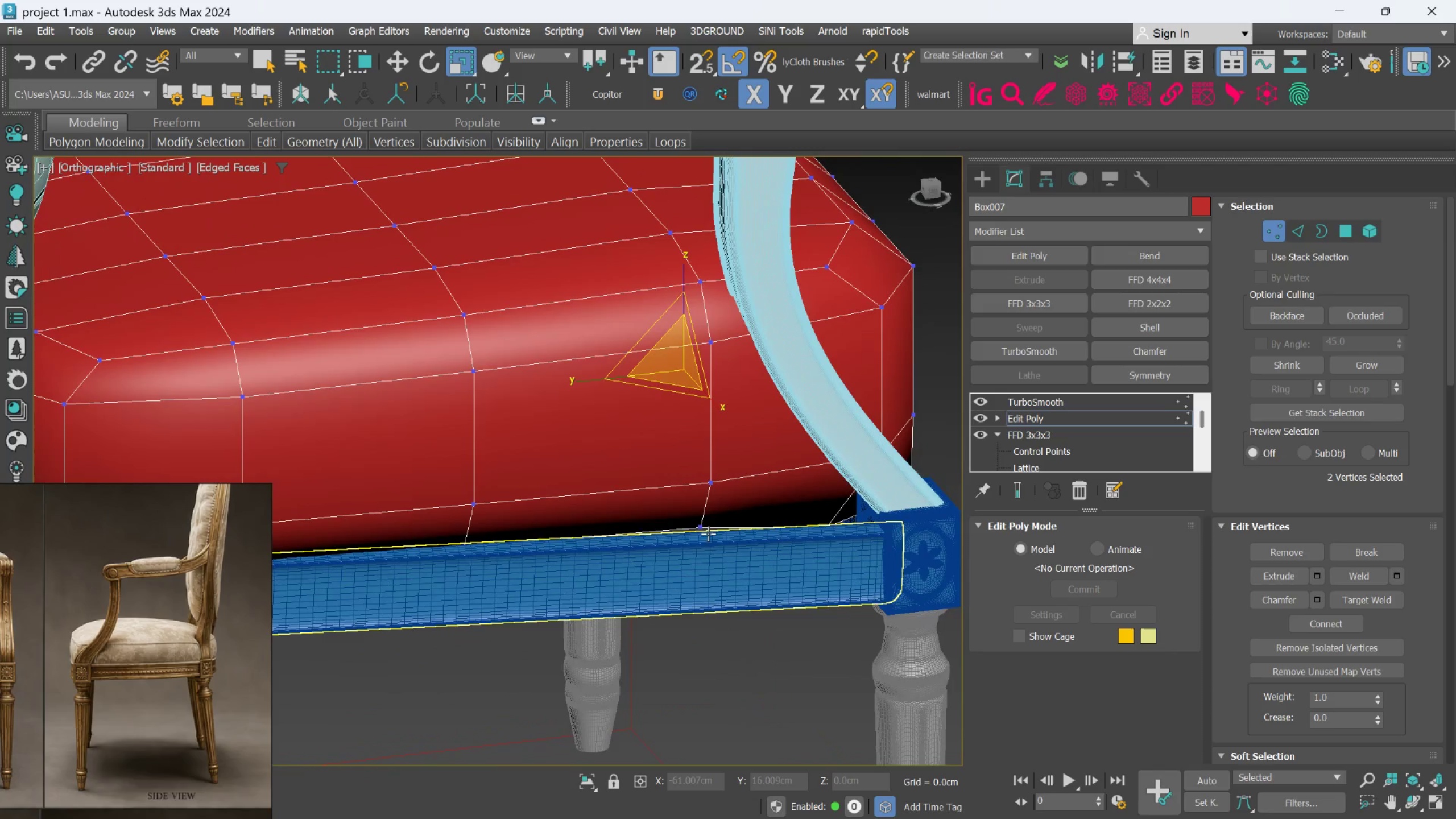 
hold_key(key=AltLeft, duration=0.55)
 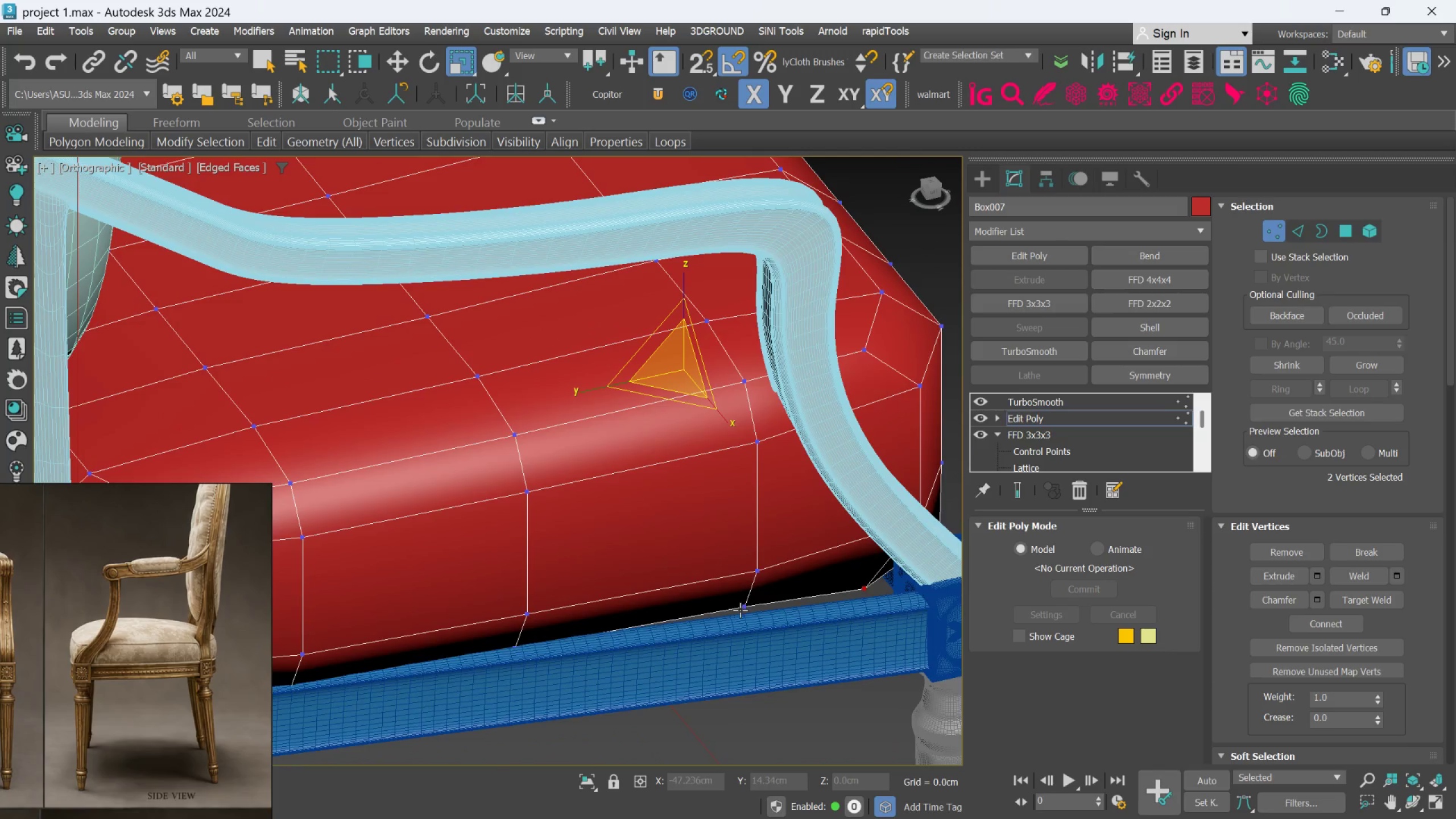 
left_click([742, 610])
 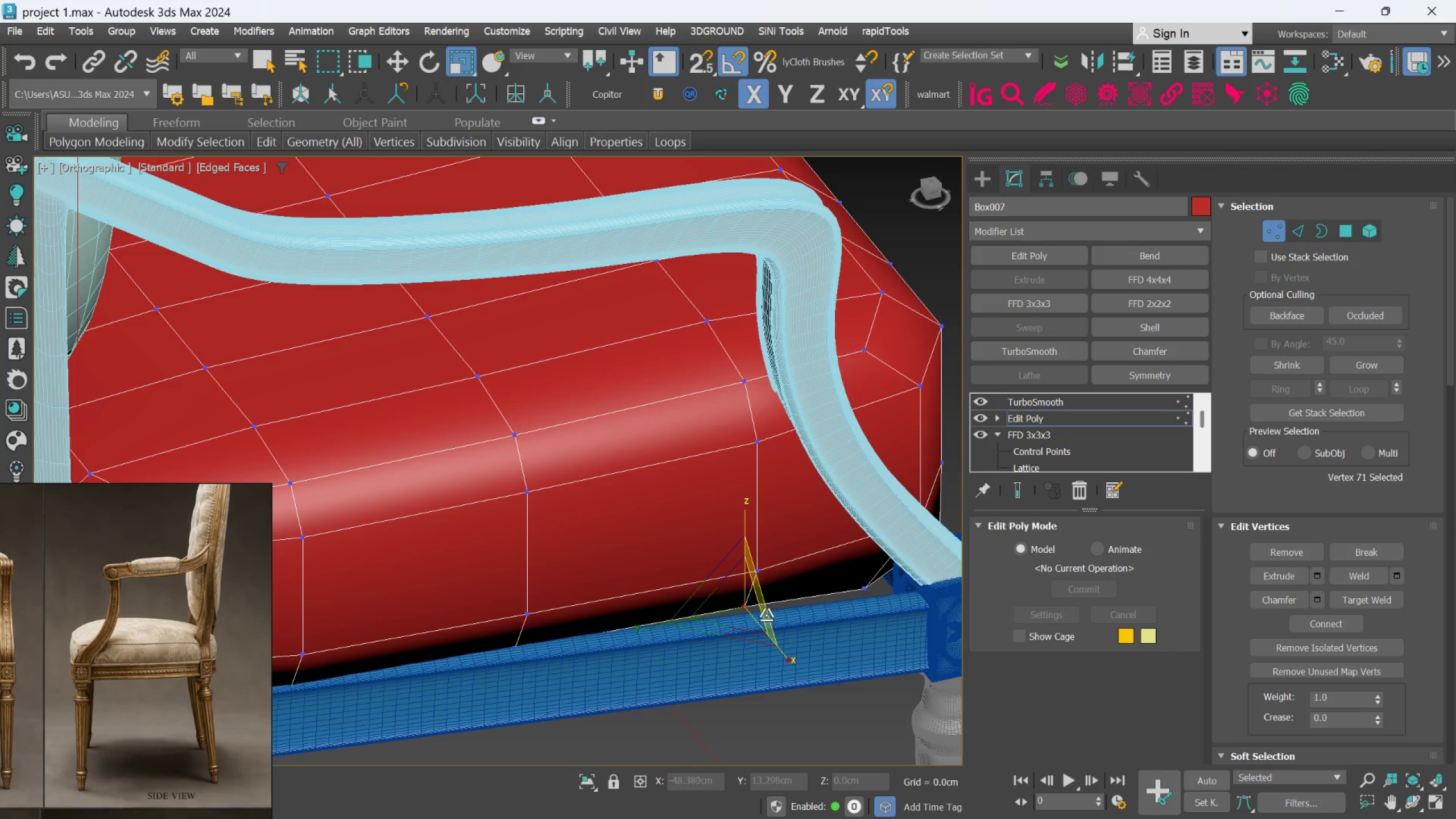 
hold_key(key=AltLeft, duration=1.05)
 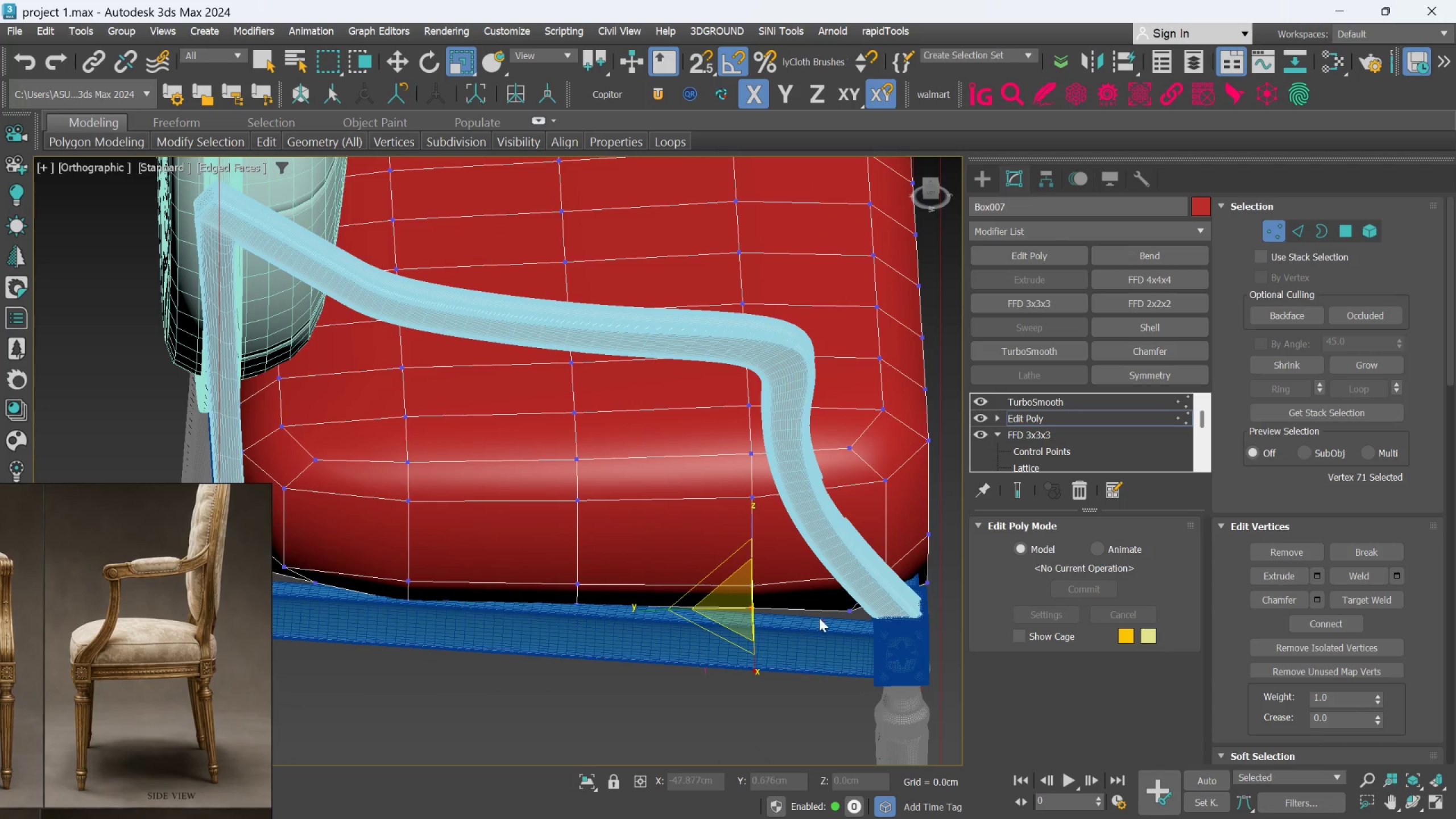 
scroll: coordinate [767, 610], scroll_direction: down, amount: 1.0
 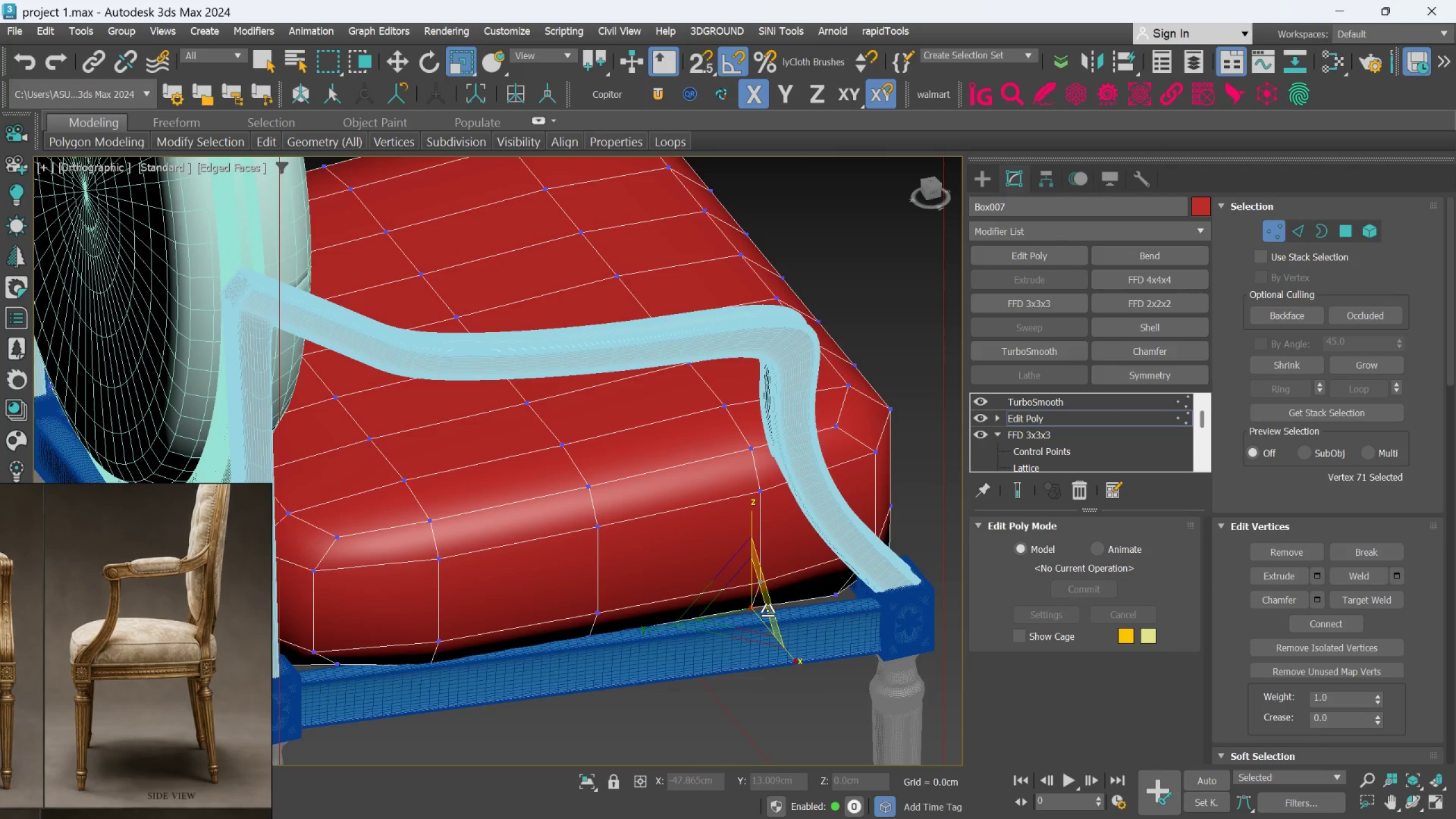 
hold_key(key=AltLeft, duration=0.44)
 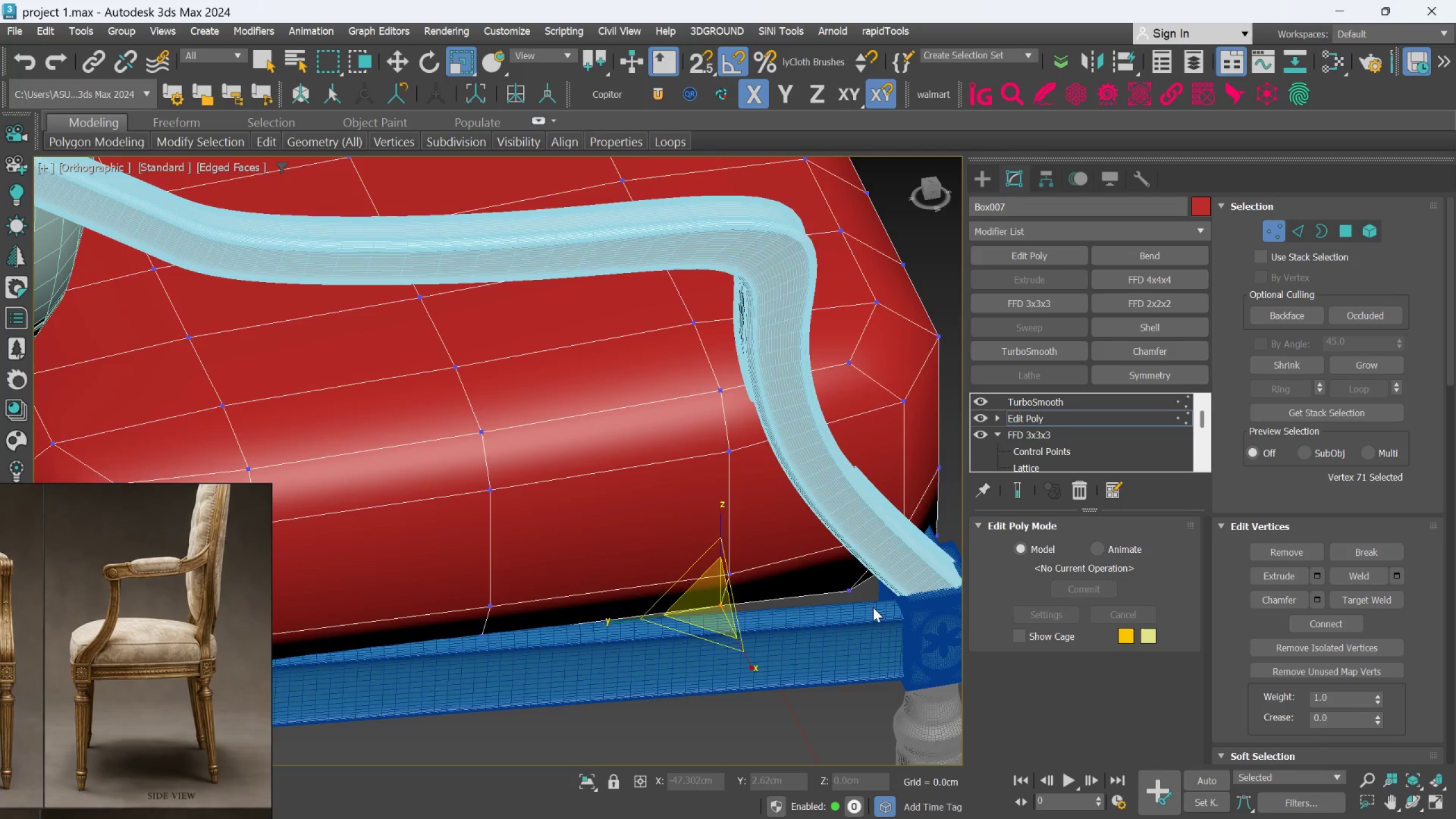 
scroll: coordinate [873, 607], scroll_direction: up, amount: 2.0
 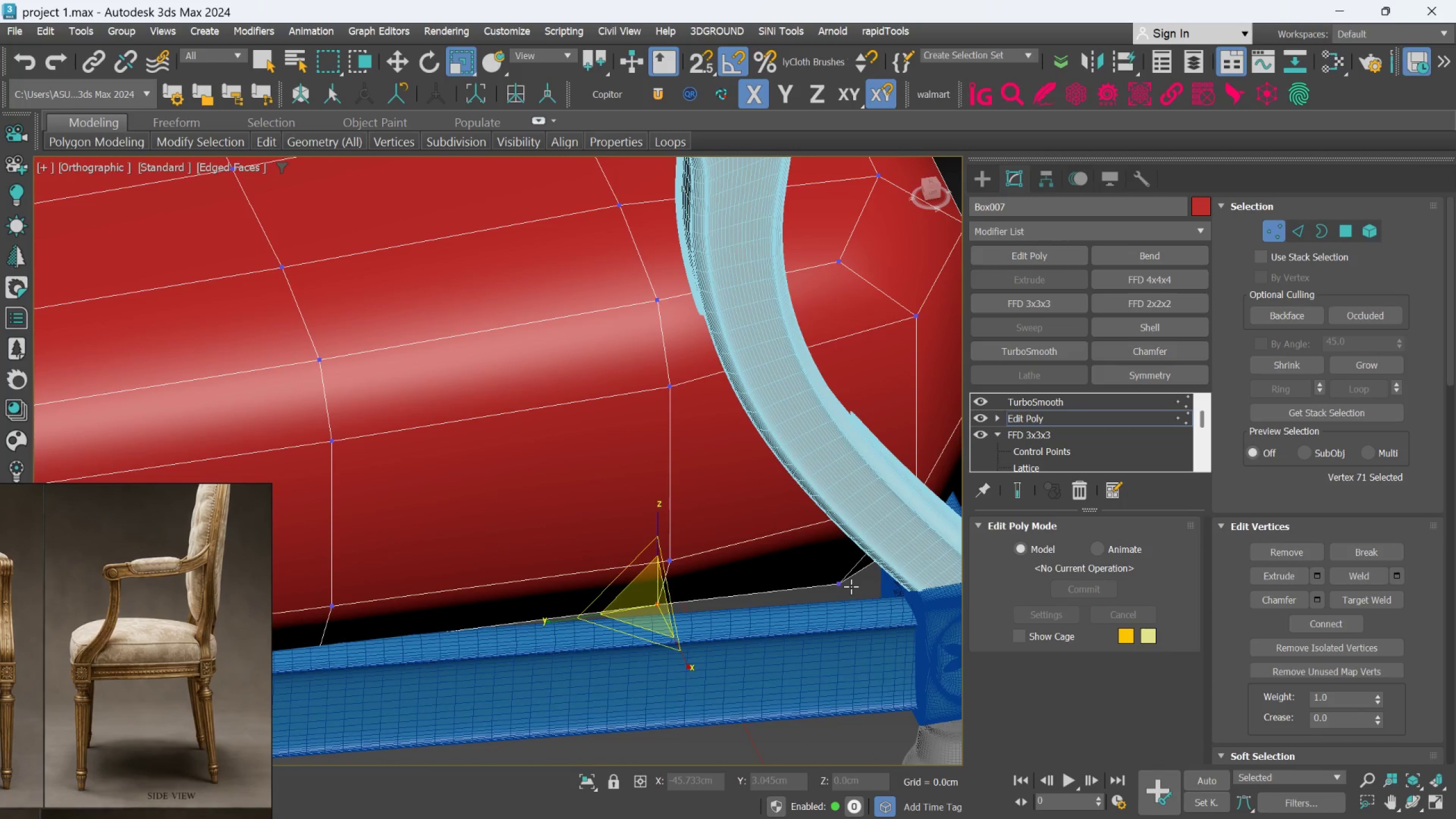 
hold_key(key=ControlLeft, duration=1.25)
left_click([842, 588])
 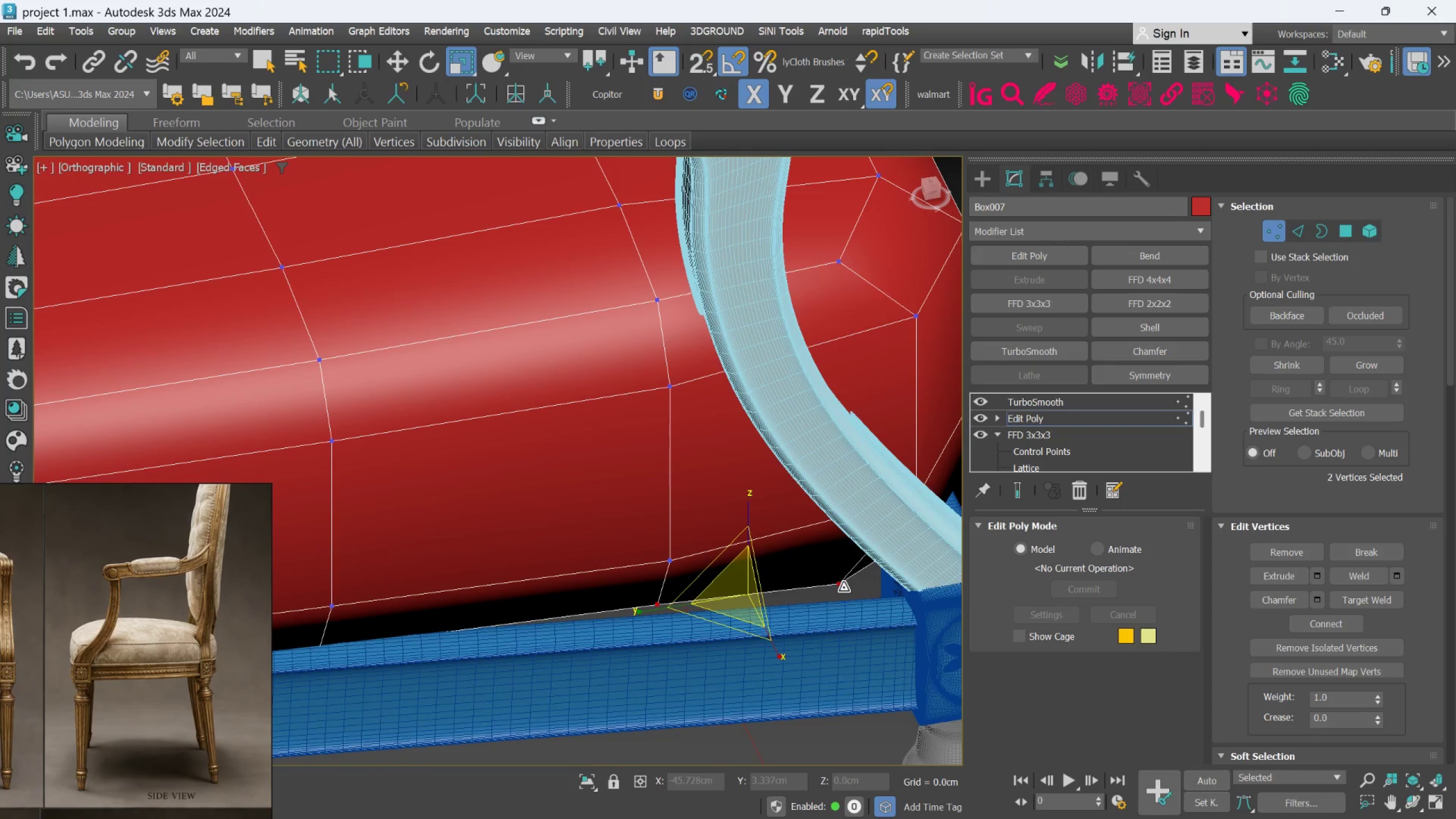 
hold_key(key=AltLeft, duration=0.77)
 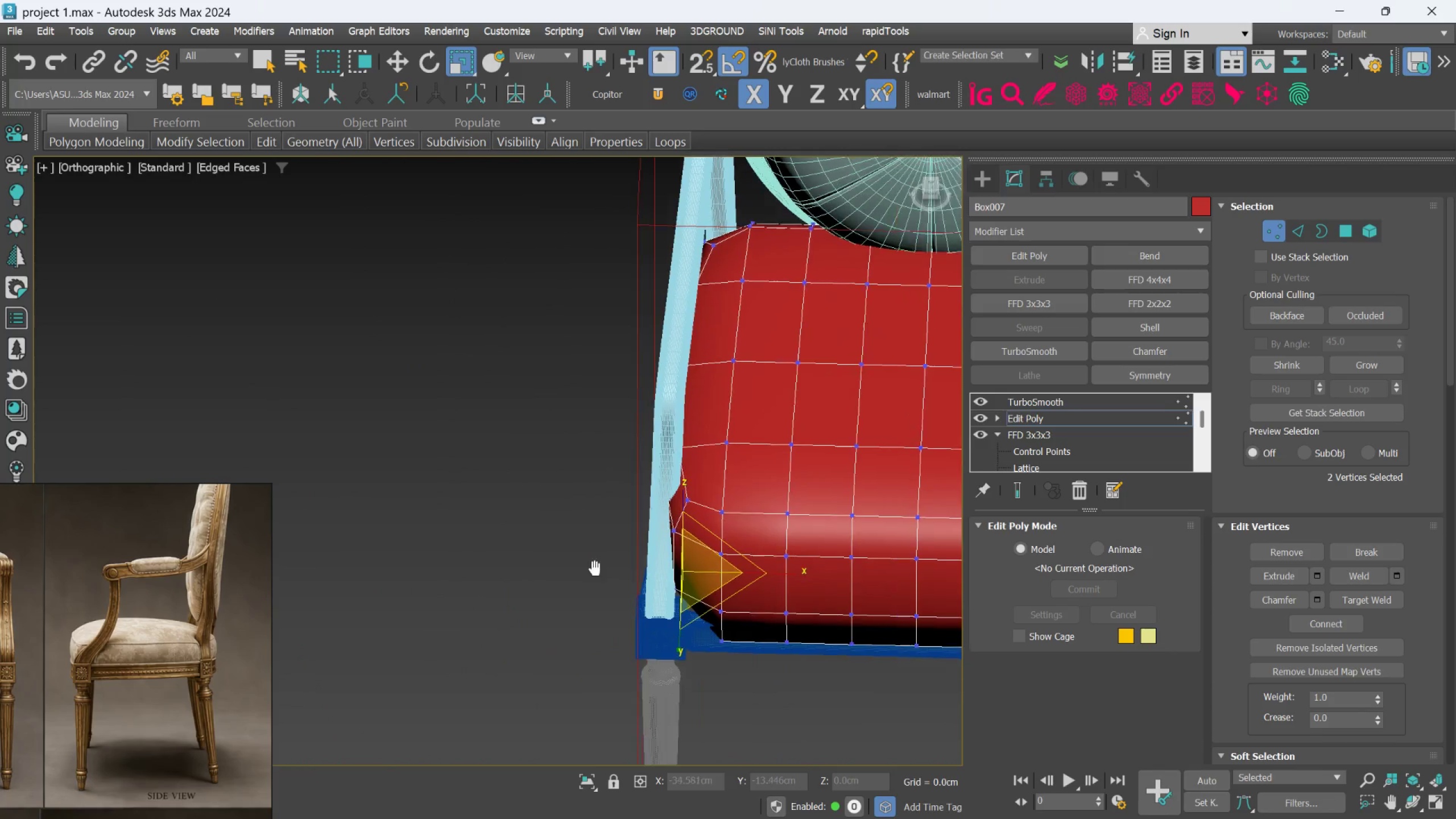 
scroll: coordinate [844, 588], scroll_direction: down, amount: 3.0
 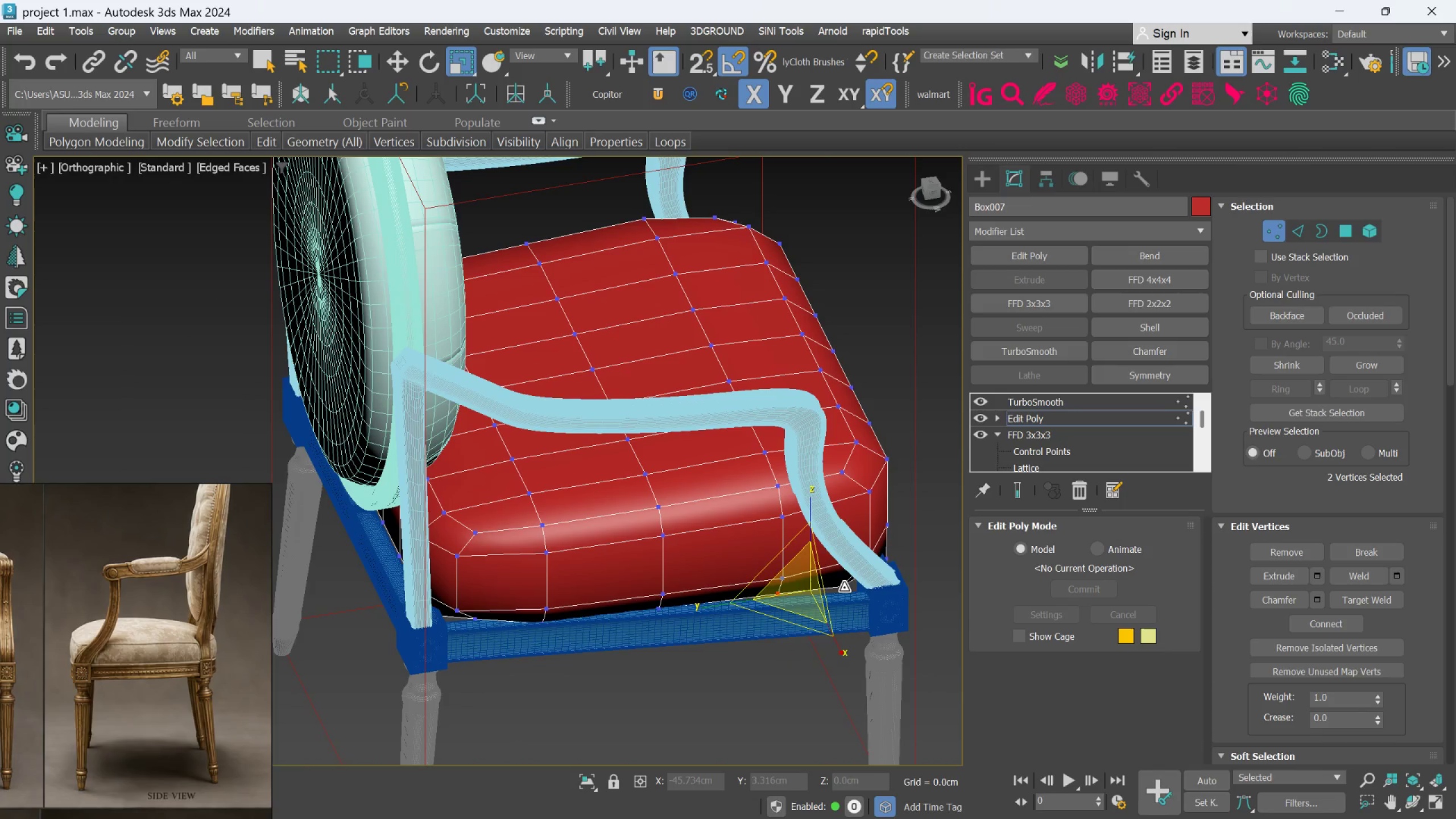 
hold_key(key=AltLeft, duration=1.53)
 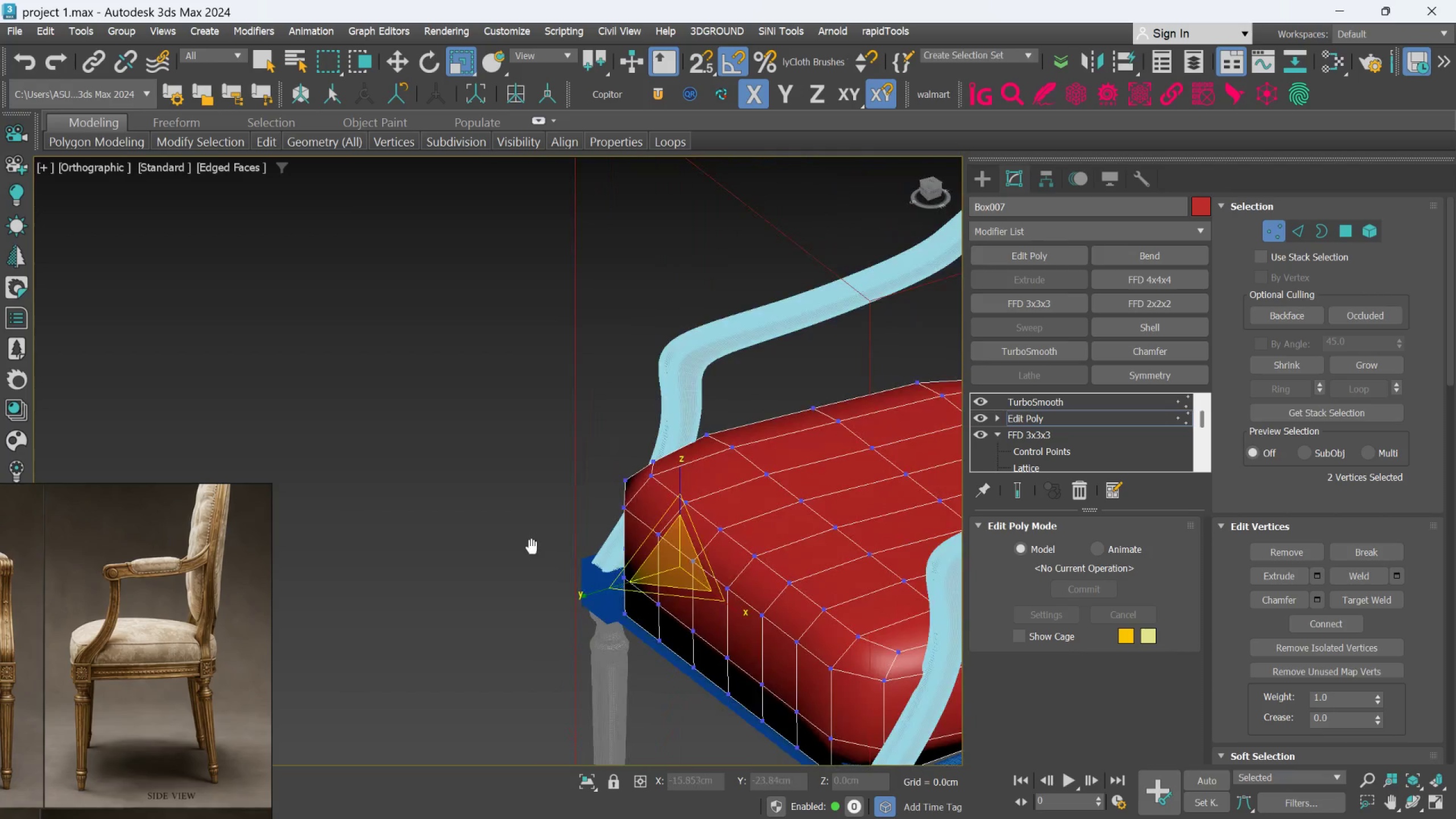 
hold_key(key=AltLeft, duration=0.7)
 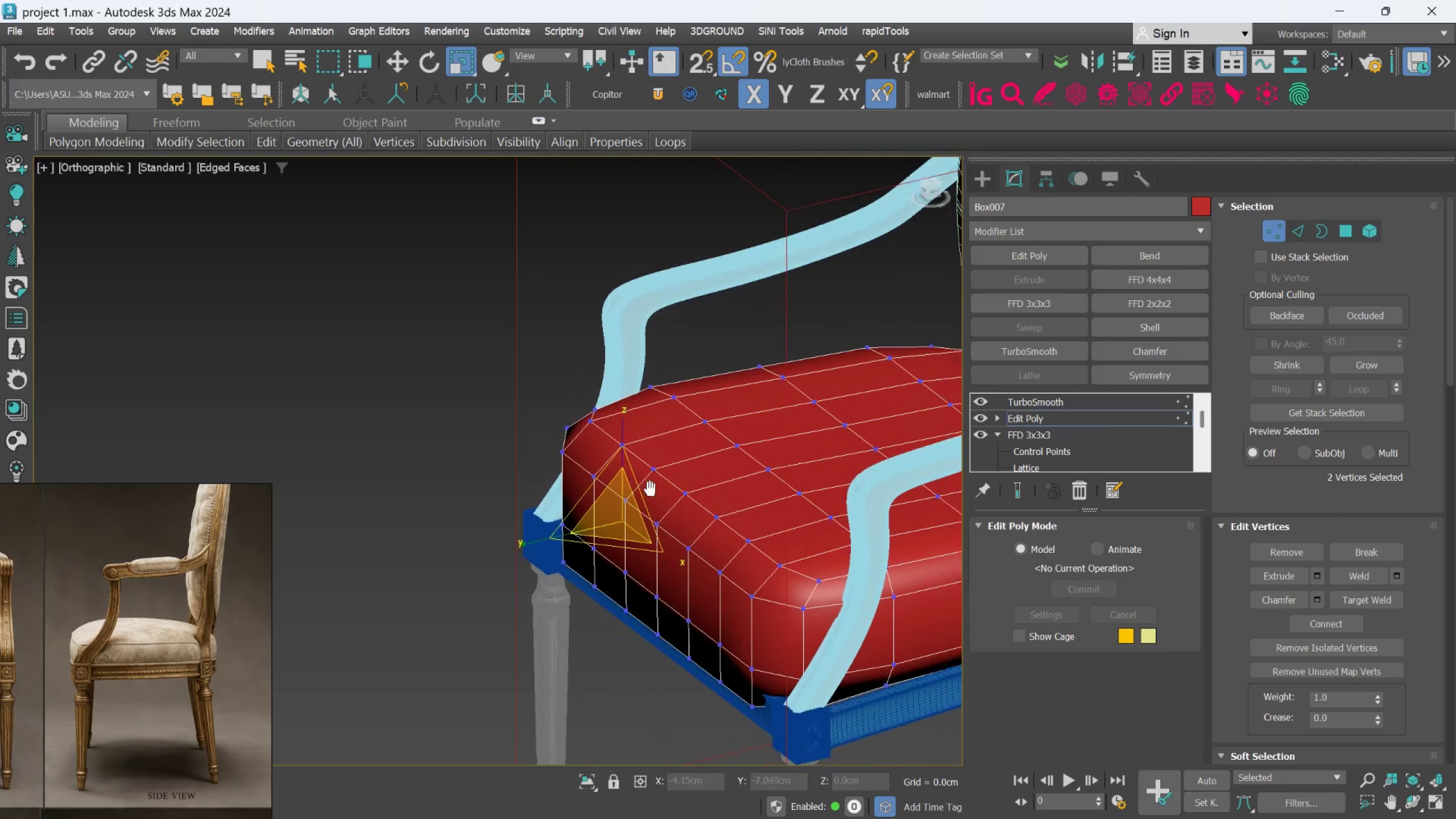 
hold_key(key=AltLeft, duration=1.05)
 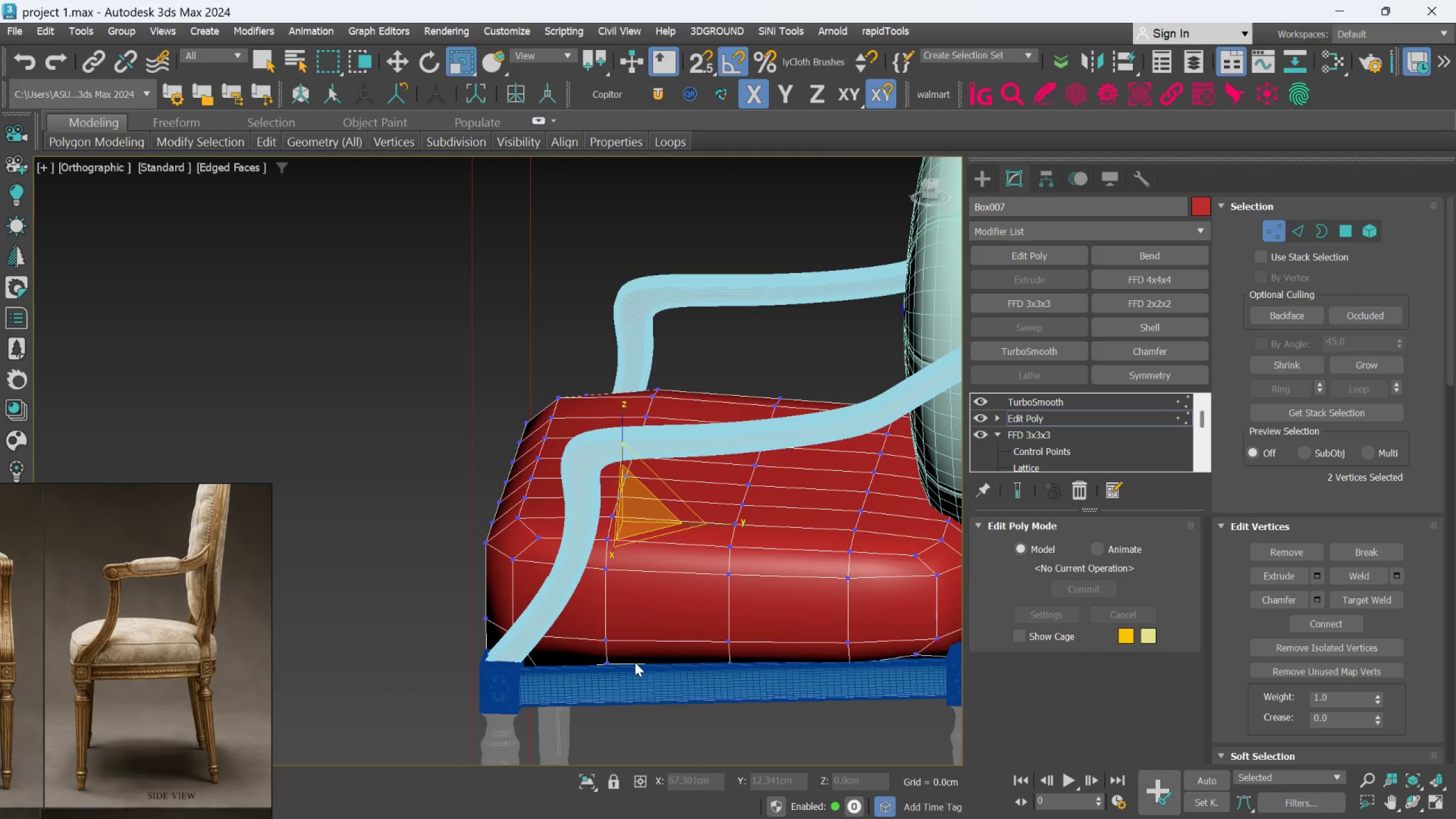 
hold_key(key=AltLeft, duration=0.55)
 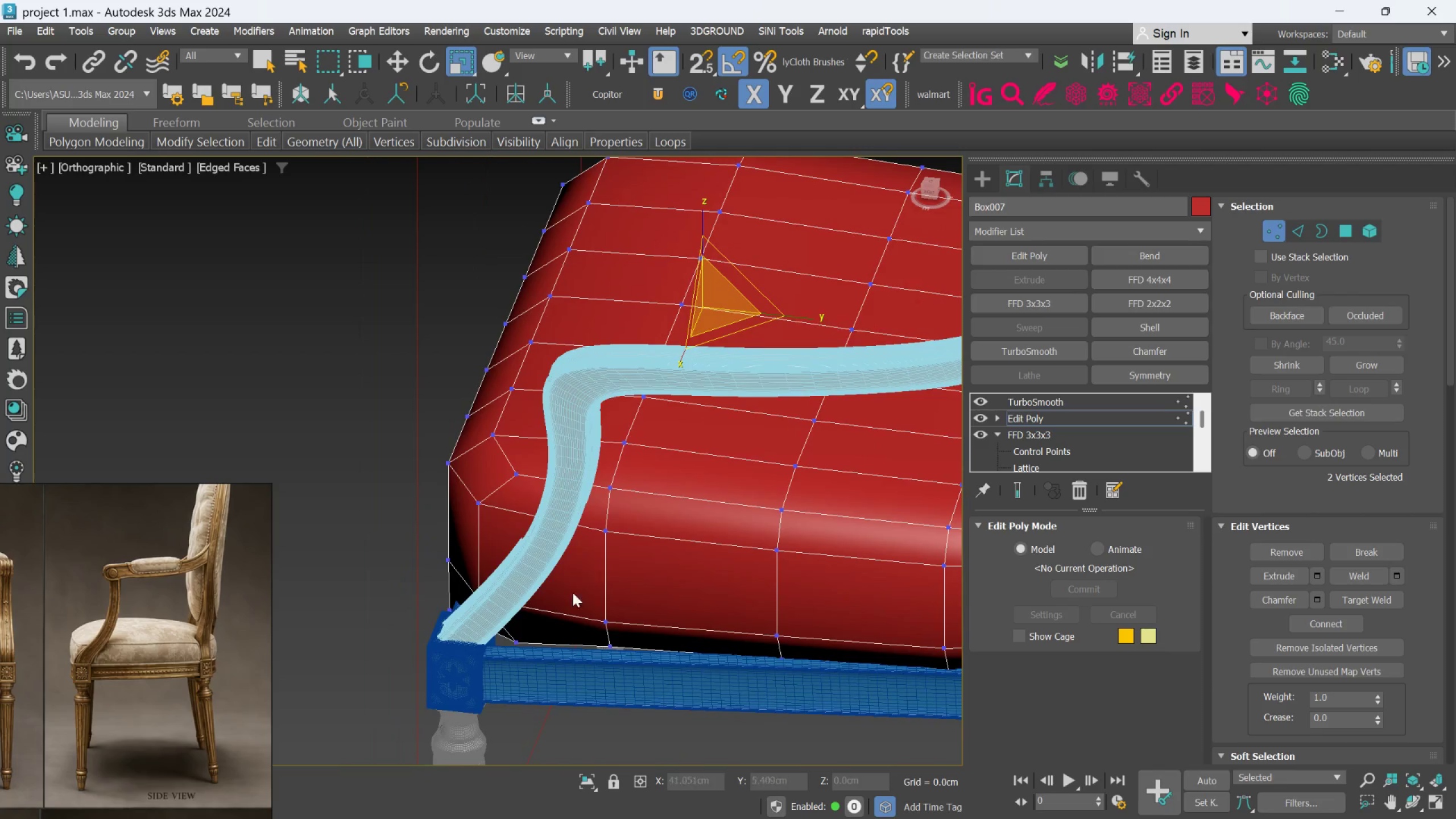 
scroll: coordinate [559, 603], scroll_direction: up, amount: 2.0
 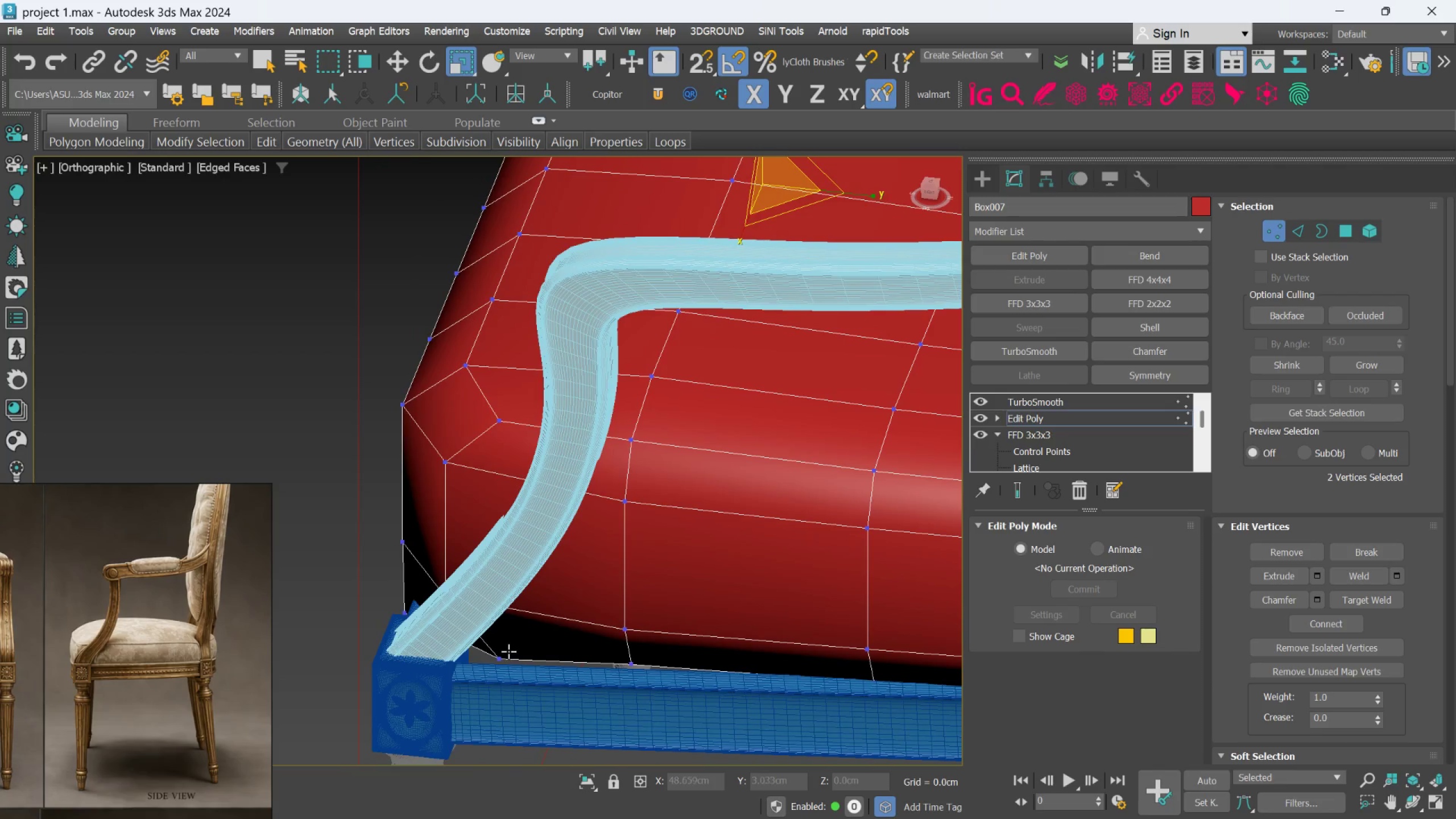 
hold_key(key=ControlLeft, duration=1.5)
left_click([503, 663])
 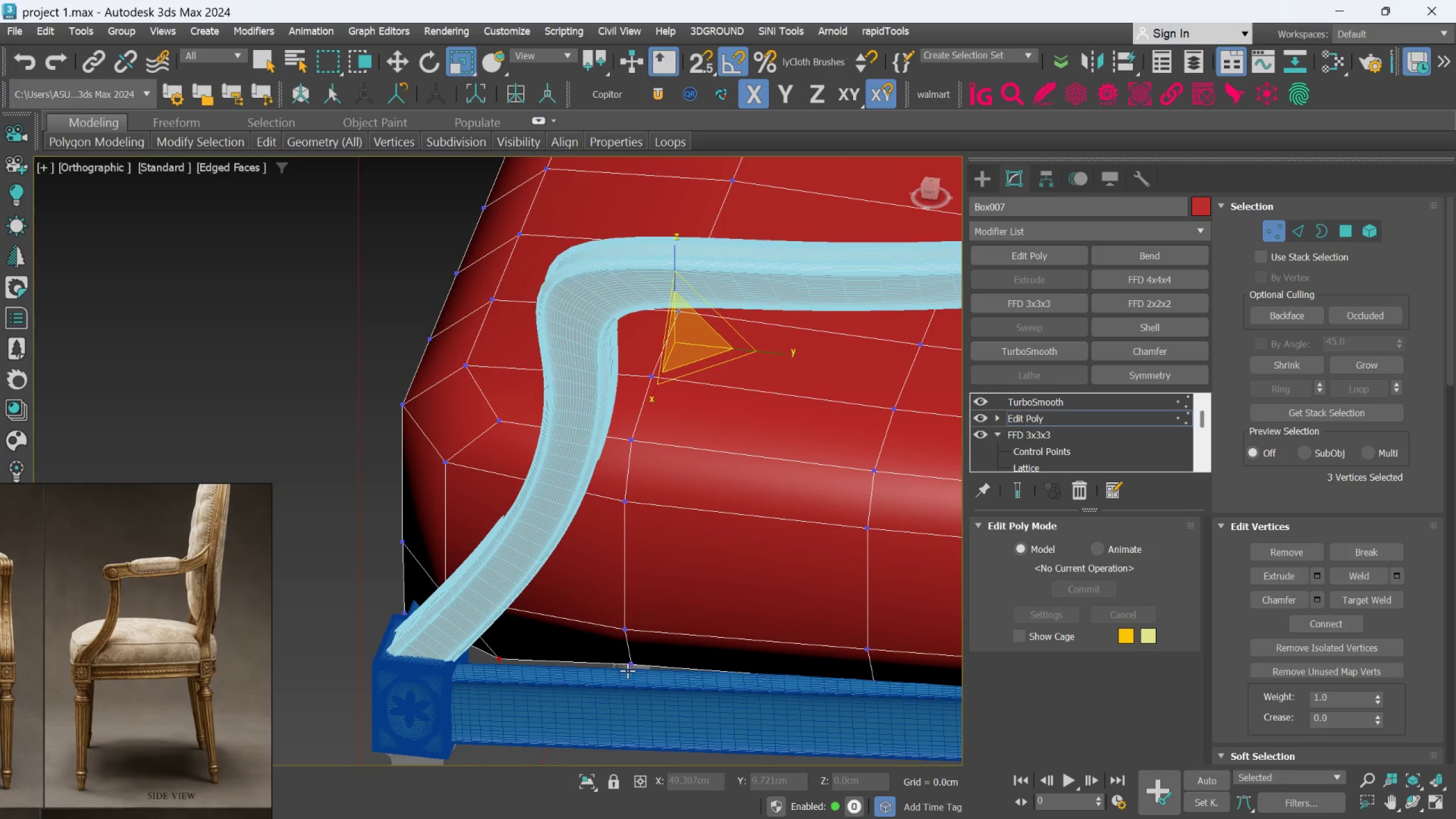 
left_click([628, 669])
 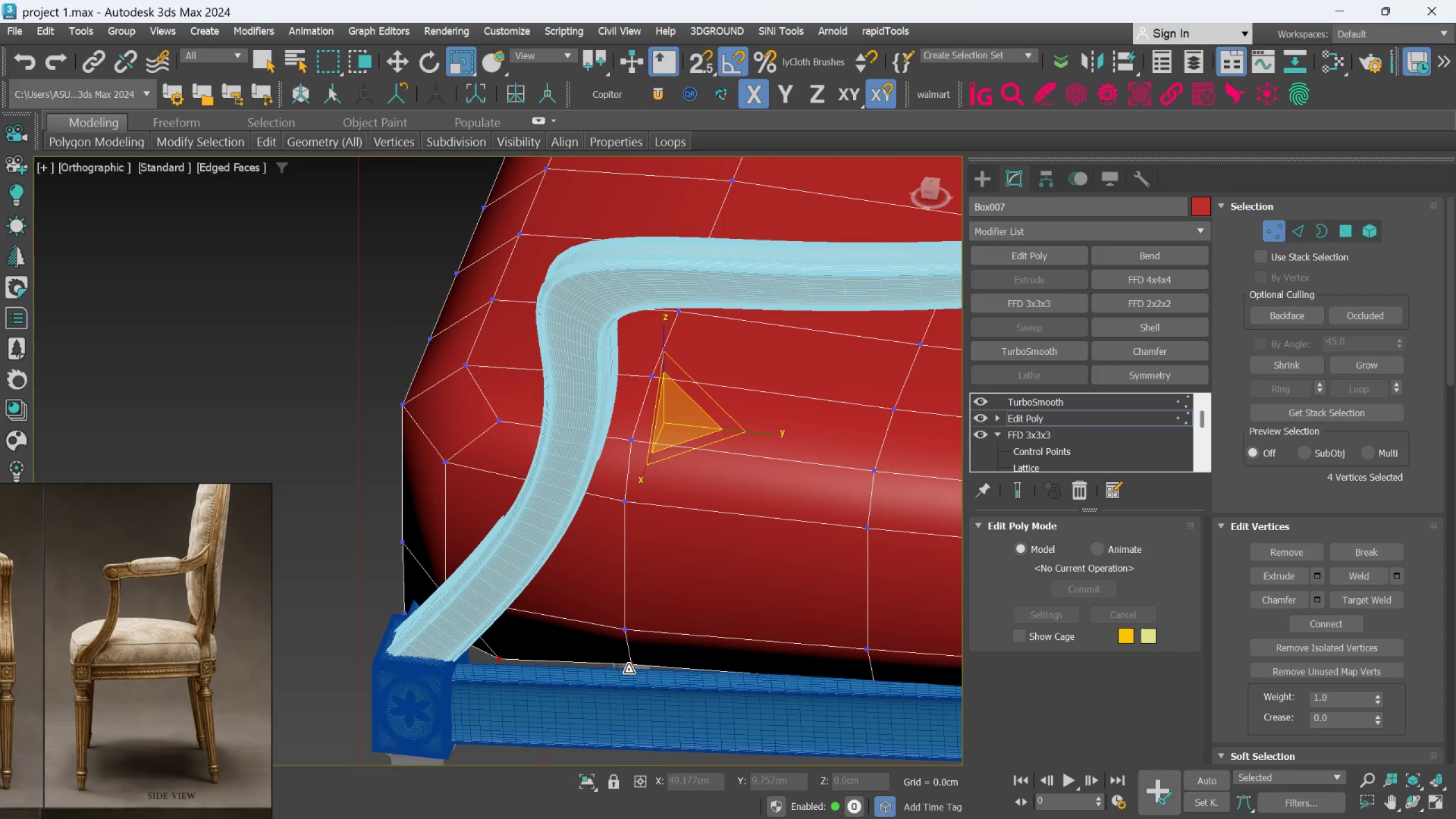 
key(Control+ControlLeft)
 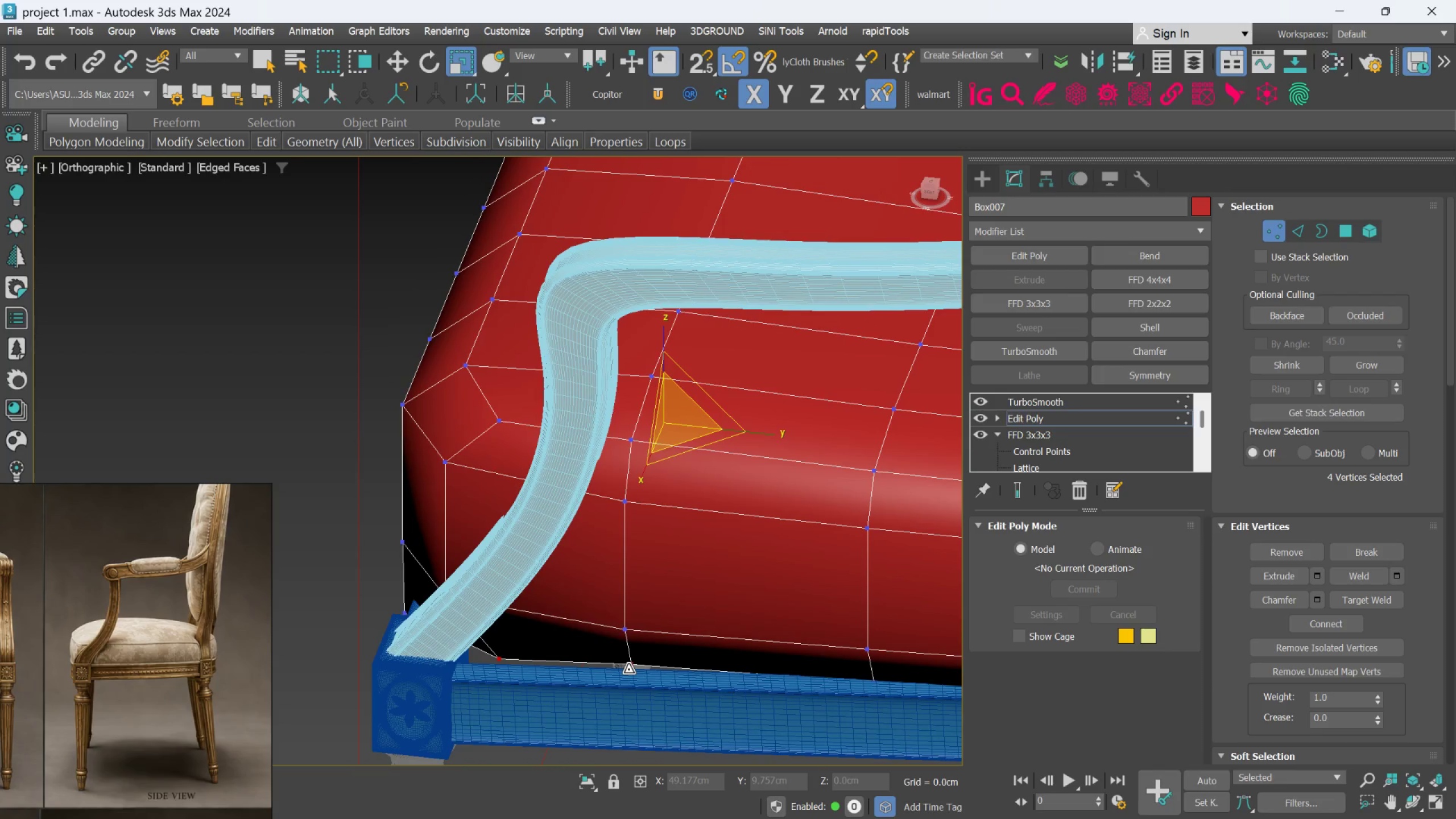 
key(Control+ControlLeft)
 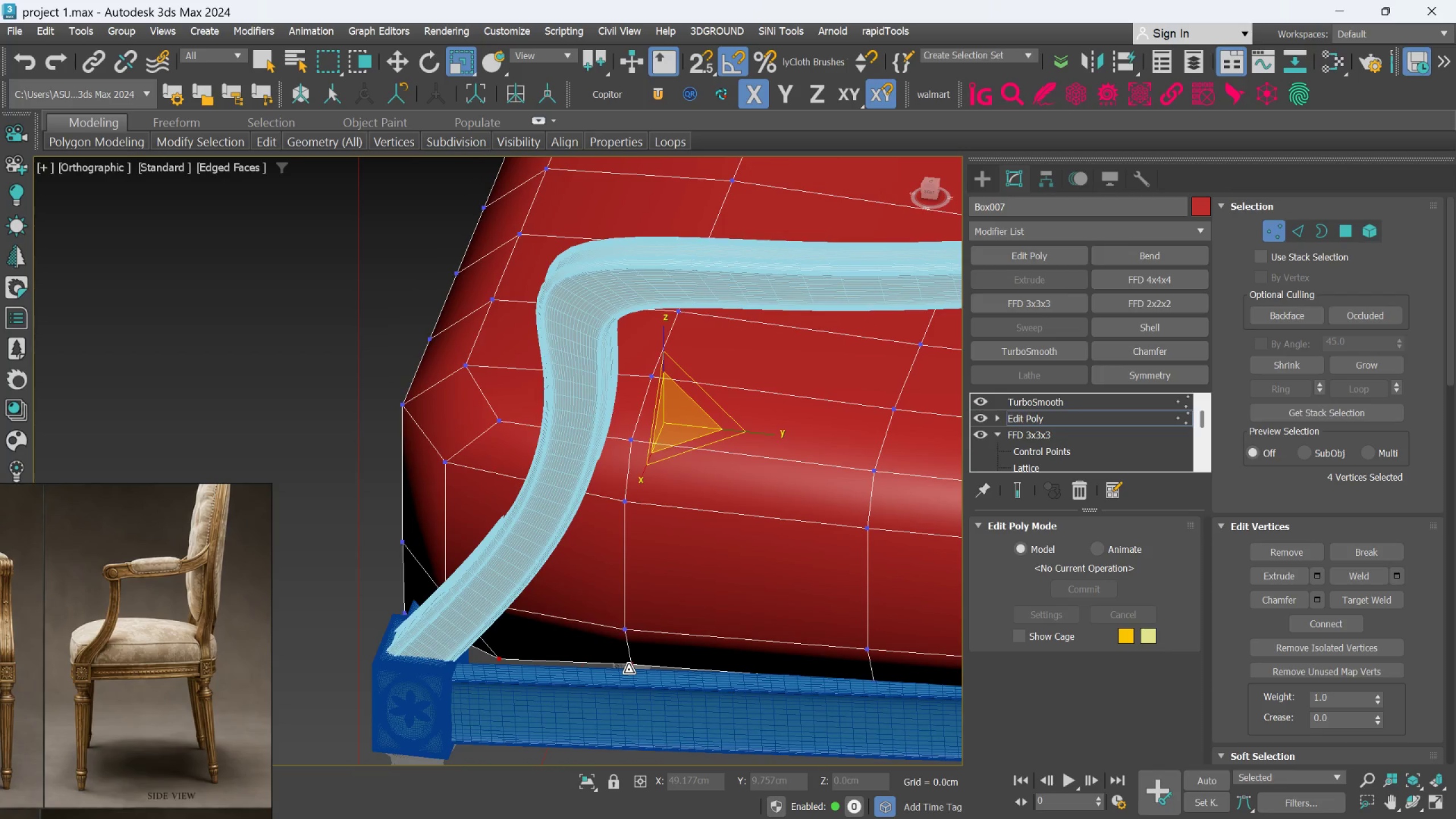 
key(Control+ControlLeft)
 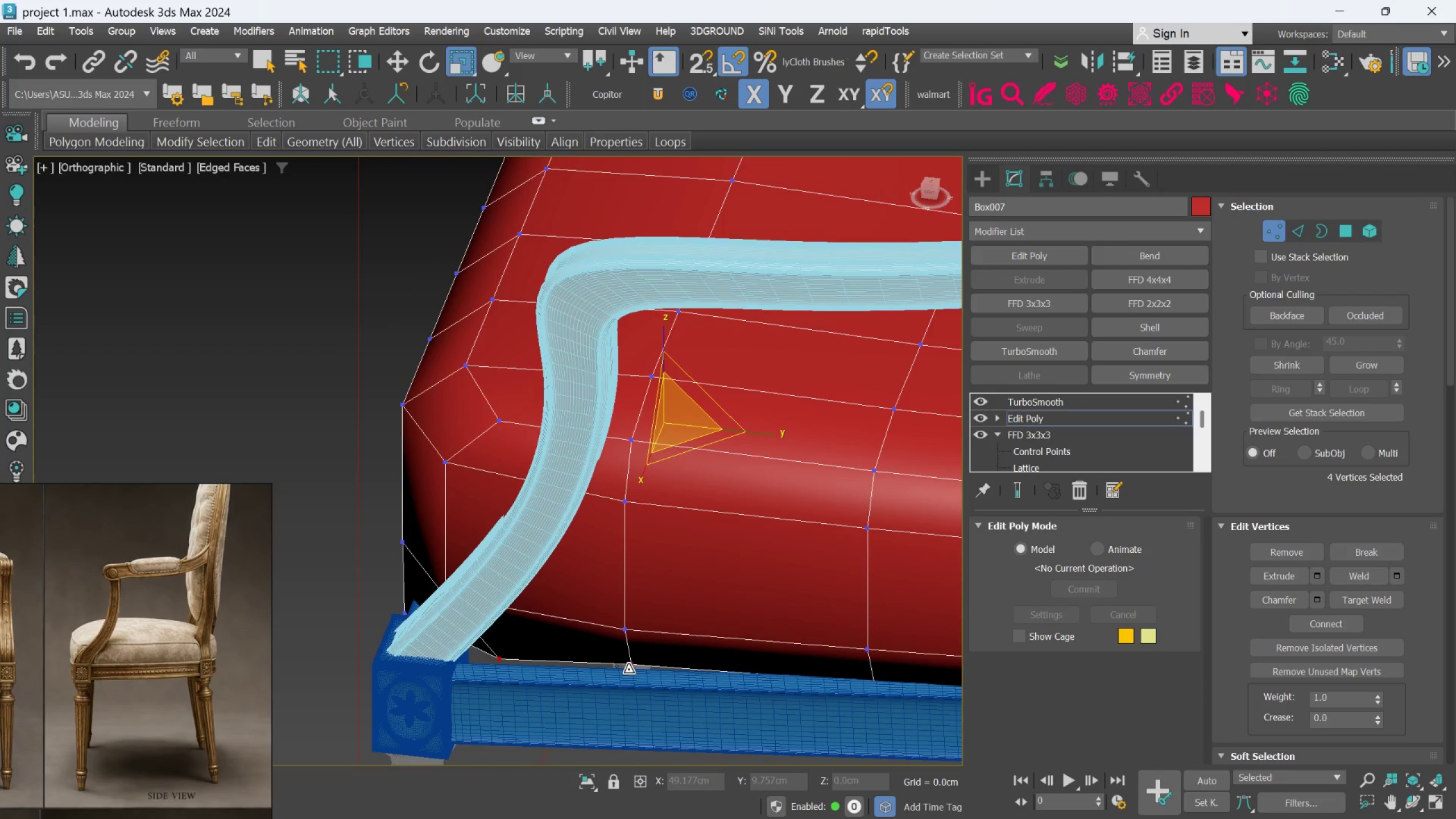 
key(Alt+AltLeft)
 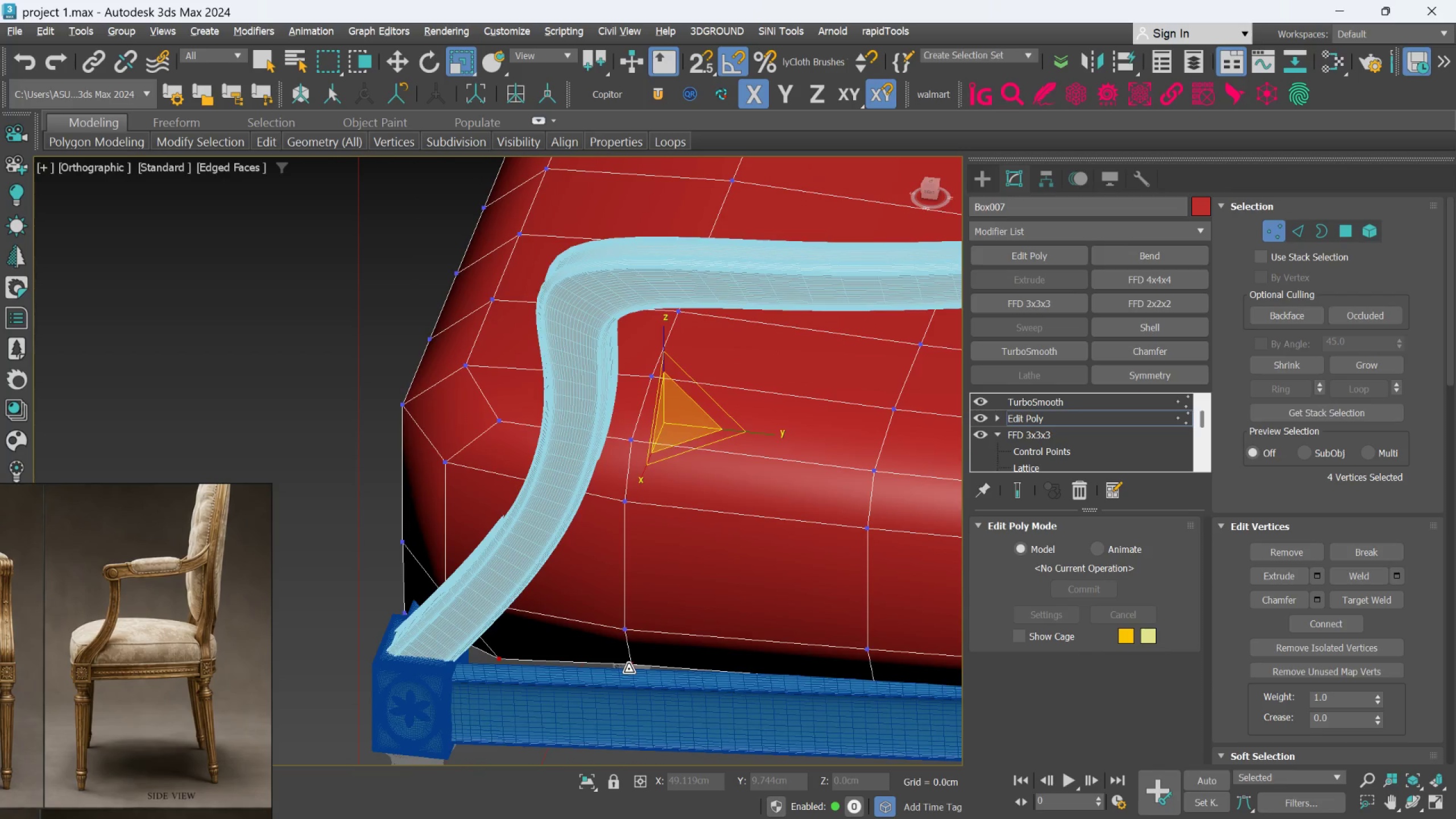 
hold_key(key=AltLeft, duration=1.53)
 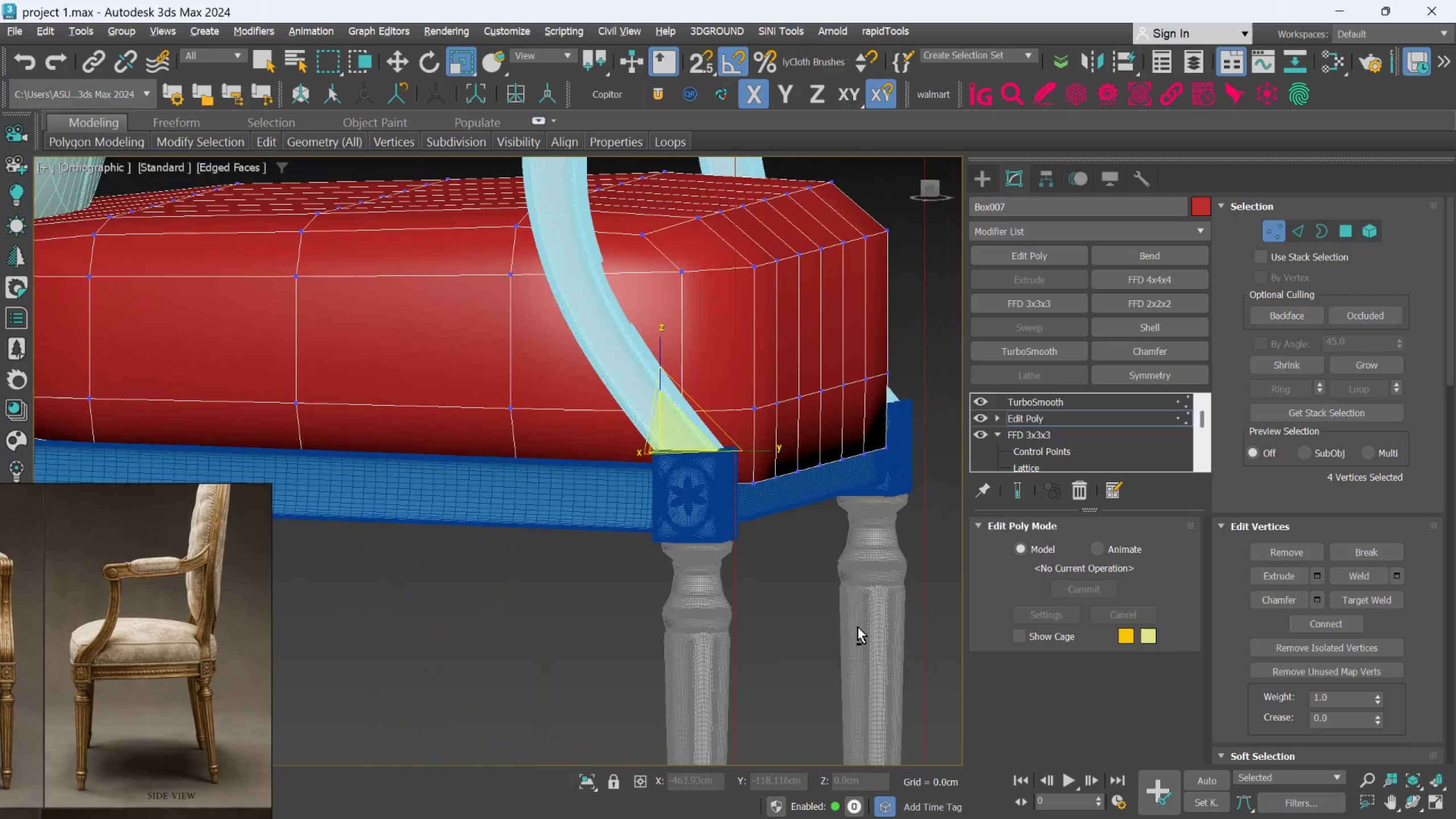 
scroll: coordinate [628, 669], scroll_direction: down, amount: 1.0
 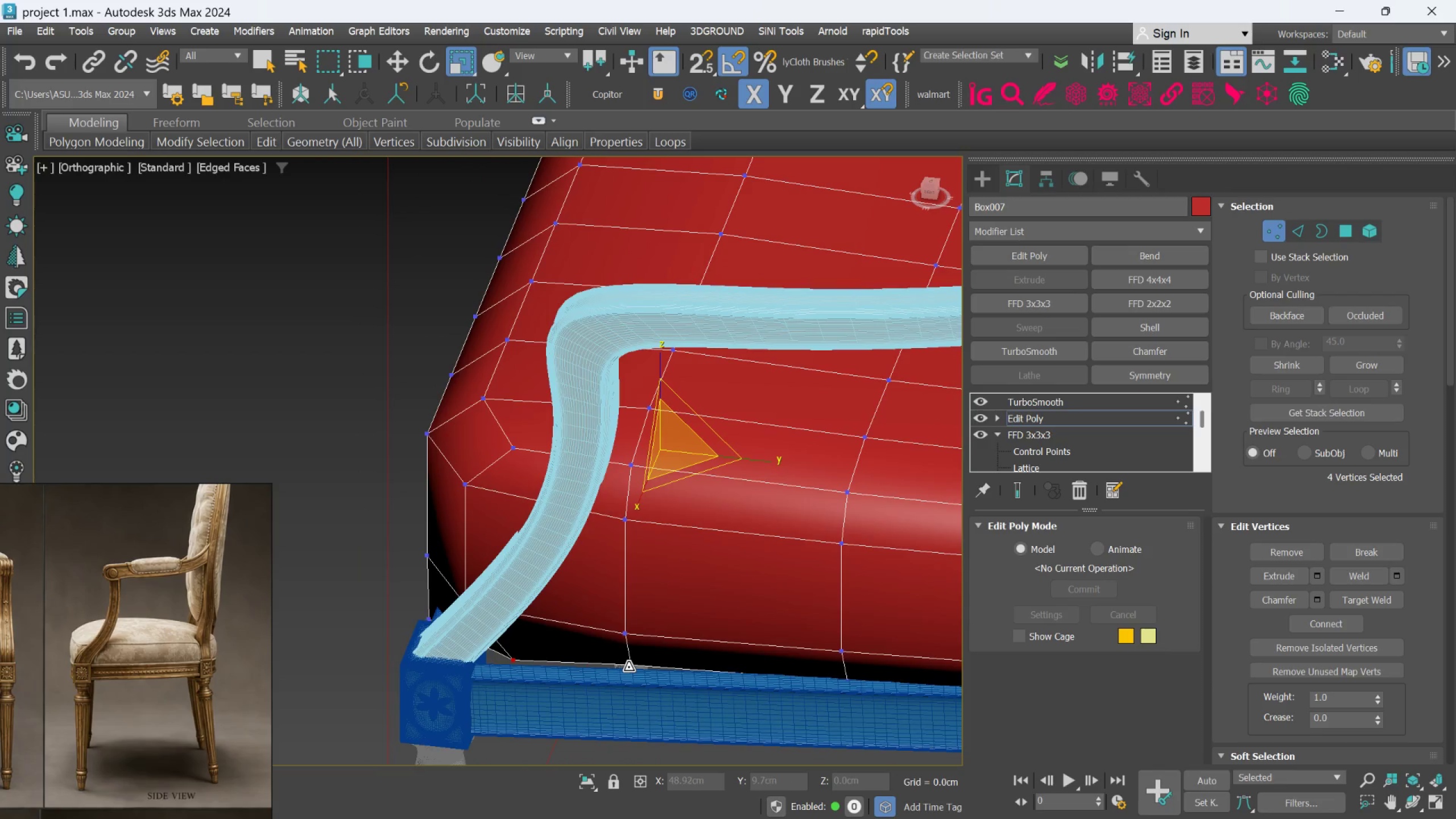 
hold_key(key=AltLeft, duration=1.0)
 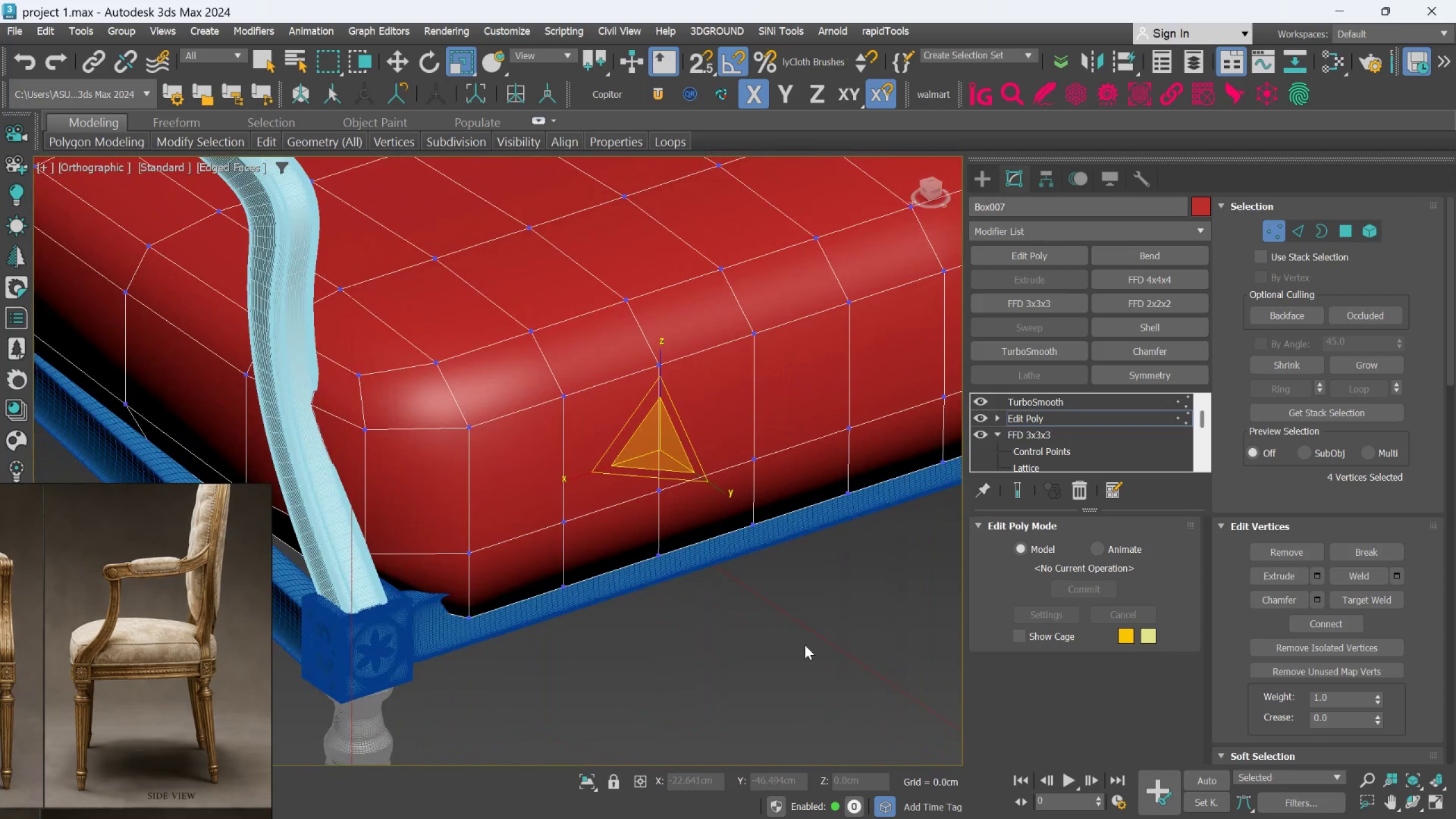 
key(F)
 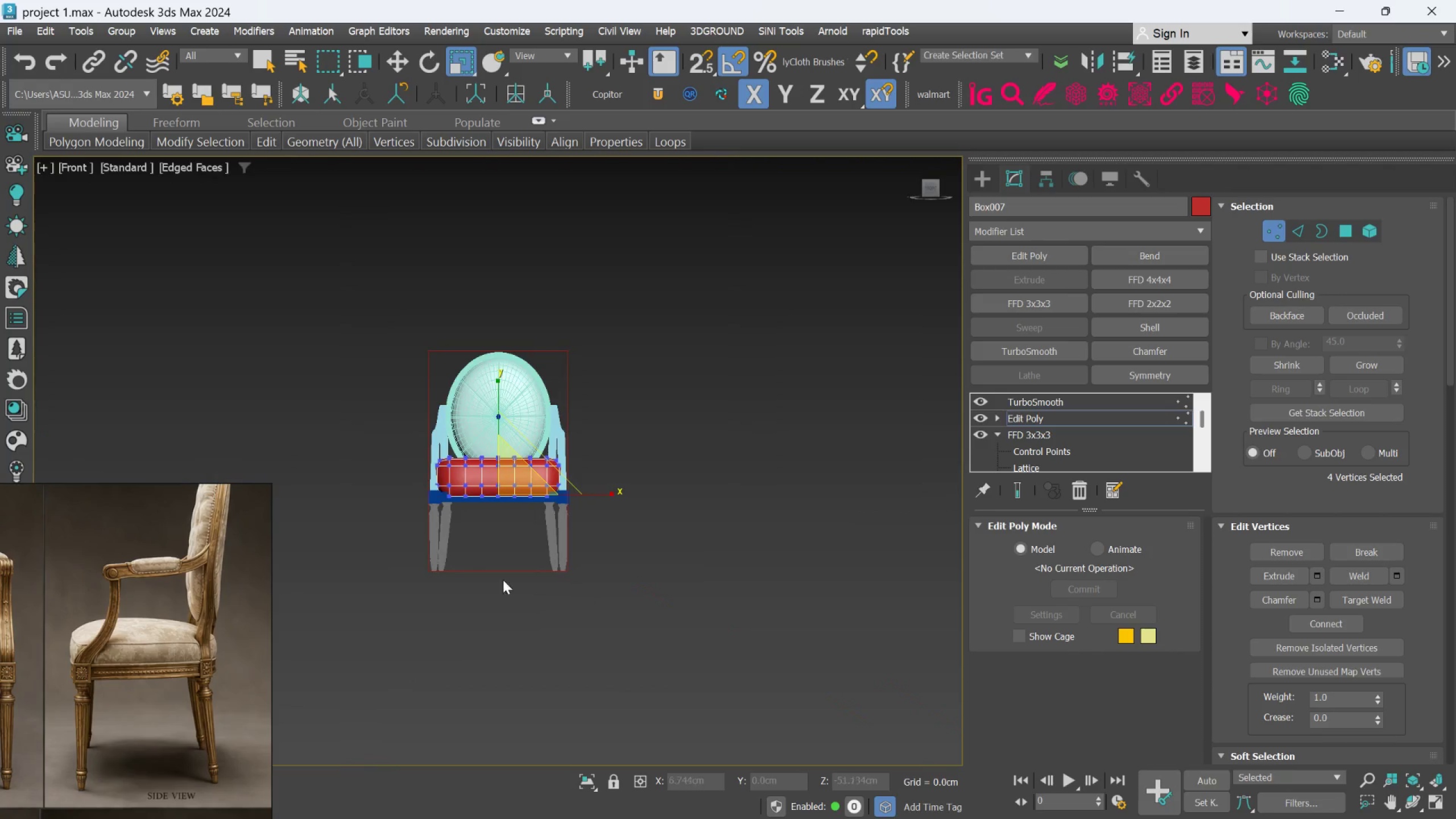 
scroll: coordinate [559, 486], scroll_direction: up, amount: 3.0
 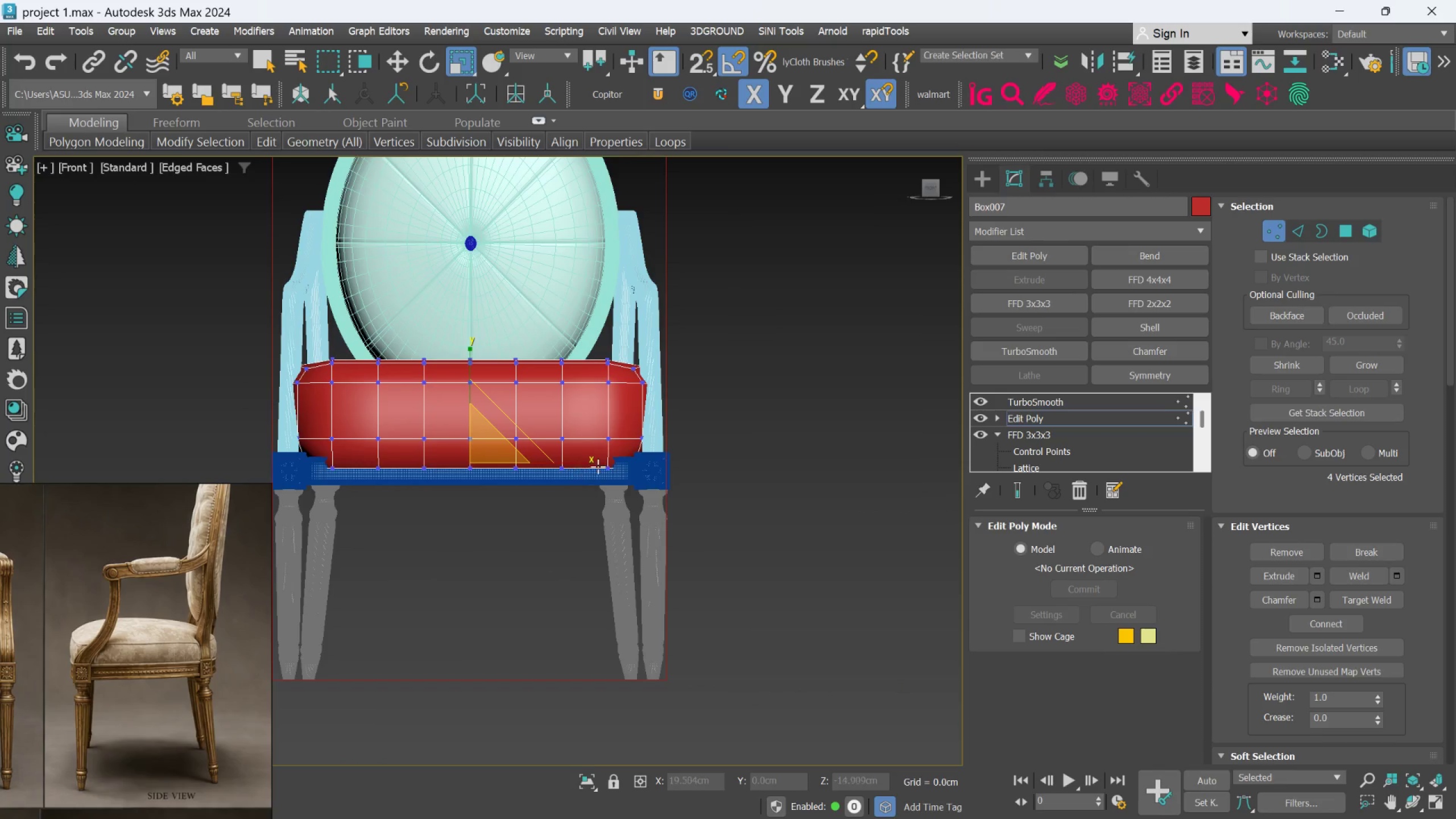 
hold_key(key=AltLeft, duration=0.72)
 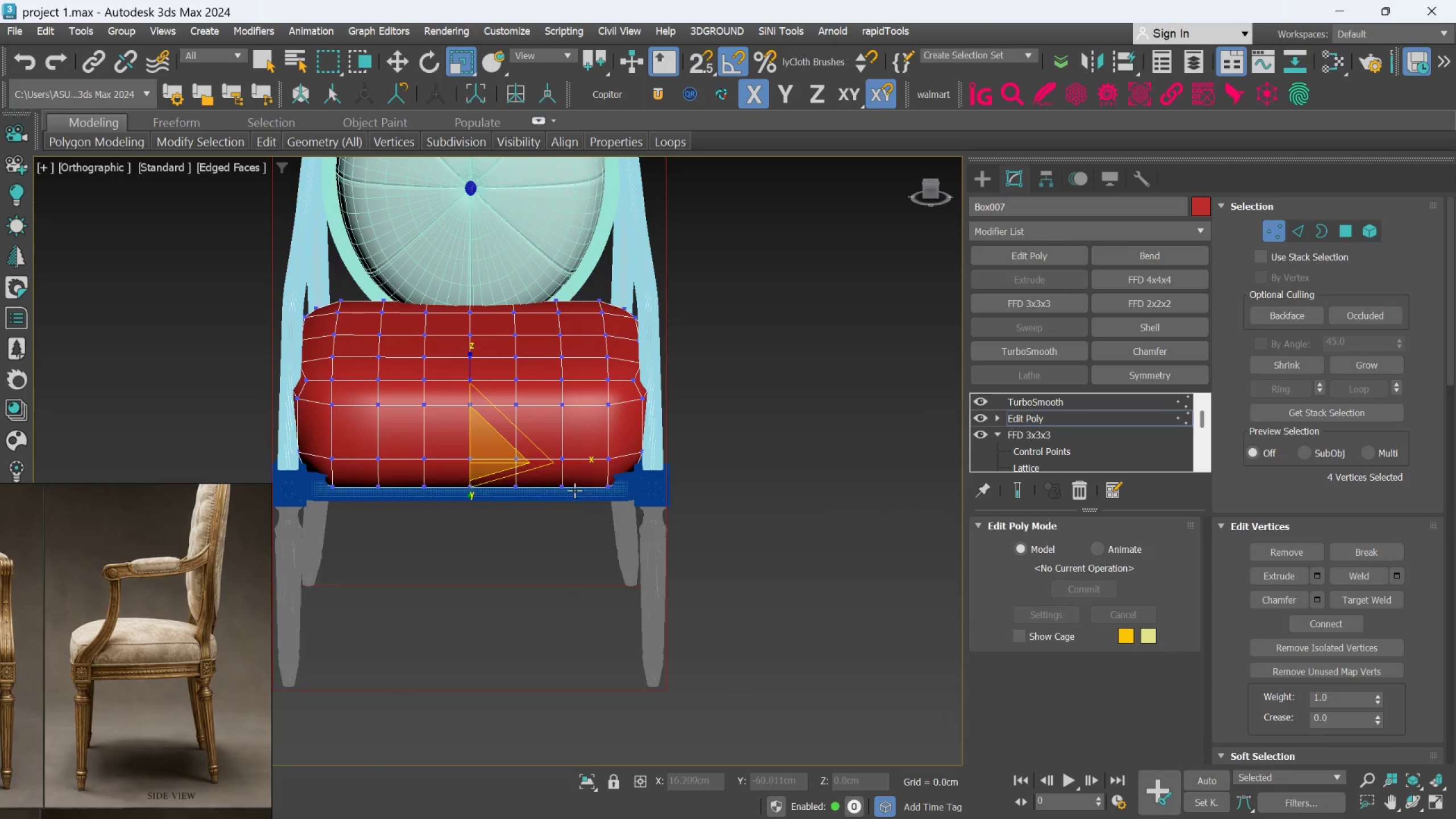 
scroll: coordinate [572, 490], scroll_direction: up, amount: 1.0
 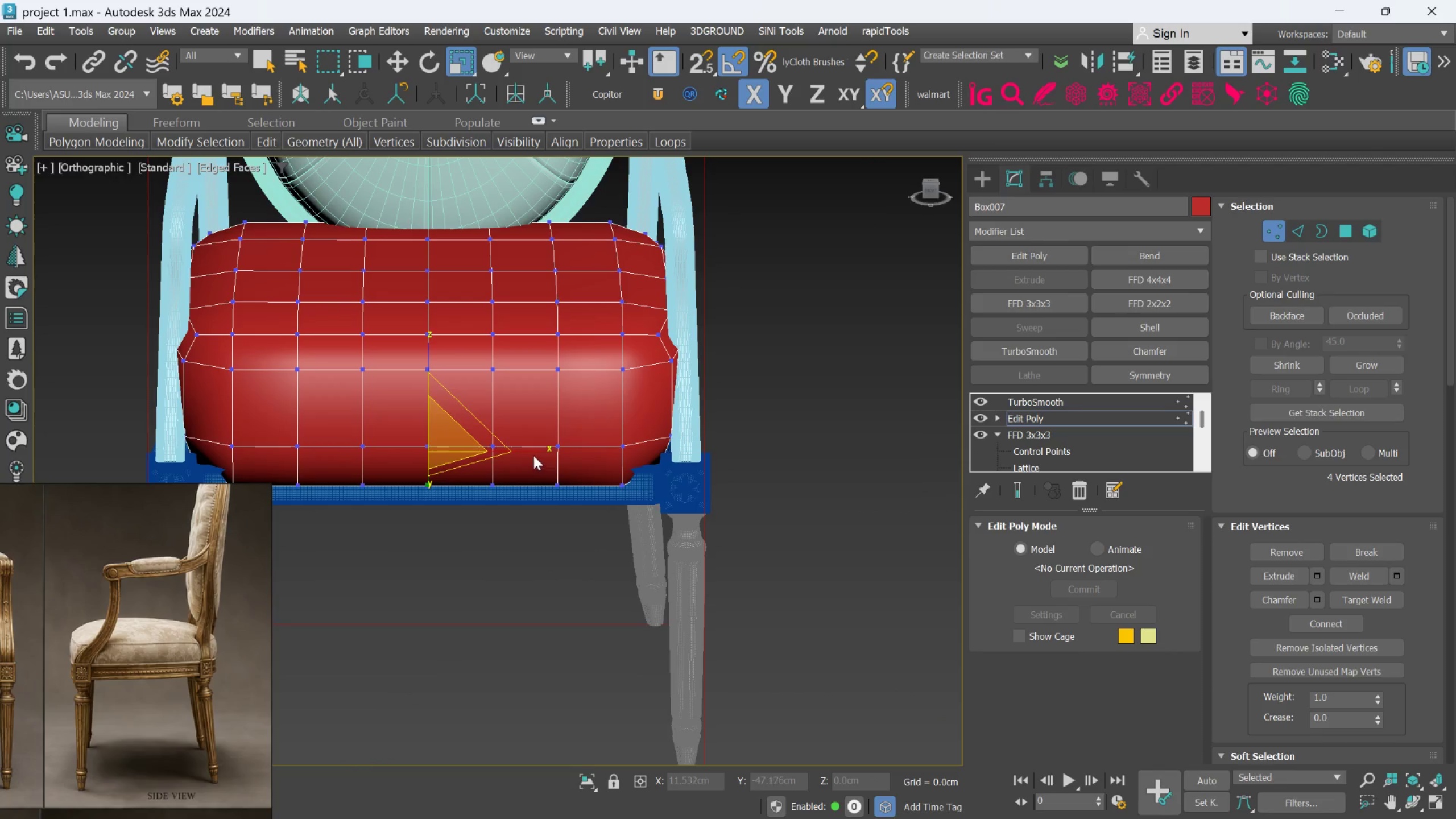 
left_click_drag(start_coordinate=[533, 454], to_coordinate=[536, 454])
 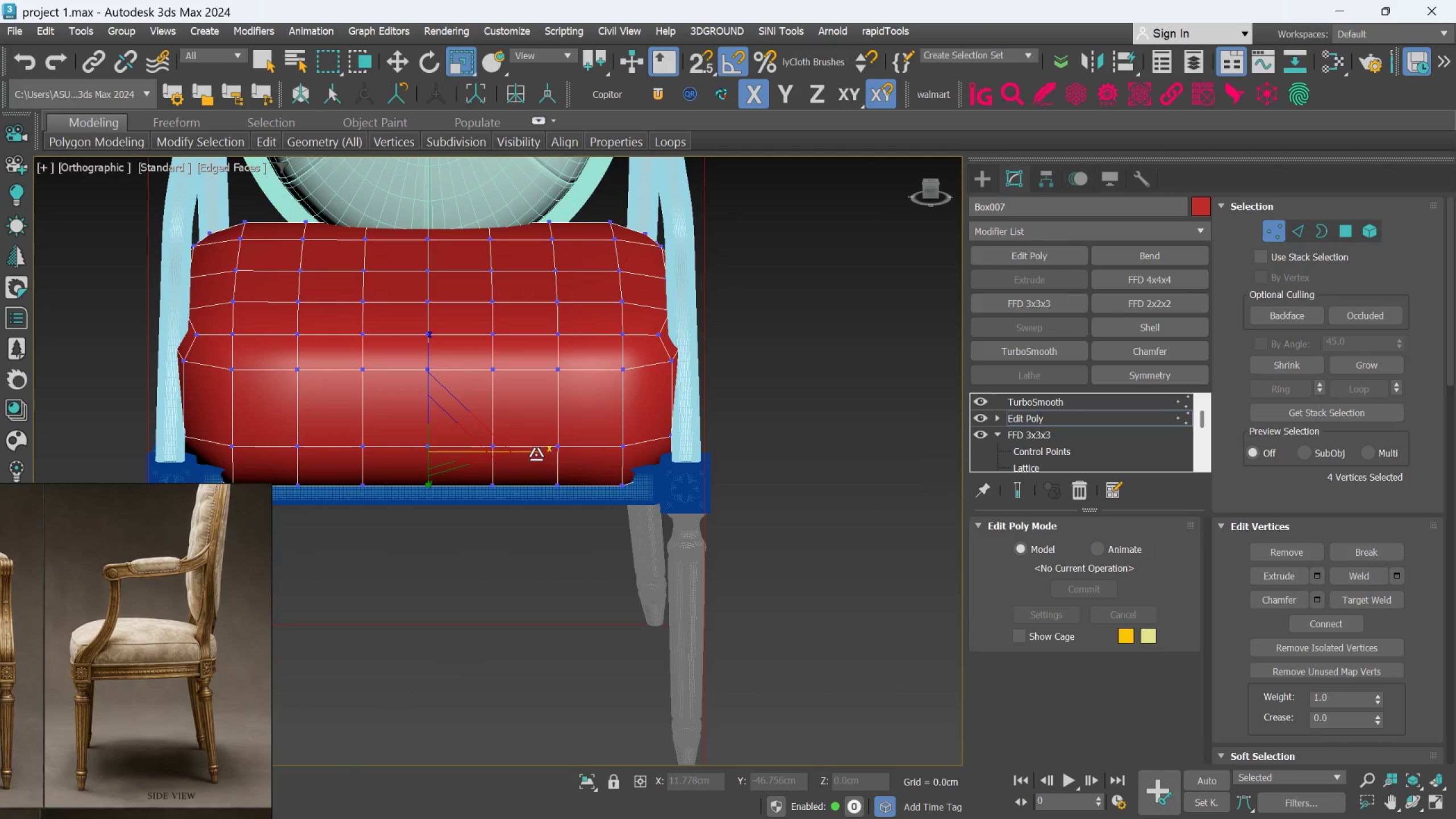 
hold_key(key=AltLeft, duration=1.5)
 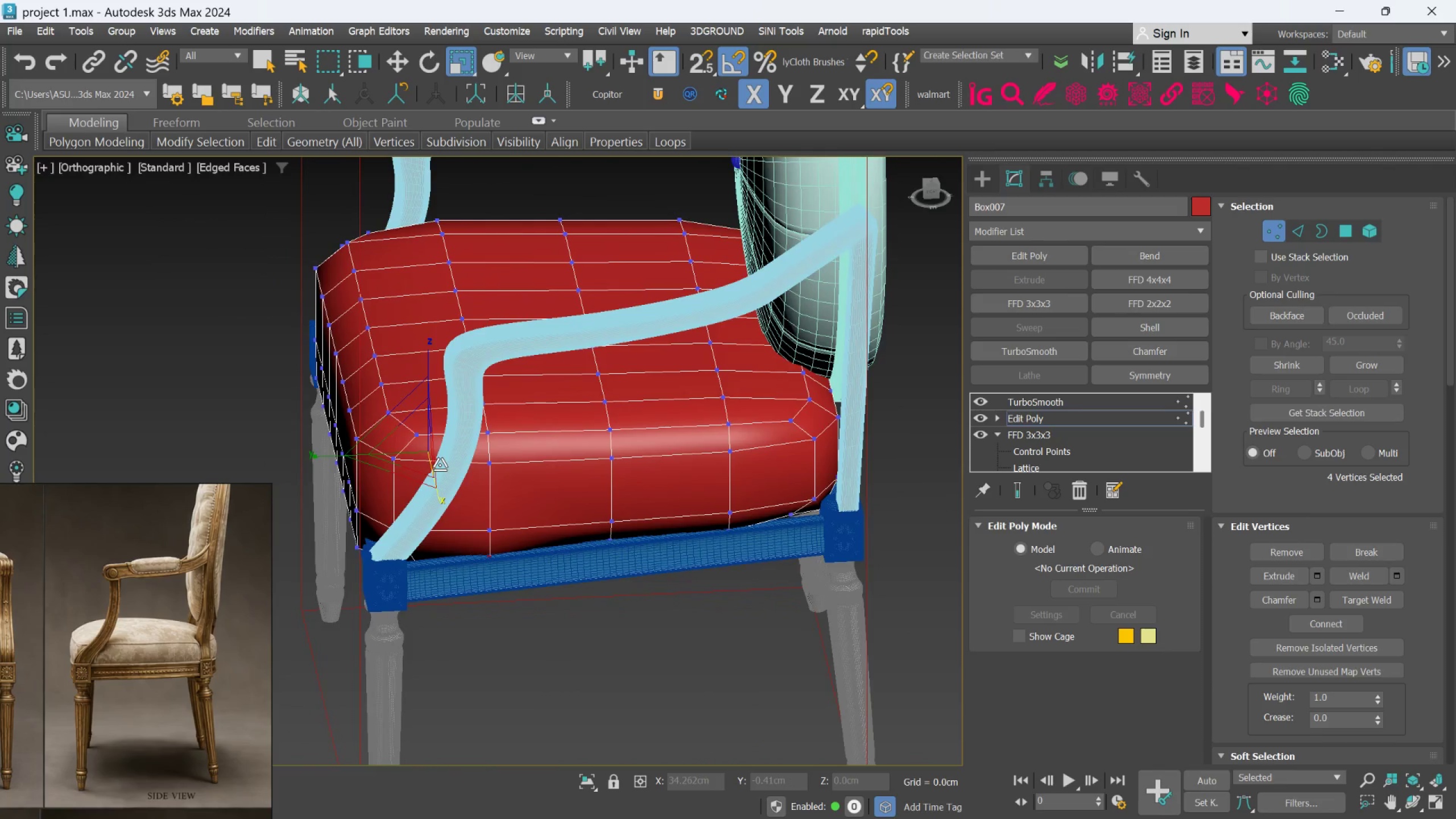 
hold_key(key=AltLeft, duration=0.59)
 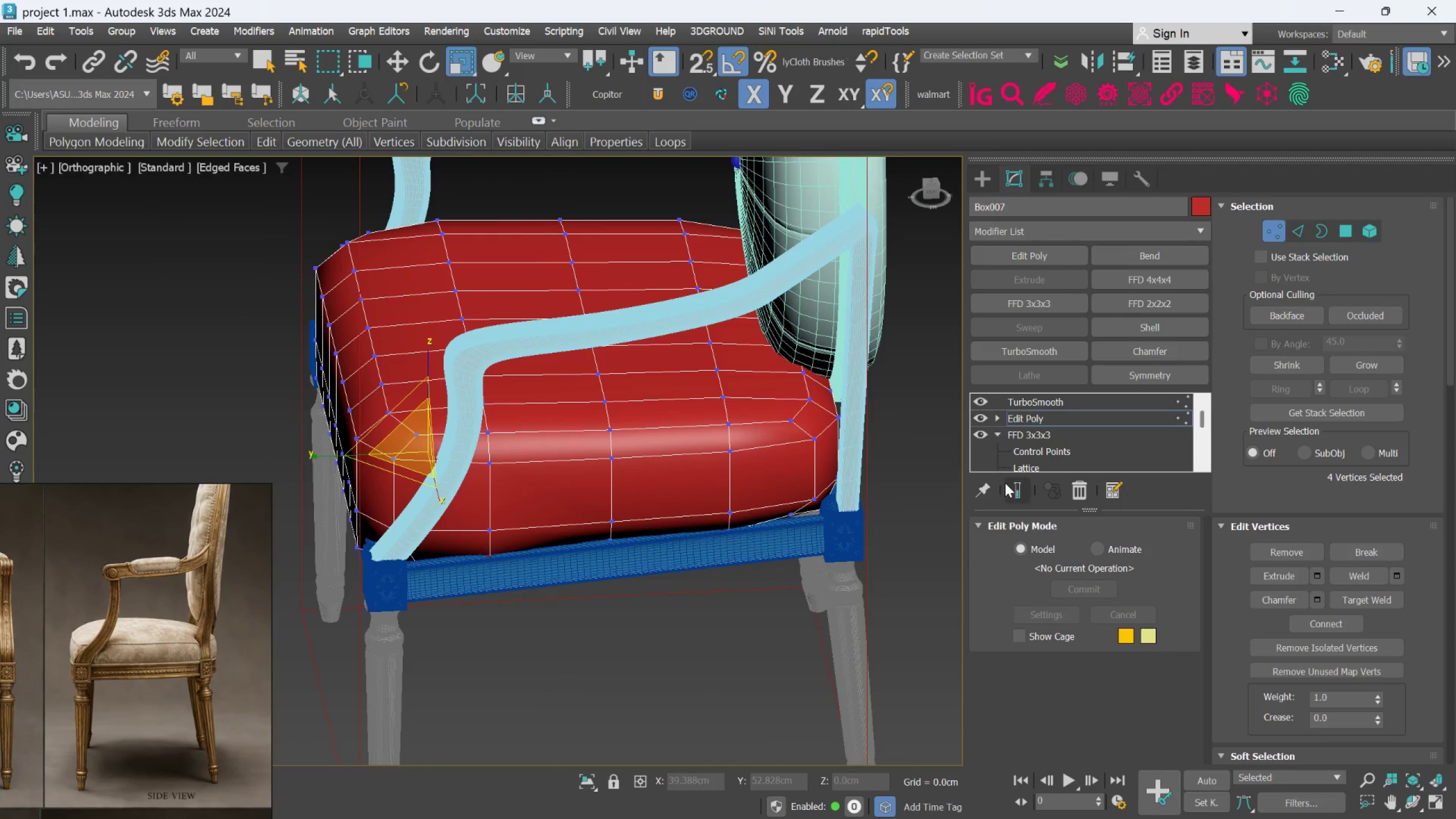 
left_click([1008, 484])
 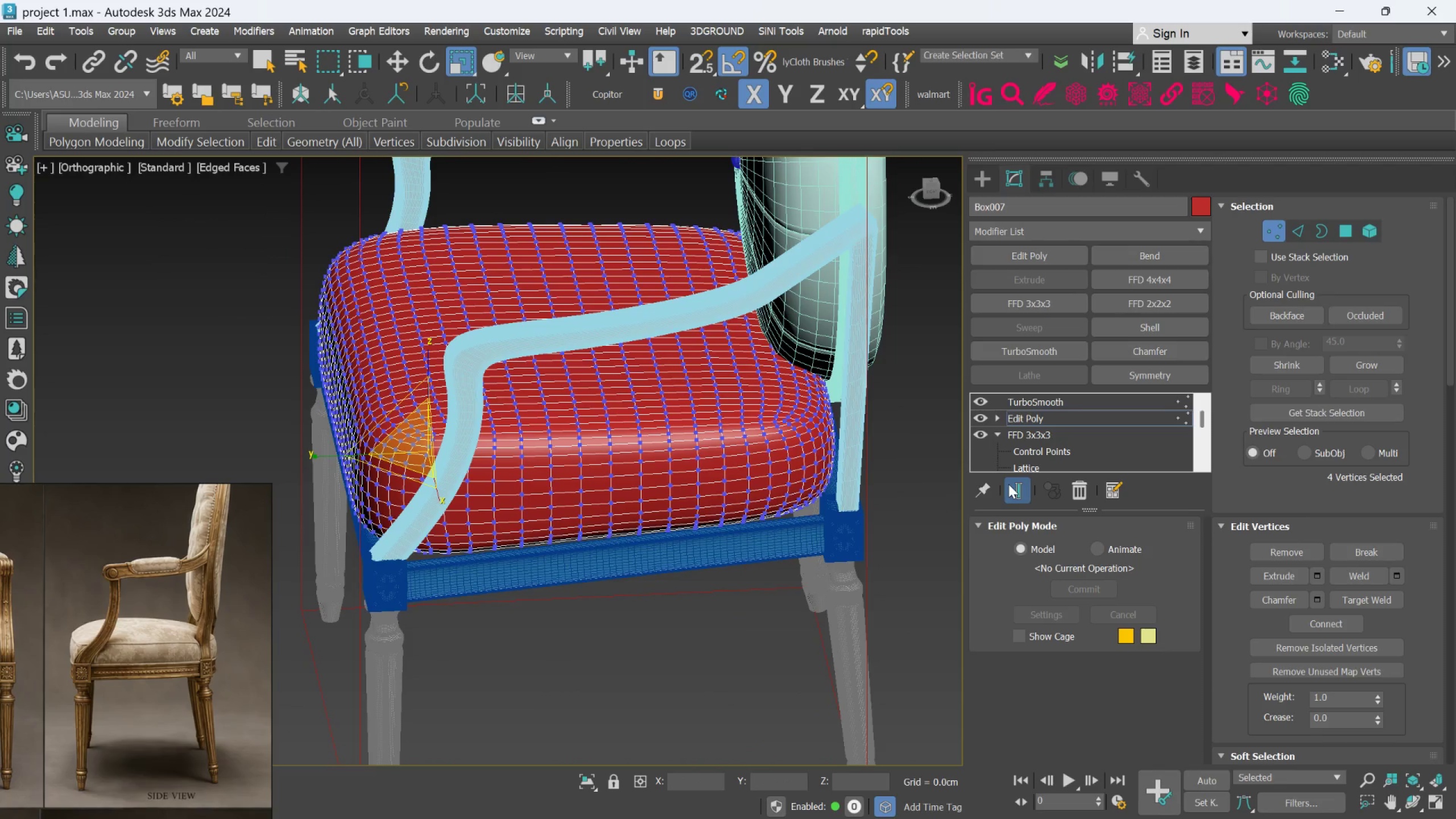 
hold_key(key=AltLeft, duration=1.5)
 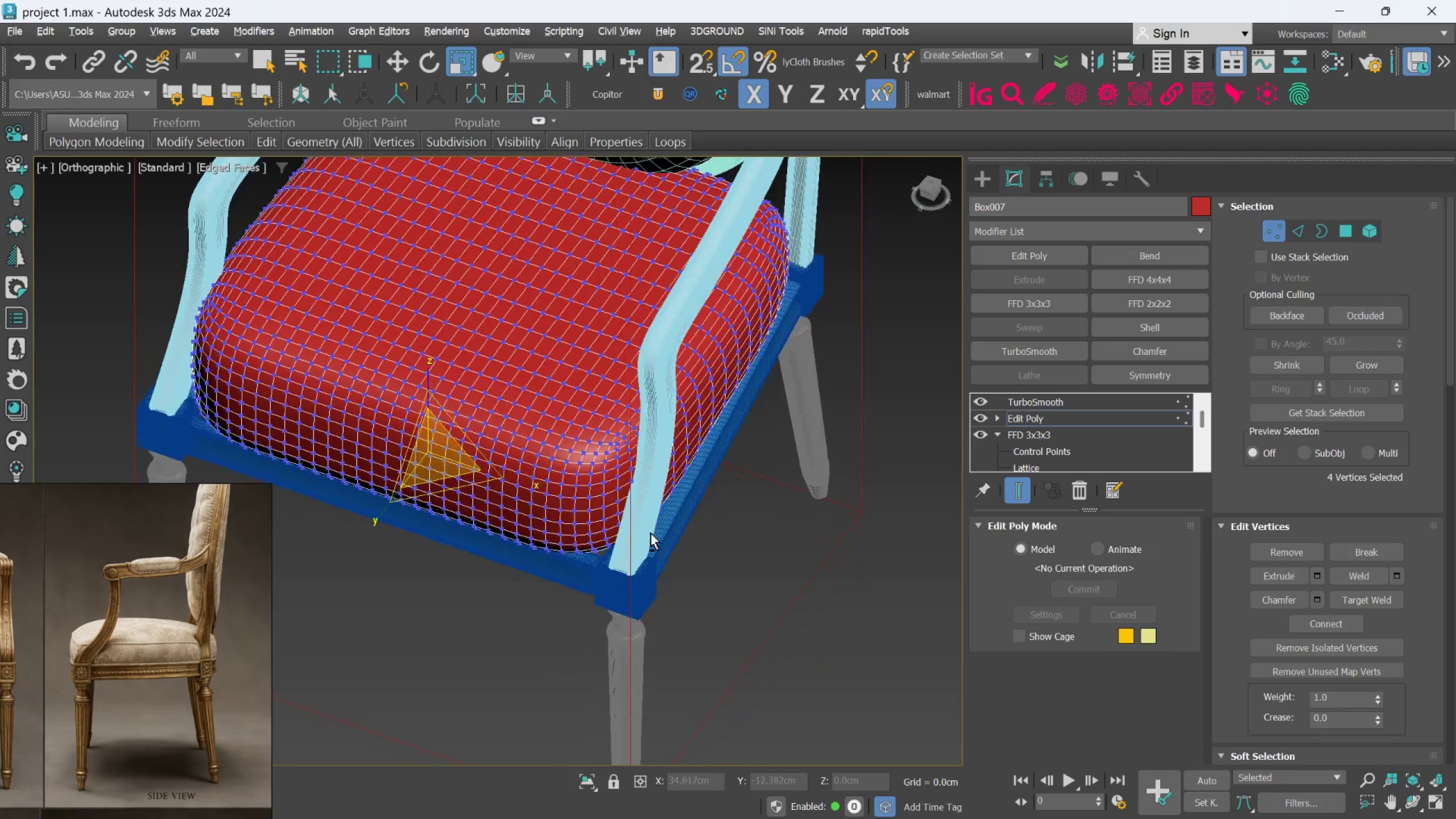 
key(Alt+AltLeft)
 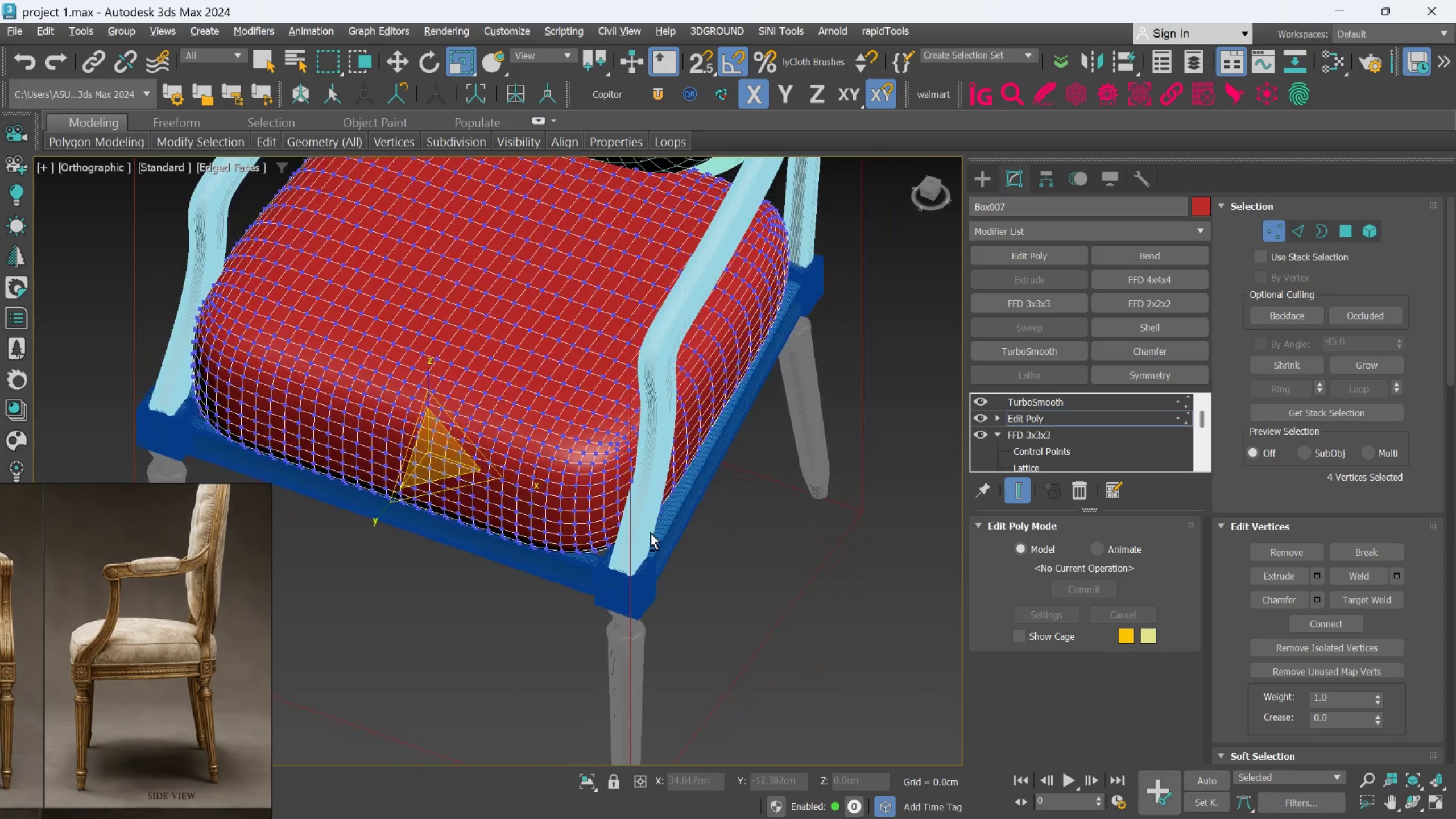 
key(Alt+AltLeft)
 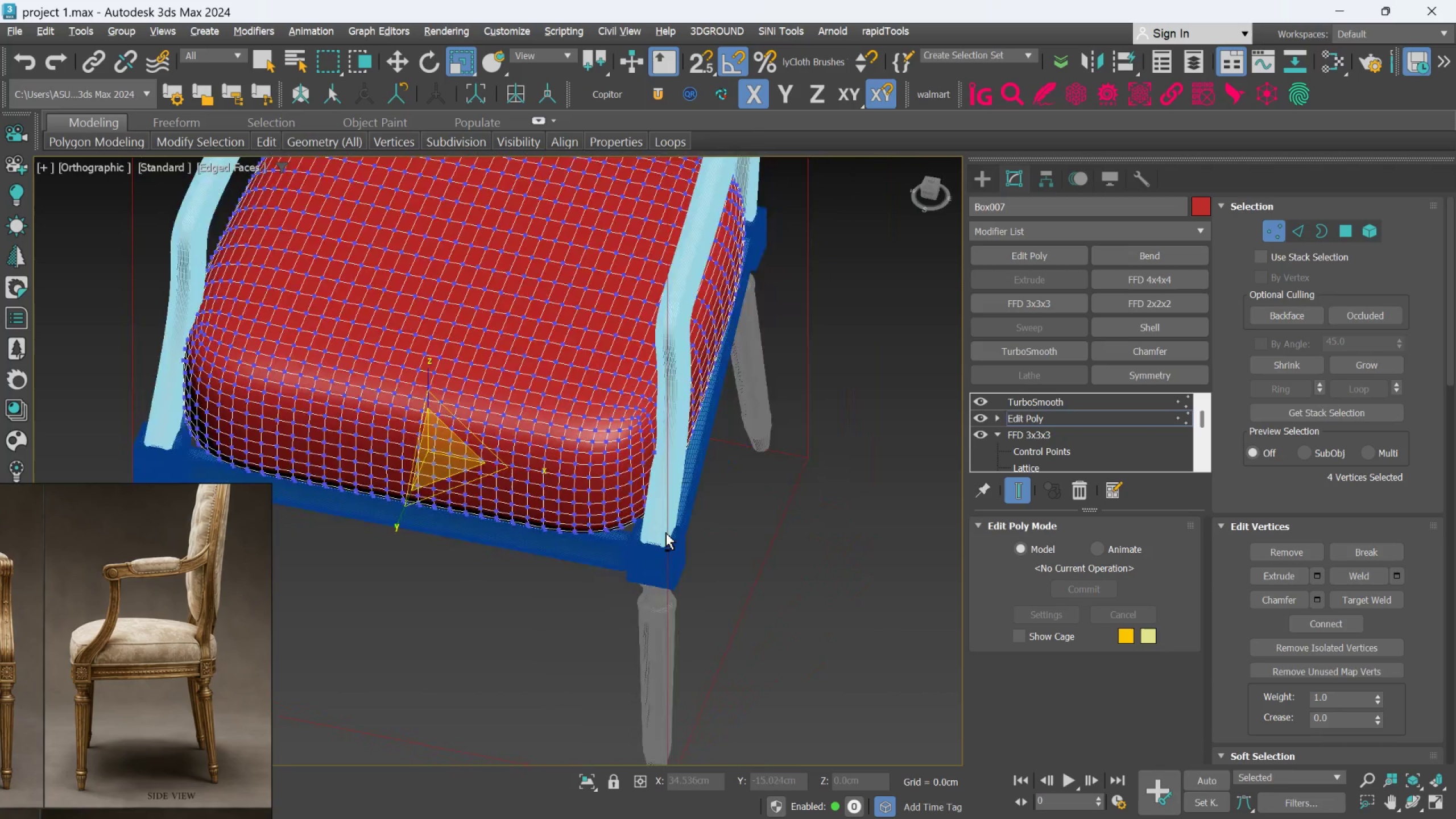 
key(Alt+AltLeft)
 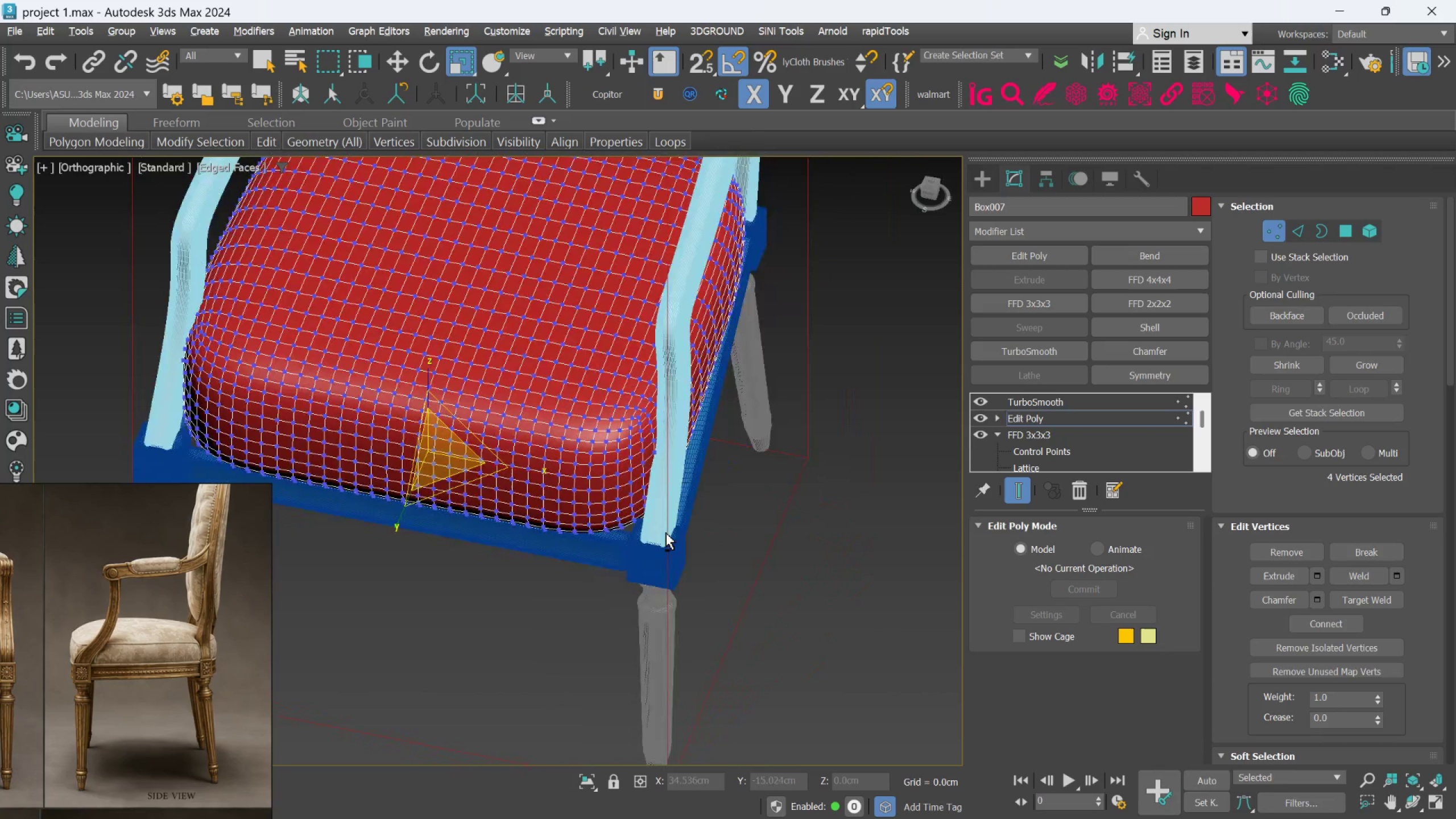 
key(Alt+AltLeft)
 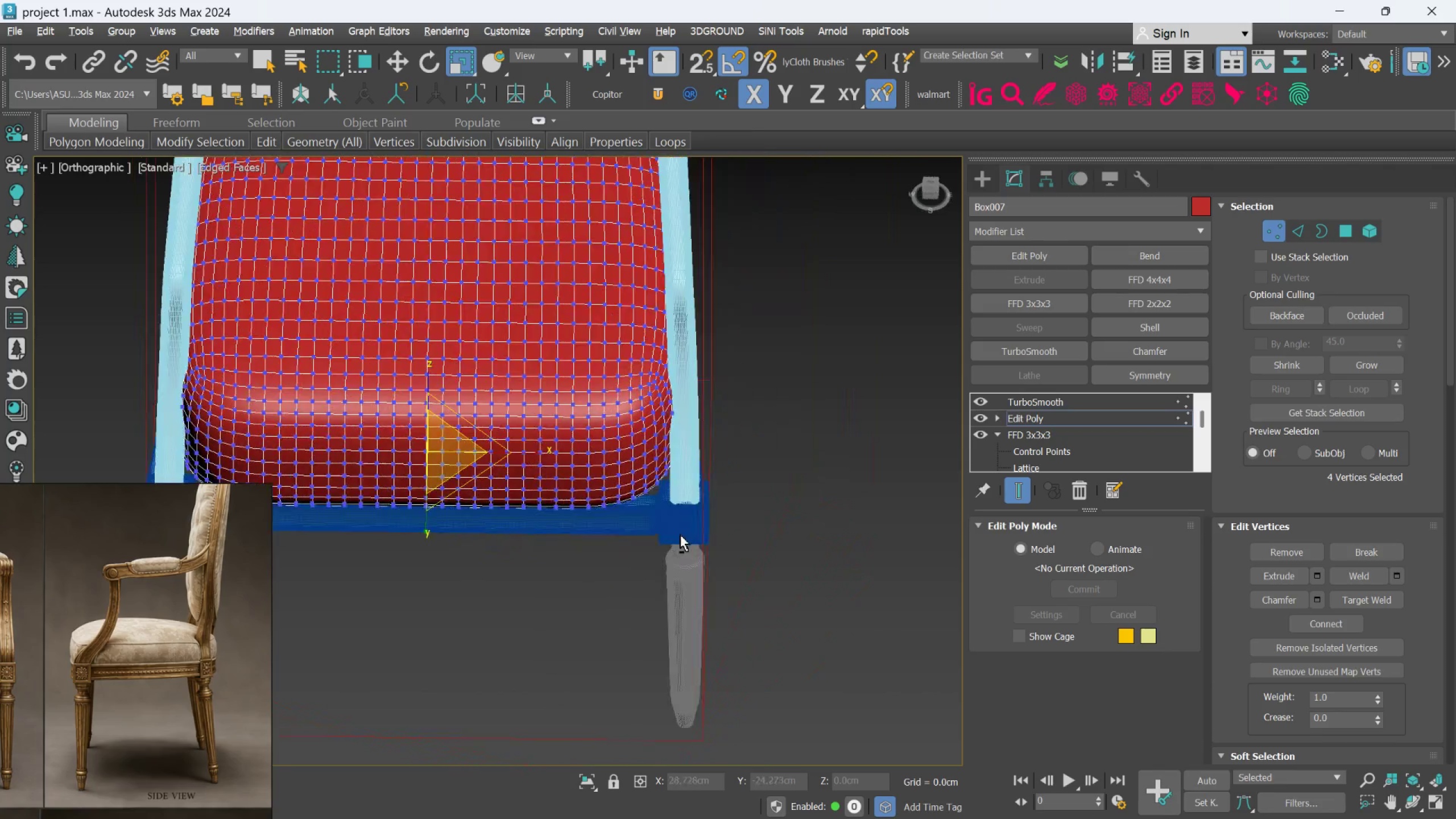 
key(Alt+AltLeft)
 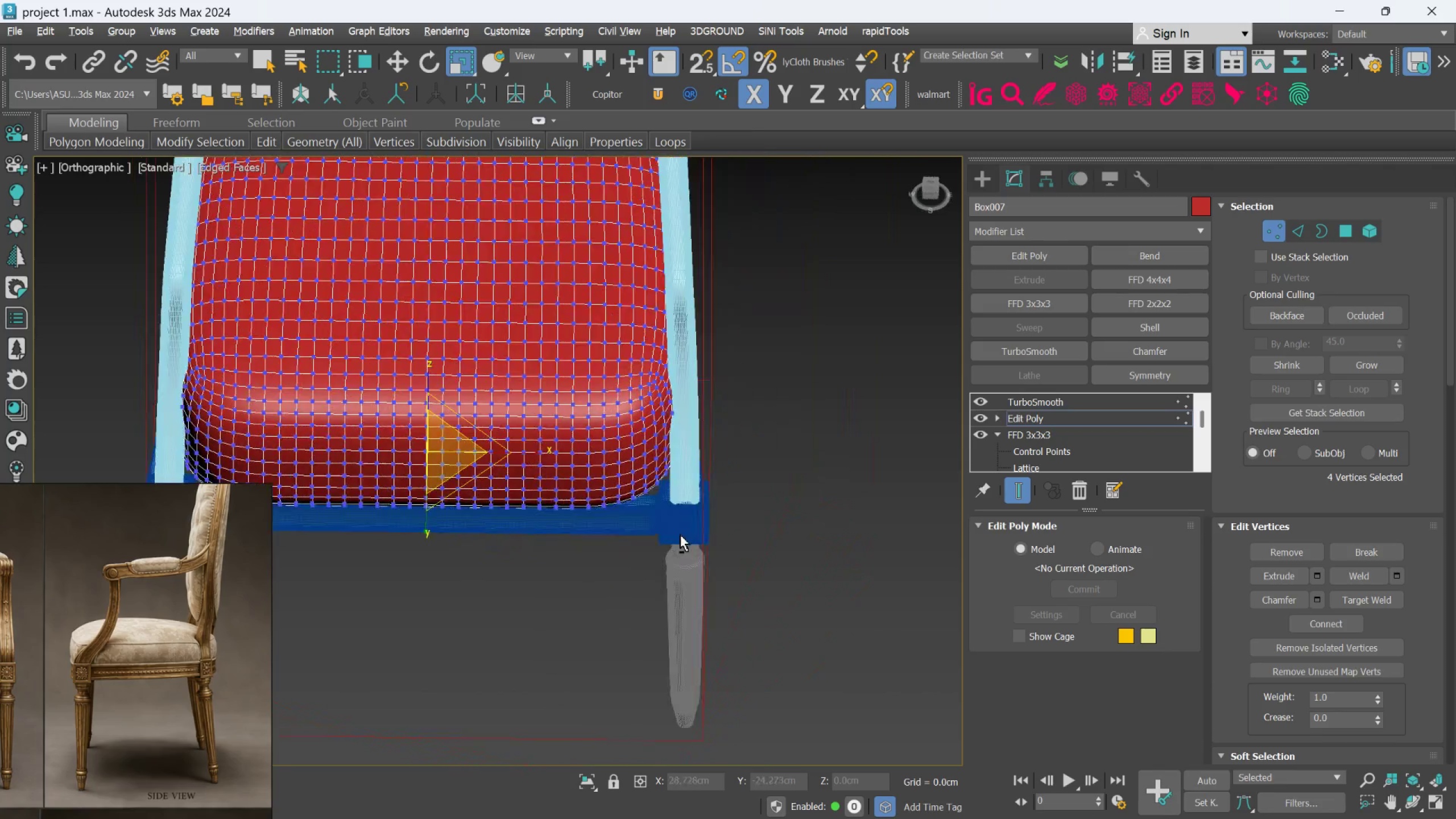 
key(Alt+AltLeft)
 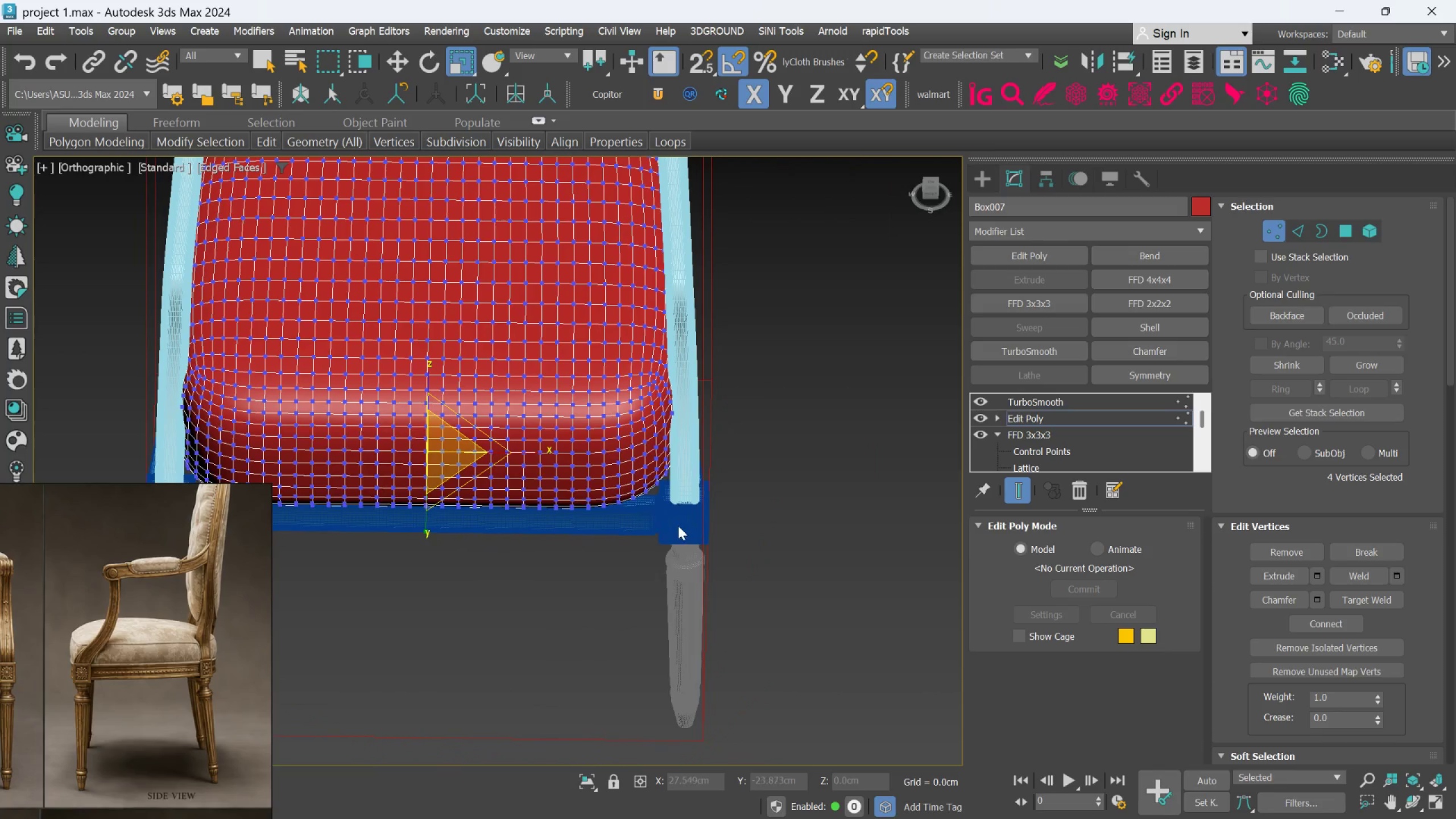 
key(F)
 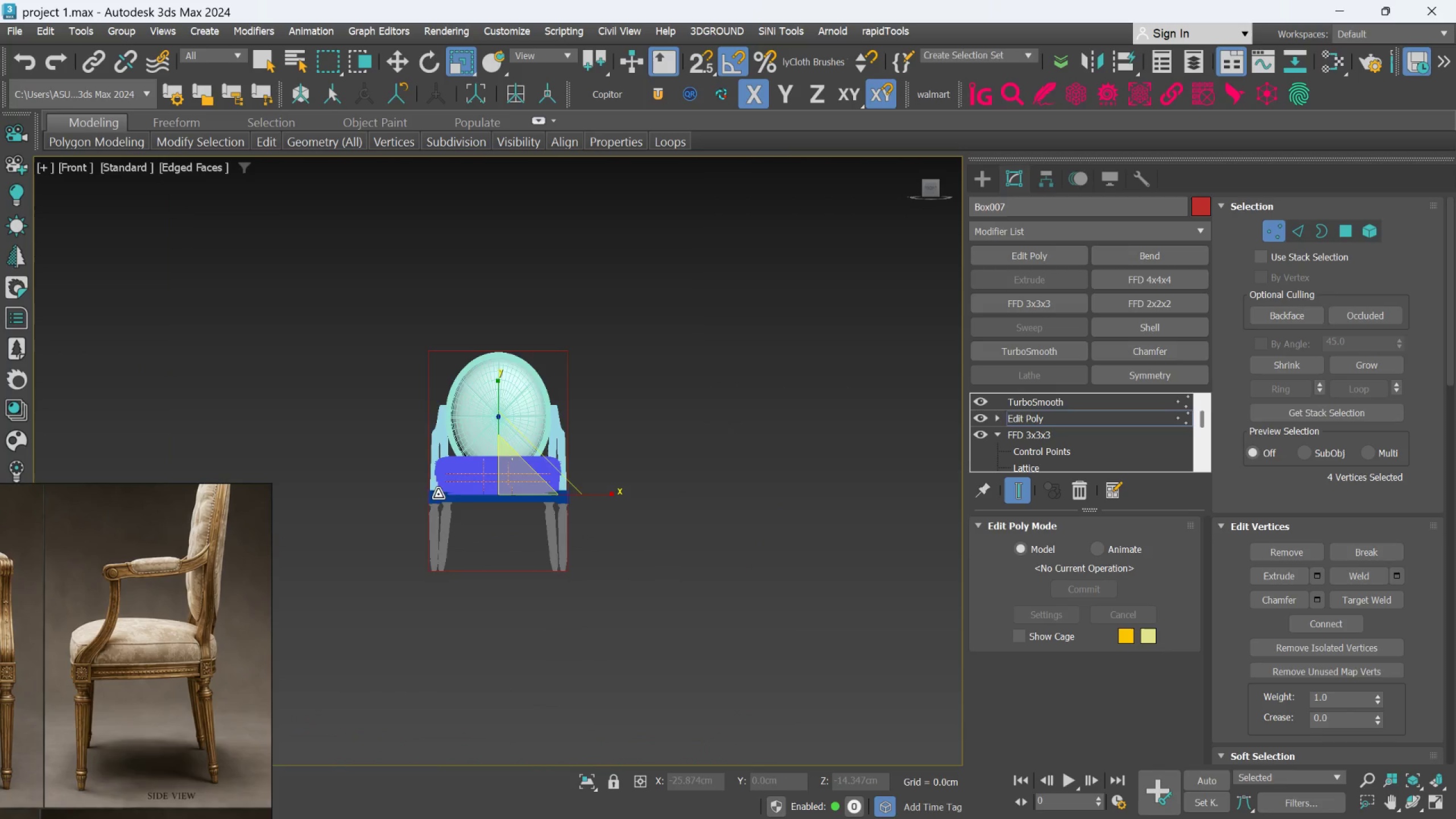 
hold_key(key=AltLeft, duration=0.53)
 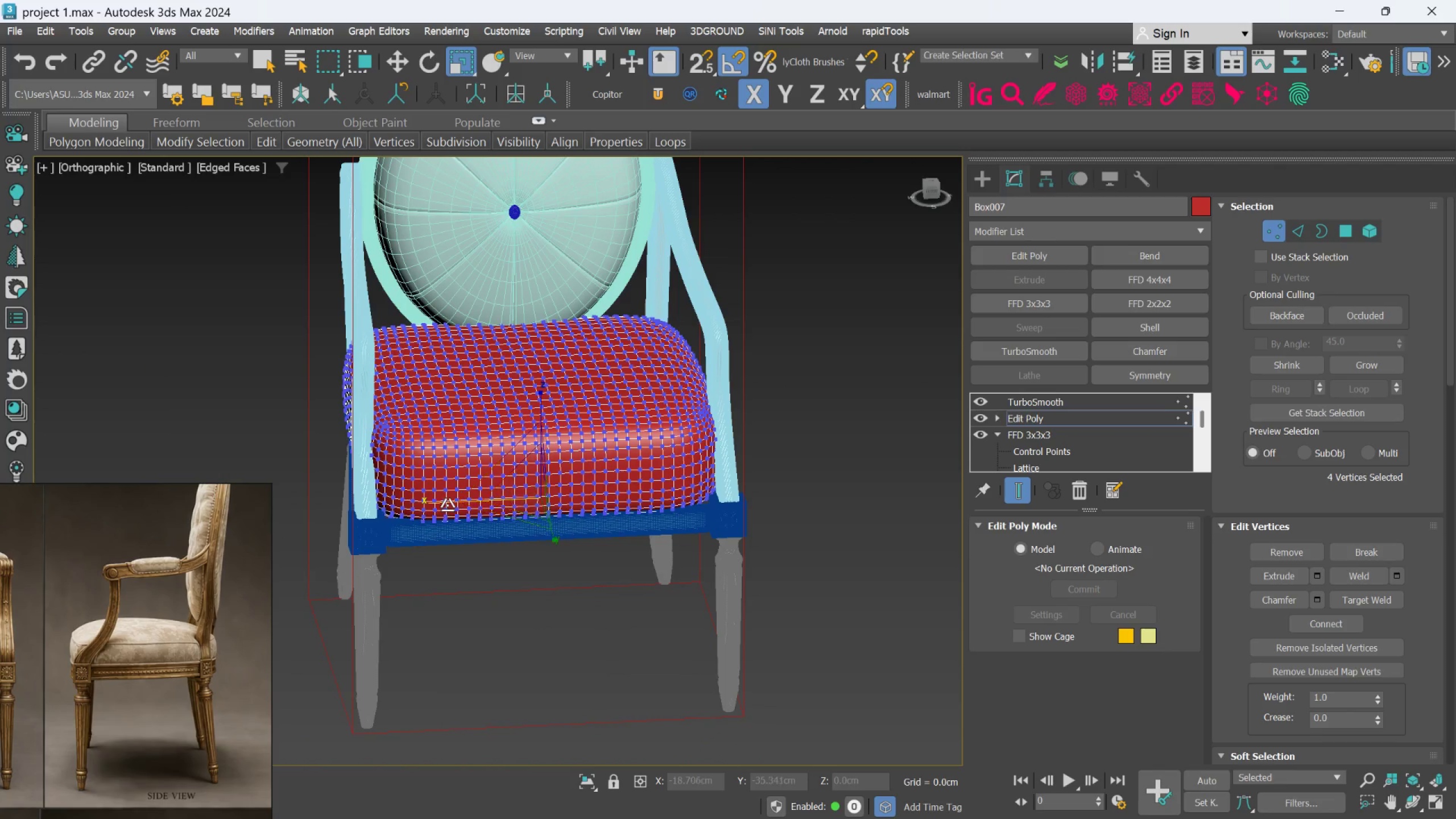 
scroll: coordinate [477, 491], scroll_direction: up, amount: 3.0
 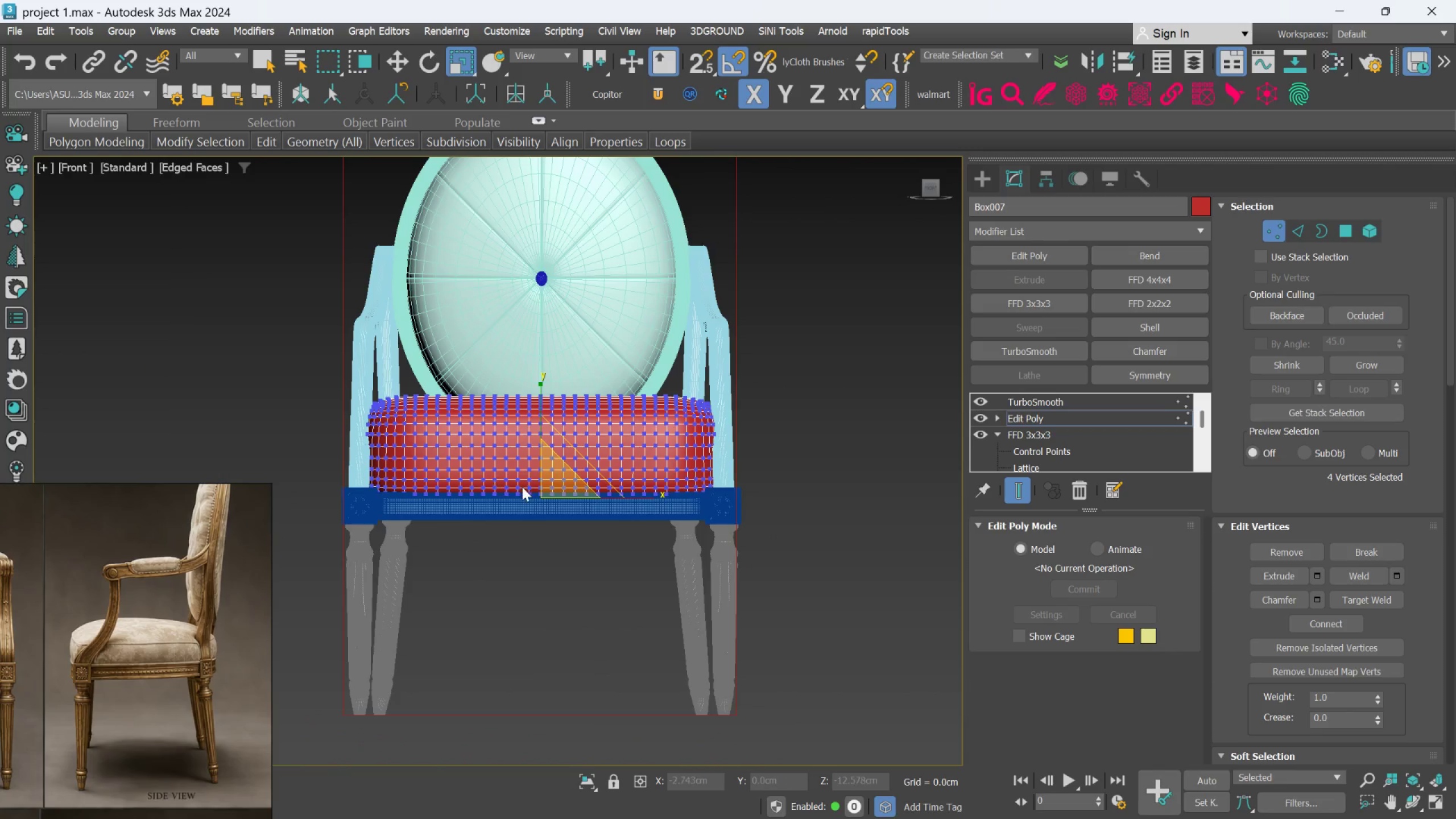 
hold_key(key=AltLeft, duration=0.34)
 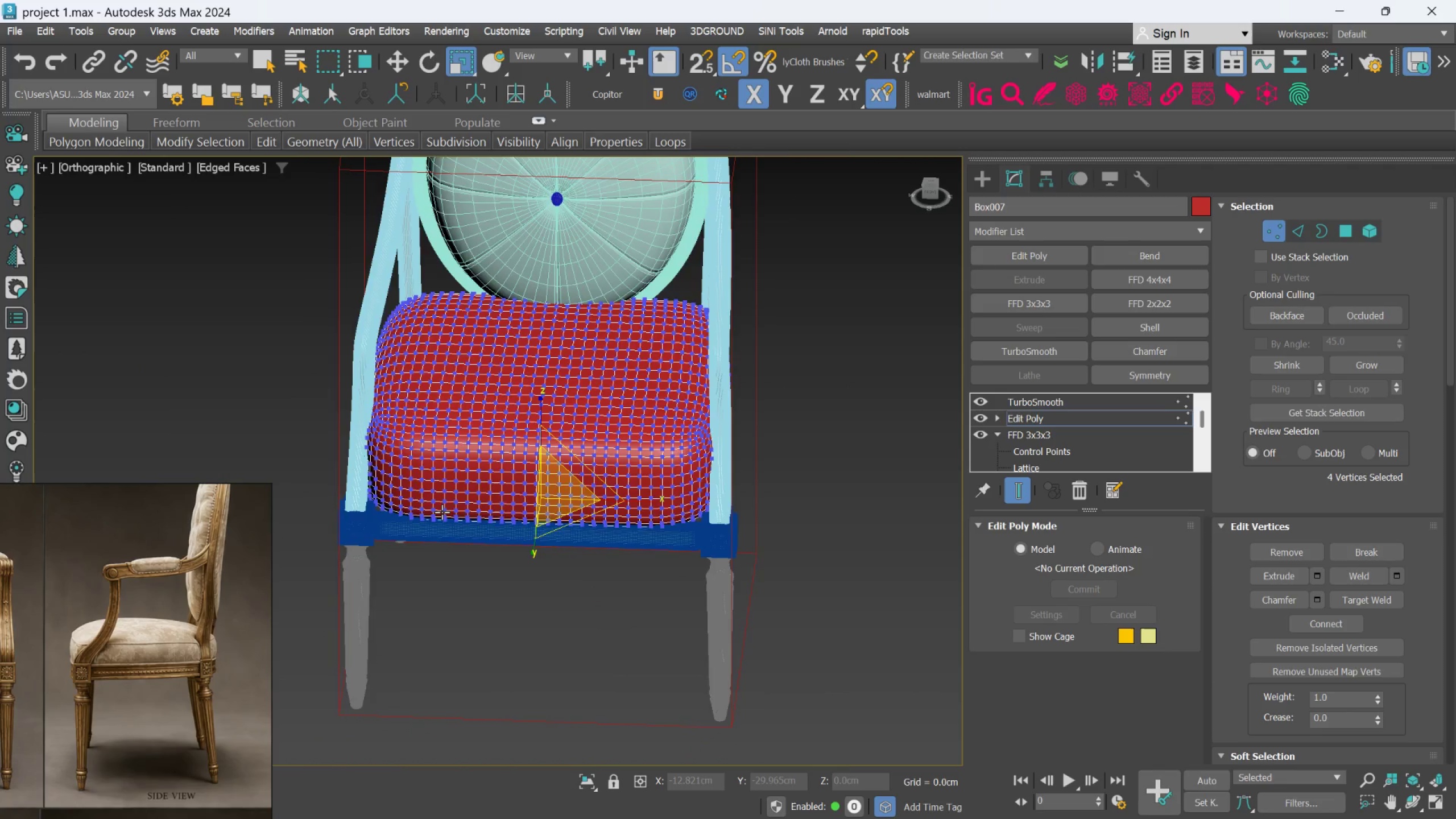 
hold_key(key=AltLeft, duration=1.5)
 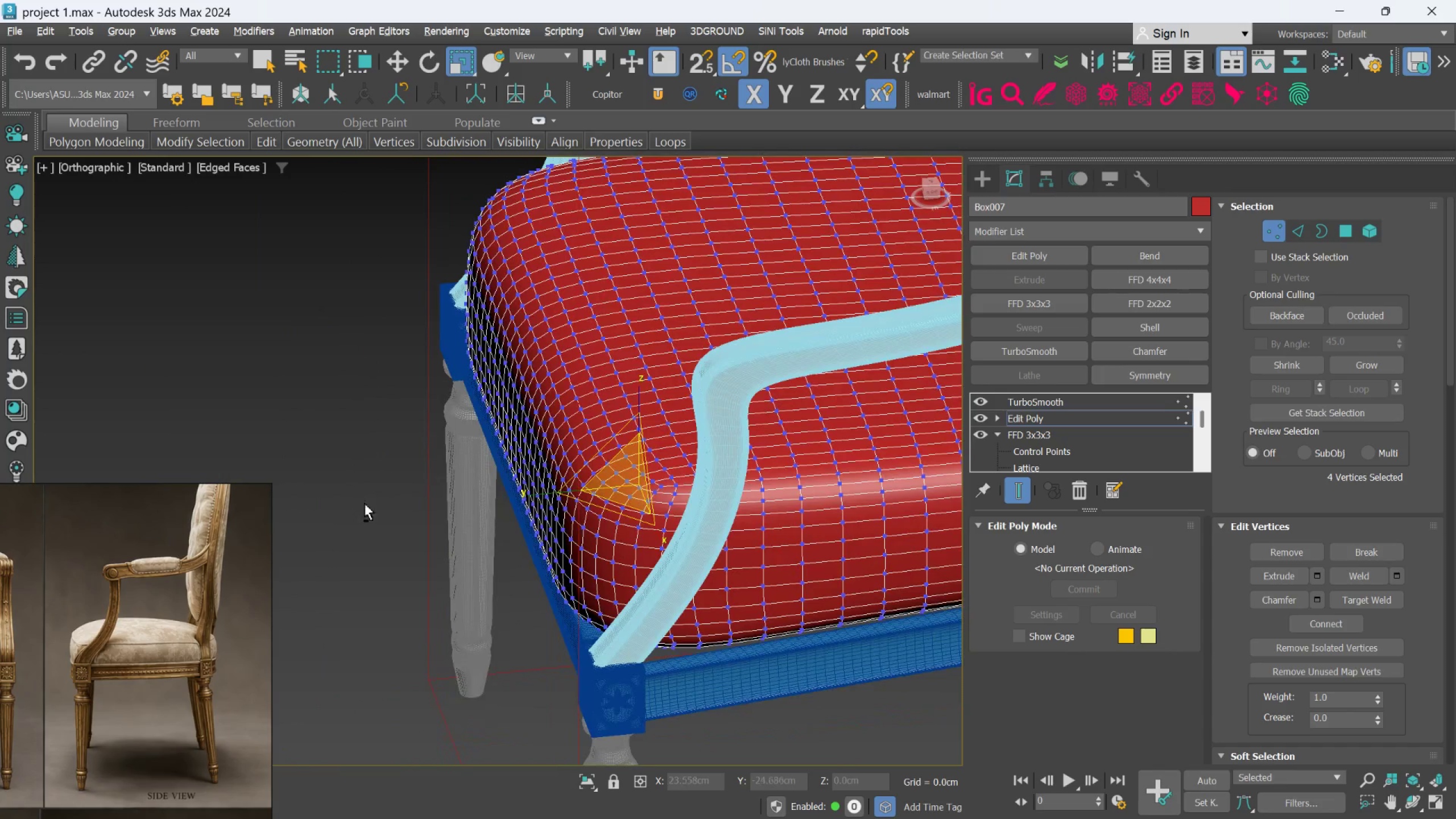 
scroll: coordinate [443, 511], scroll_direction: up, amount: 2.0
 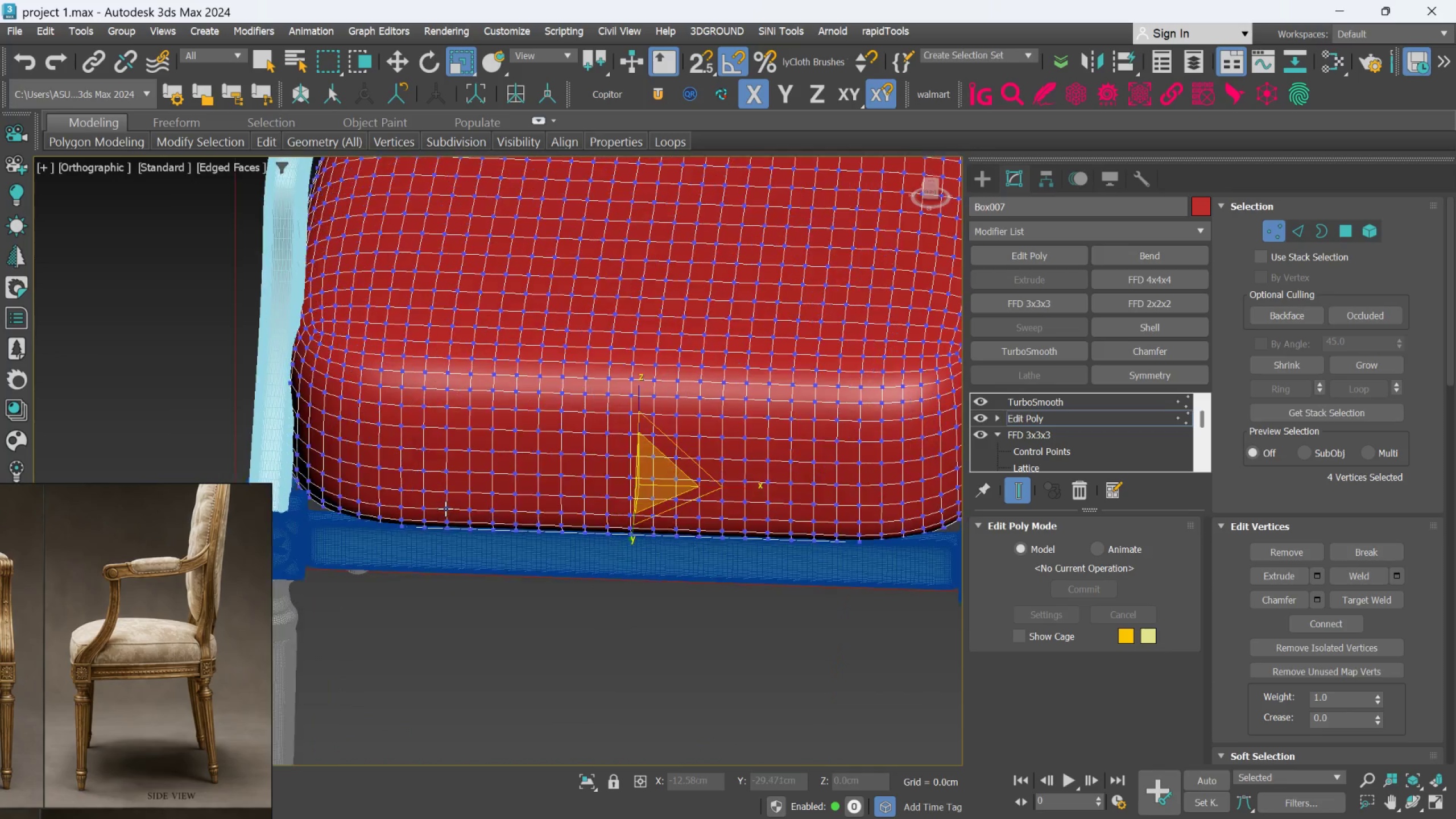 
key(Alt+AltLeft)
 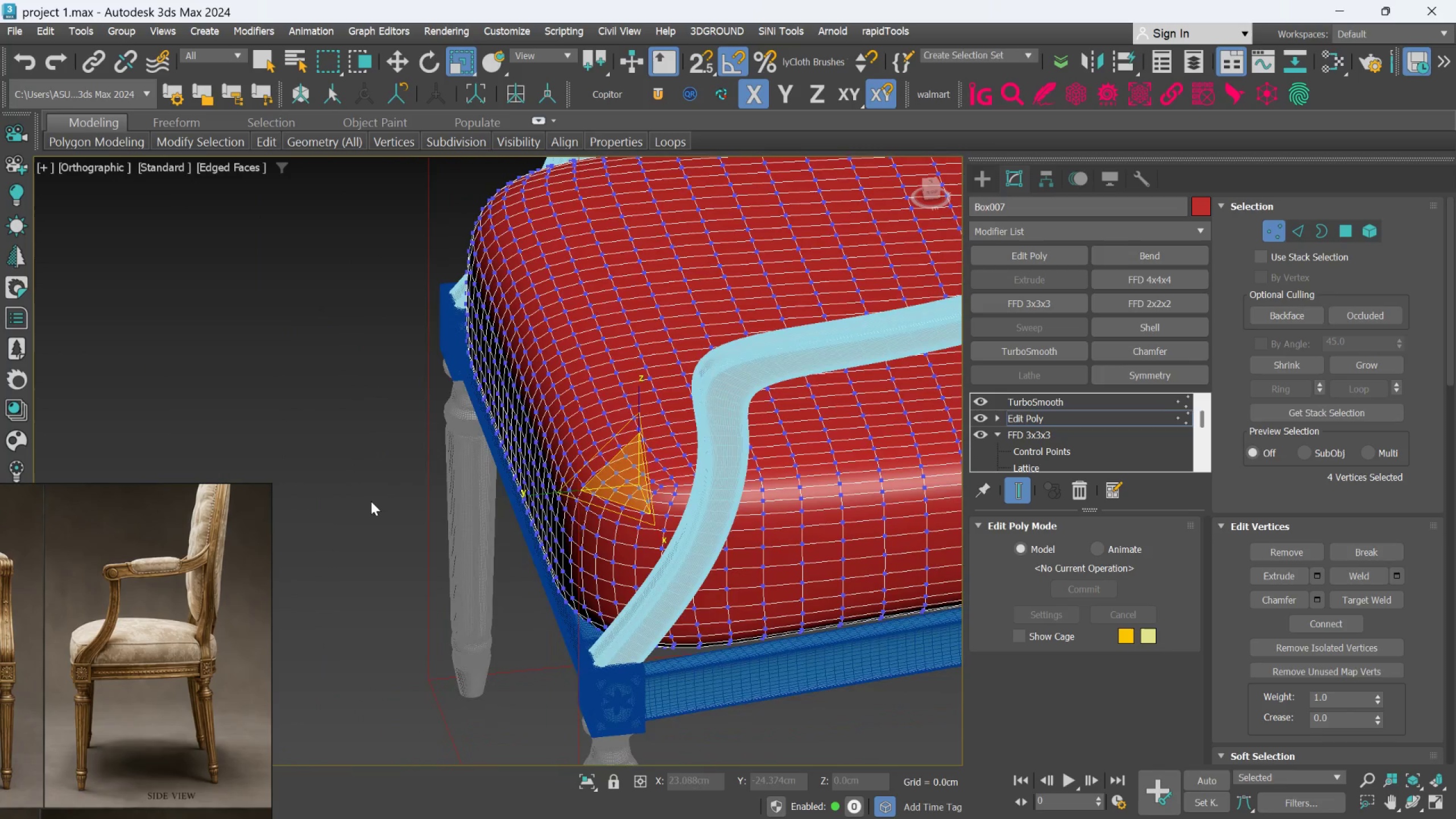 
hold_key(key=AltLeft, duration=1.08)
 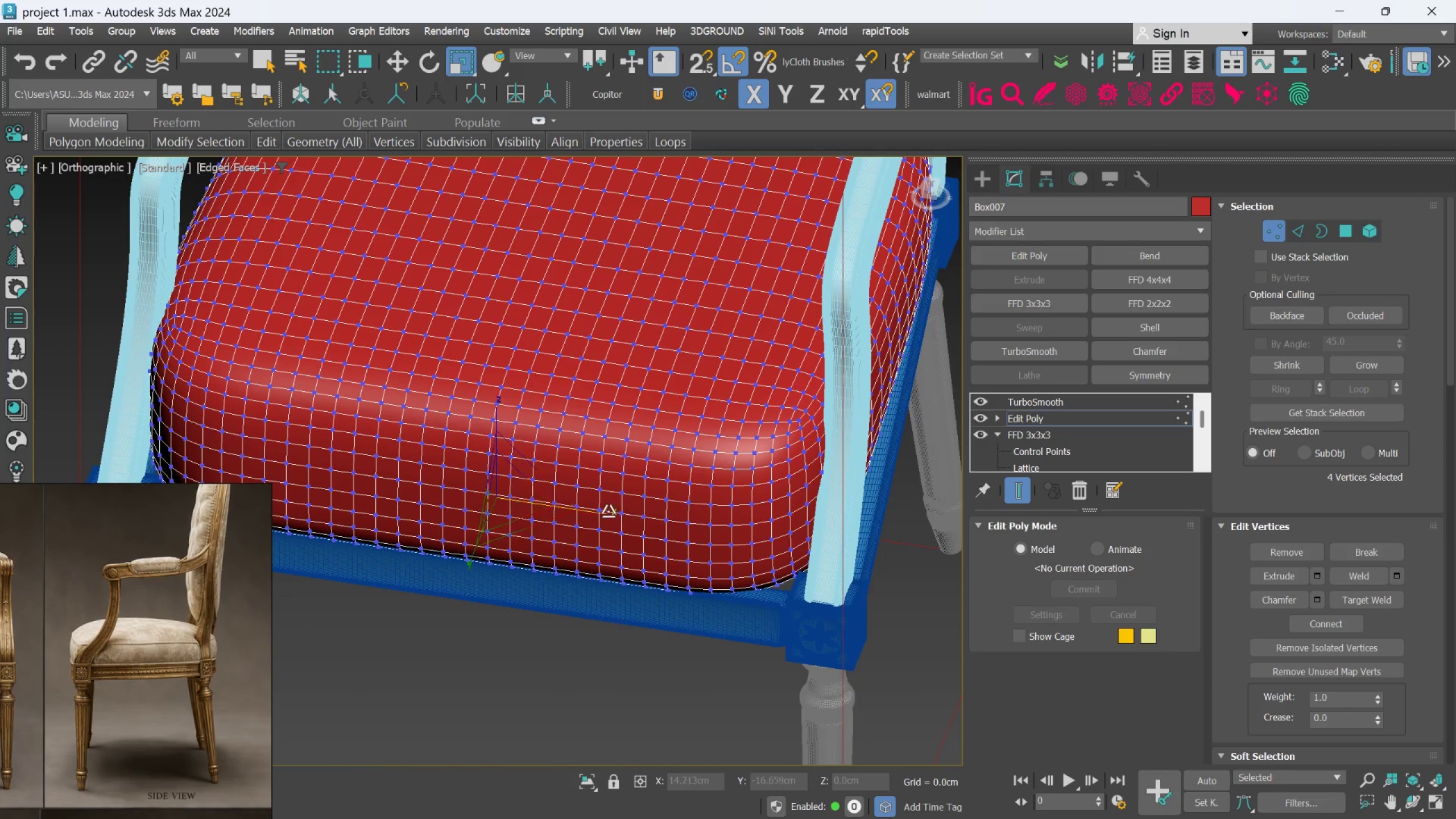 
left_click_drag(start_coordinate=[595, 512], to_coordinate=[599, 518])
 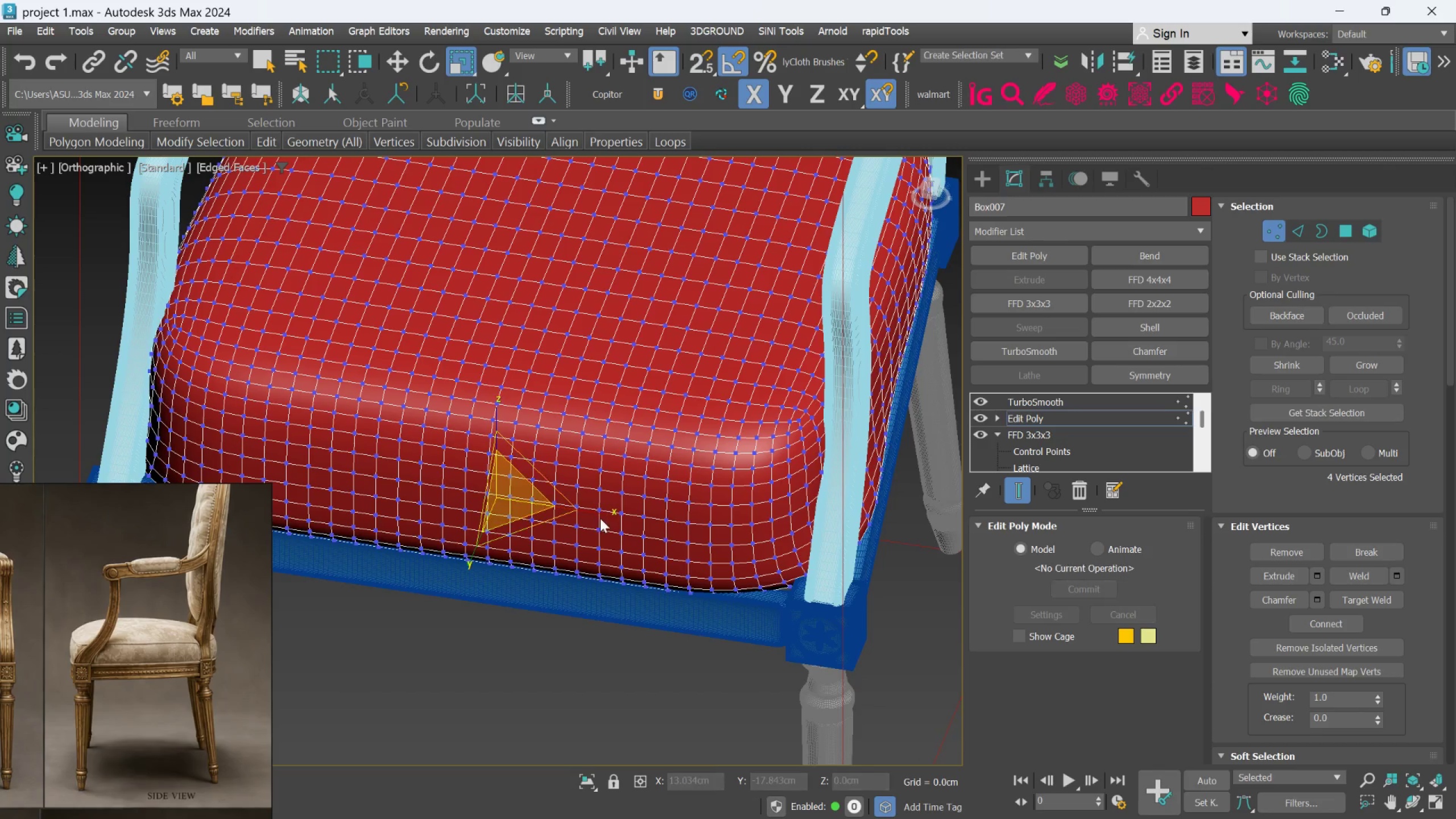 
hold_key(key=AltLeft, duration=0.45)
 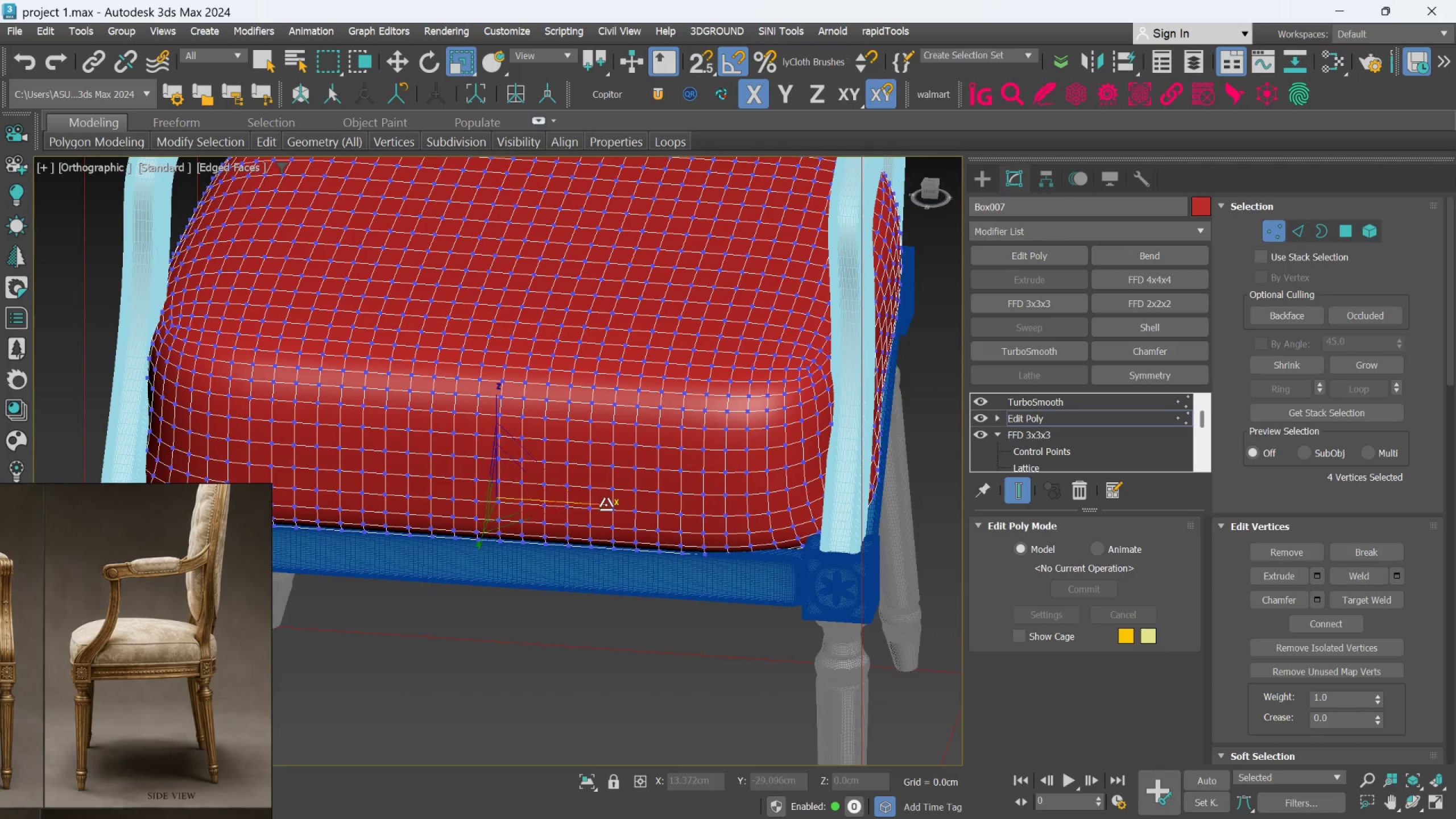 
key(Control+Z)
 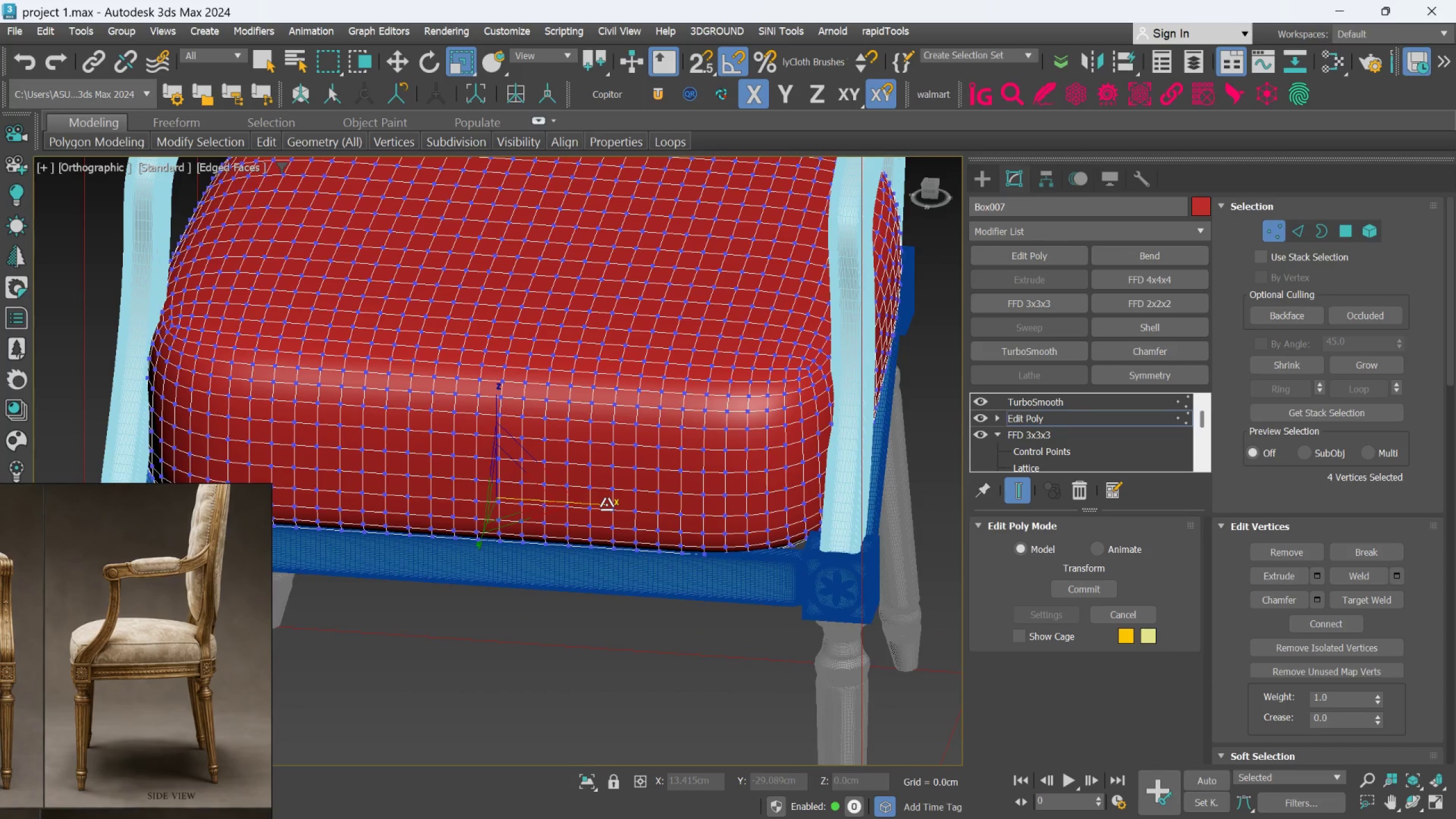 
hold_key(key=AltLeft, duration=1.5)
 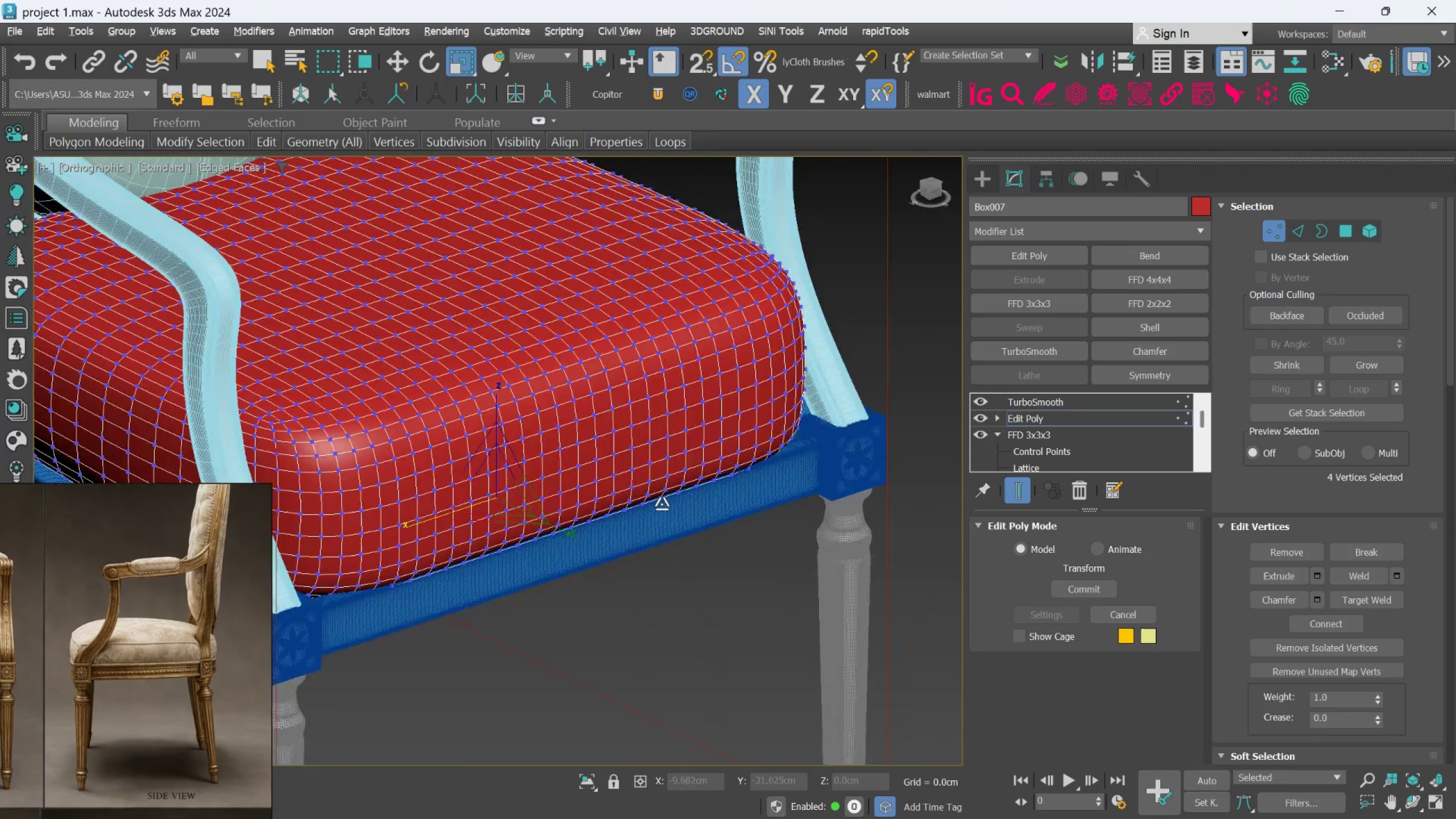 
hold_key(key=AltLeft, duration=1.5)
 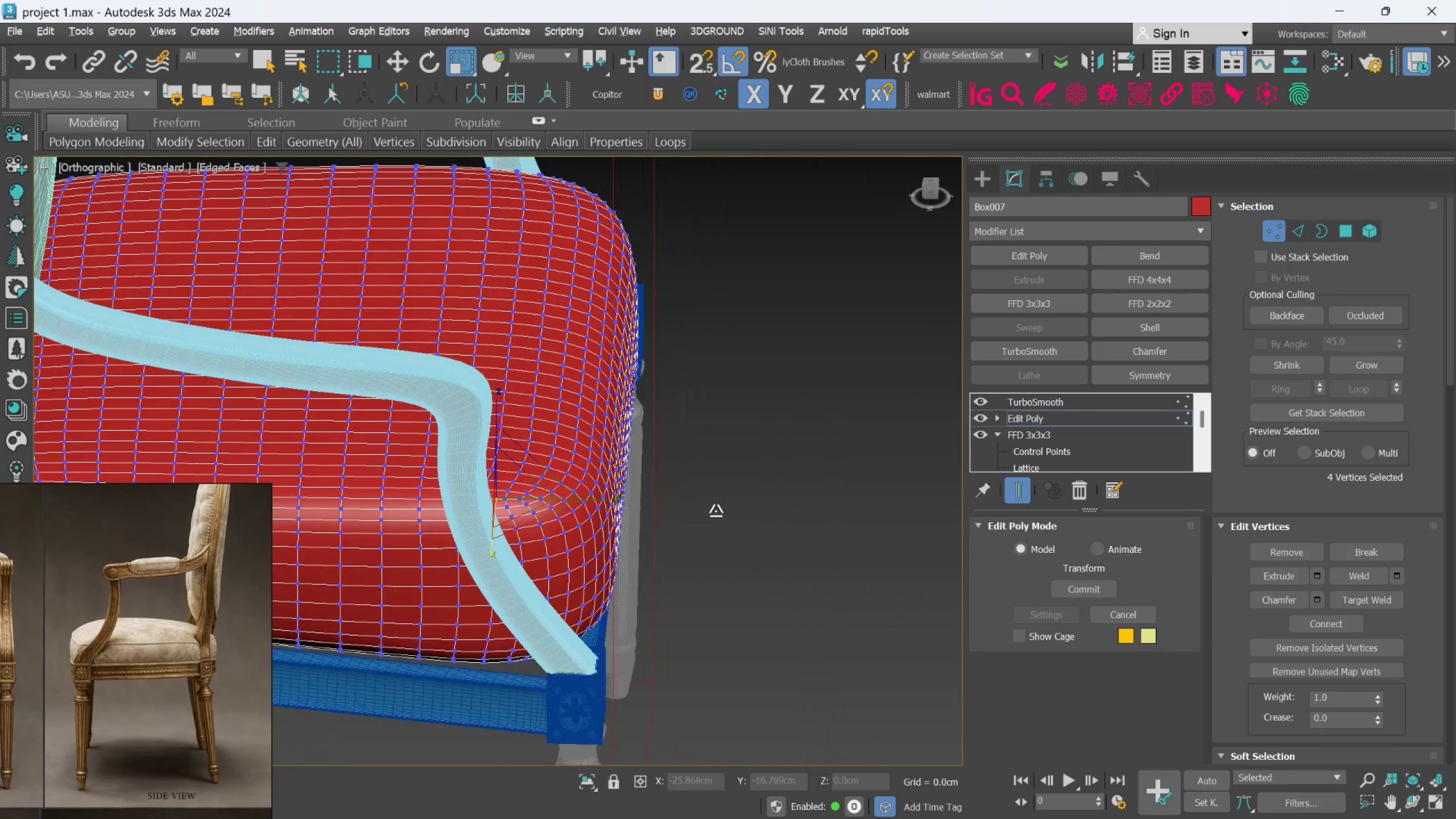 
hold_key(key=AltLeft, duration=1.5)
 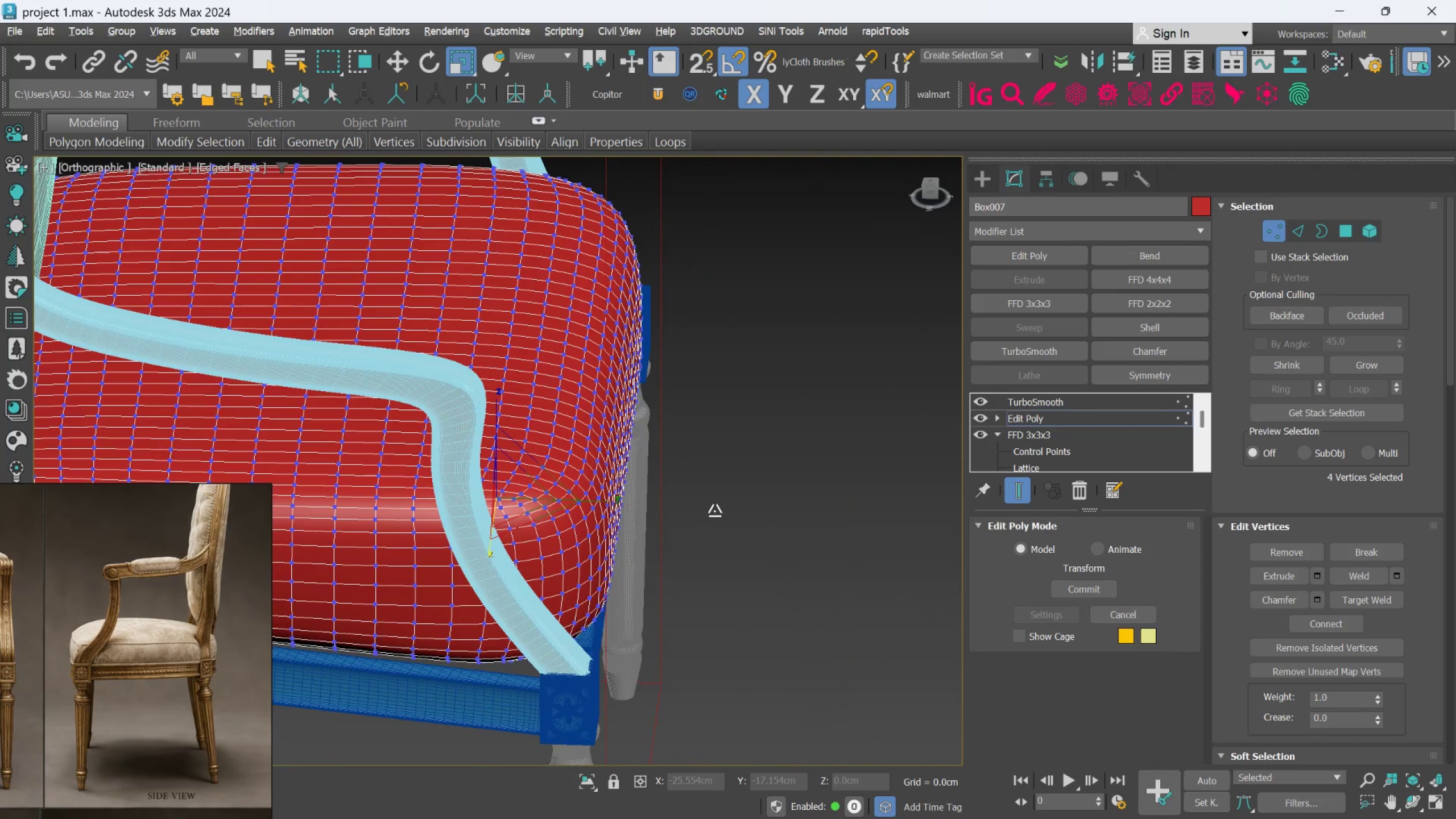 
key(Alt+AltLeft)
 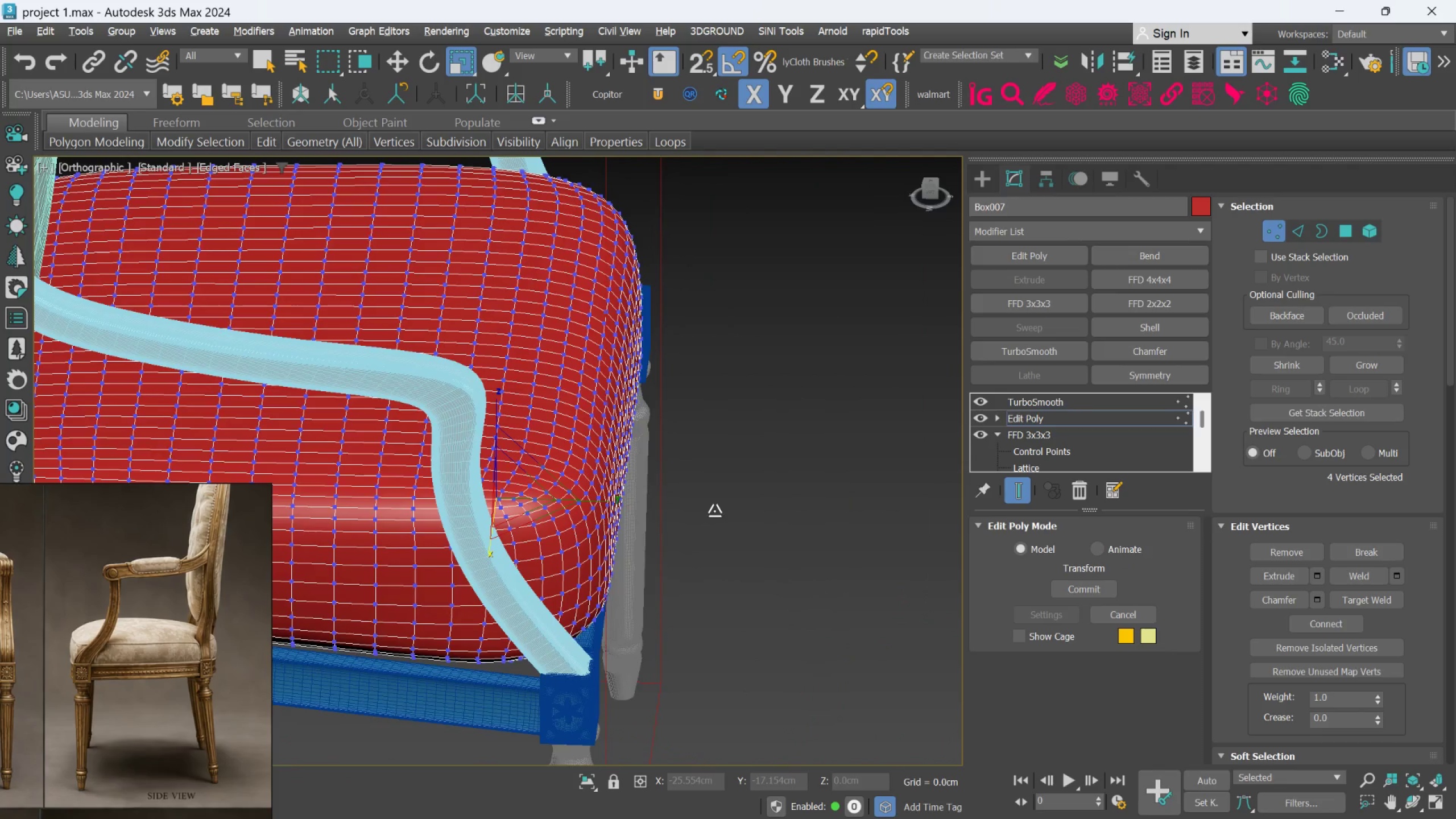 
key(Alt+AltLeft)
 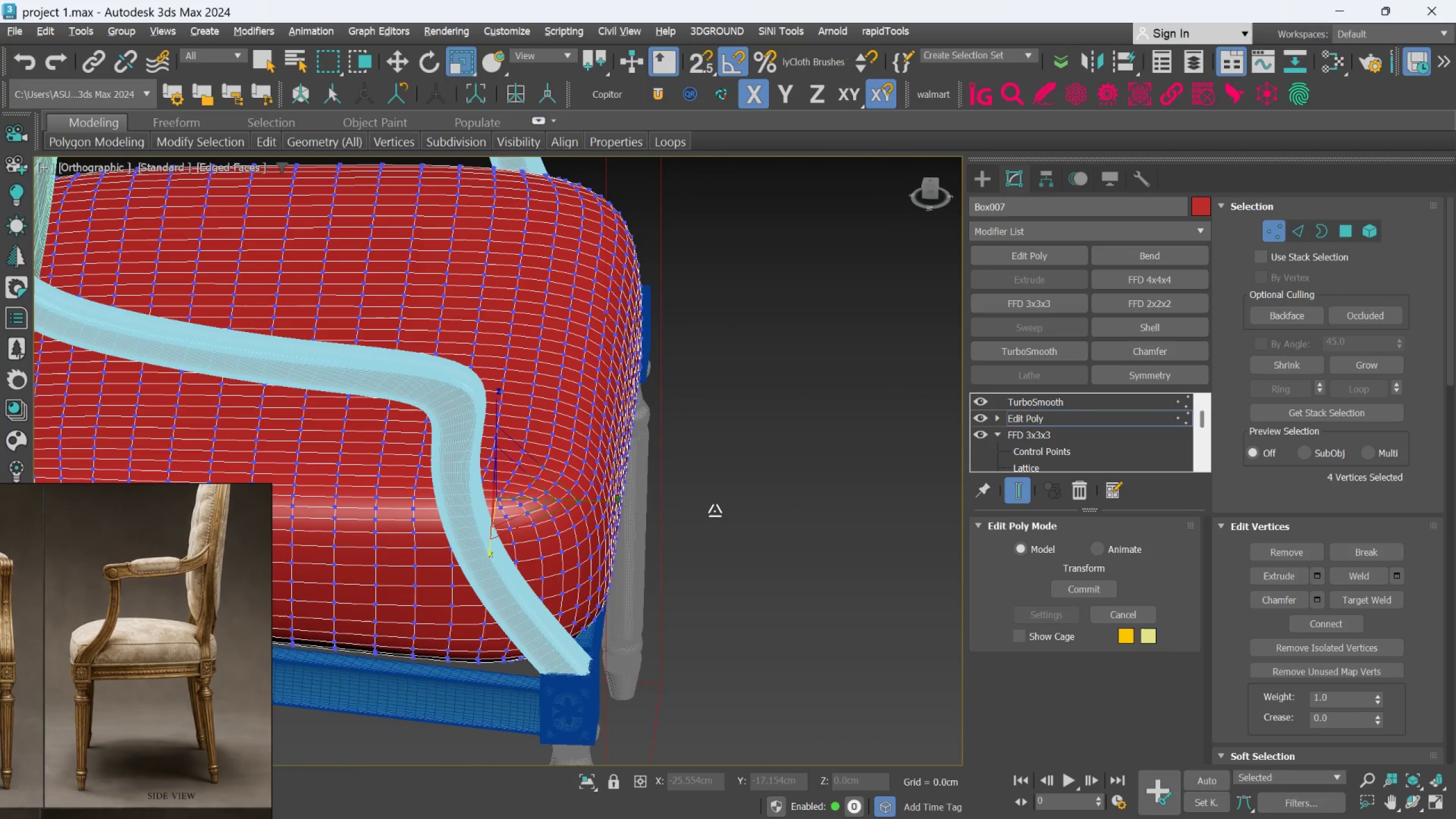 
key(Alt+AltLeft)
 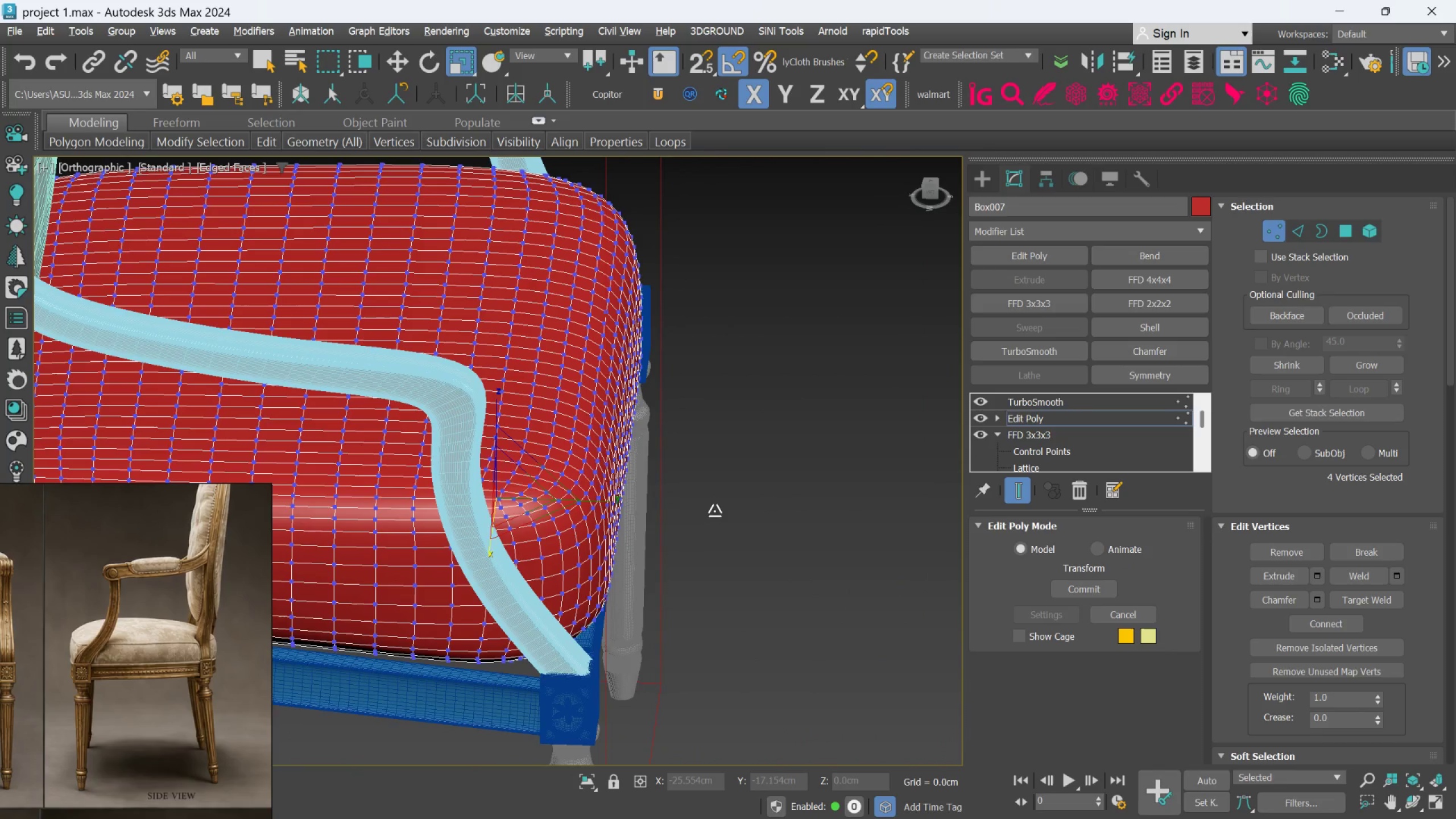 
key(Alt+AltLeft)
 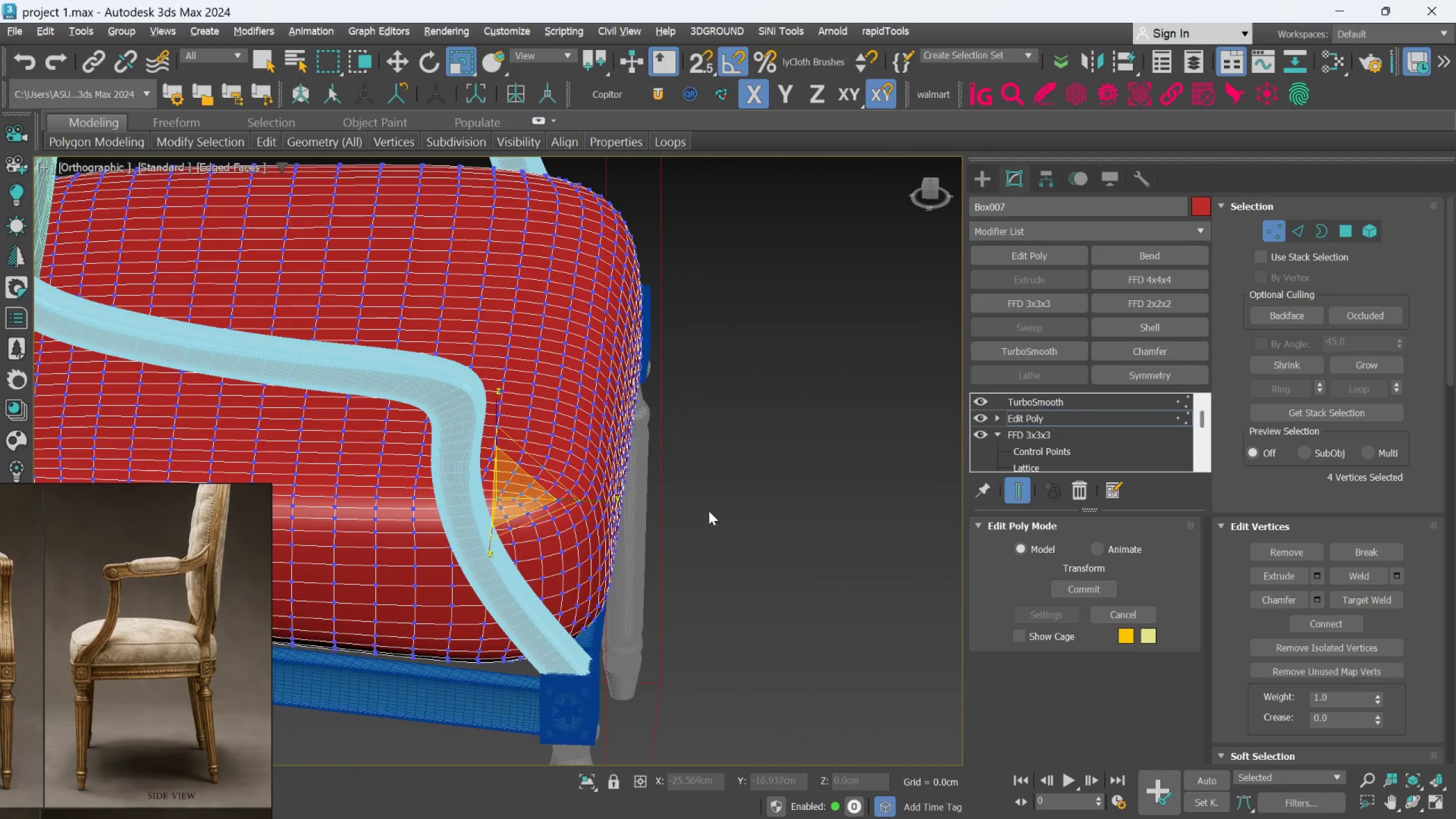 
key(Alt+AltLeft)
 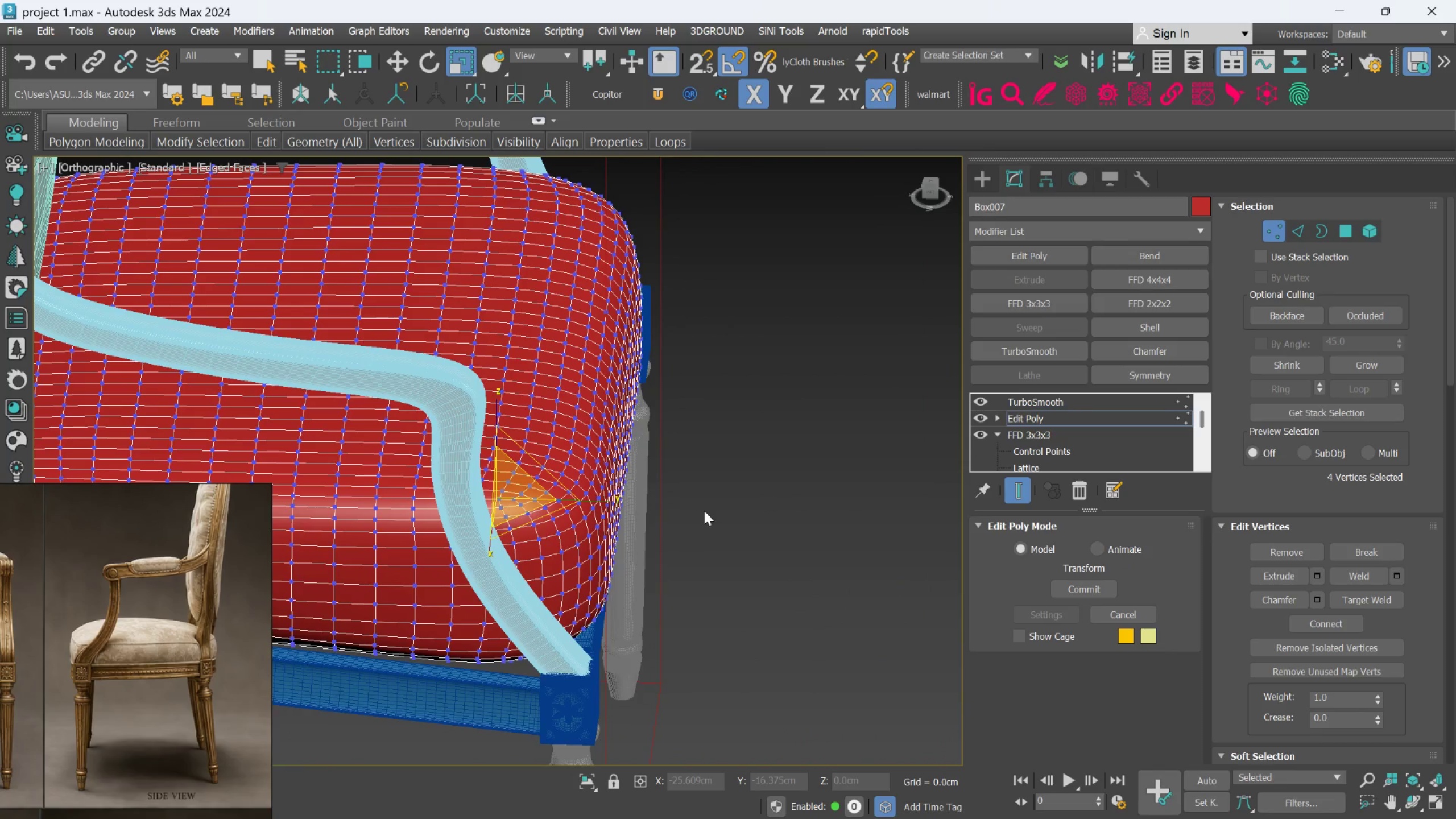 
hold_key(key=AltLeft, duration=0.45)
 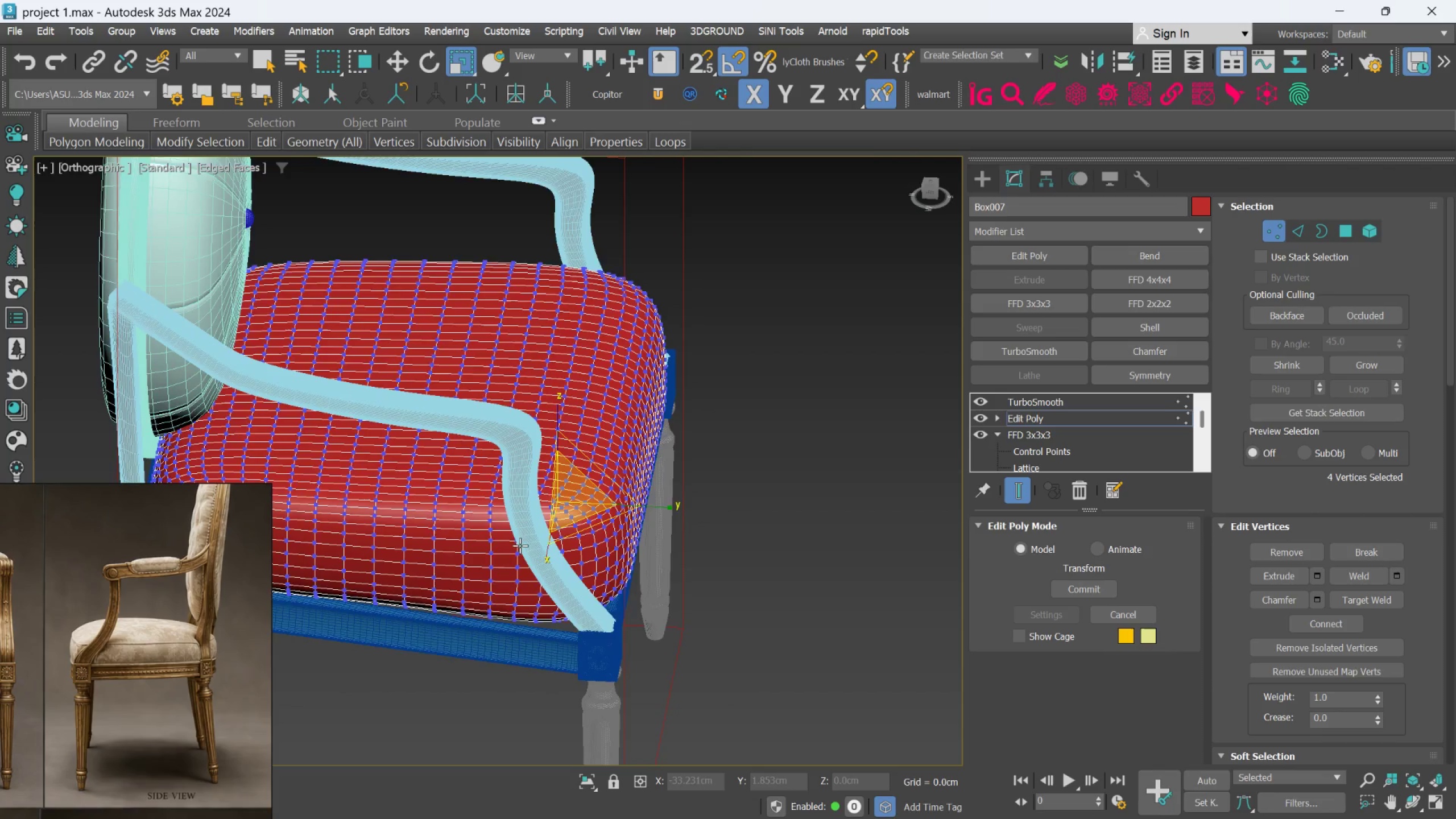 
scroll: coordinate [704, 511], scroll_direction: down, amount: 1.0
 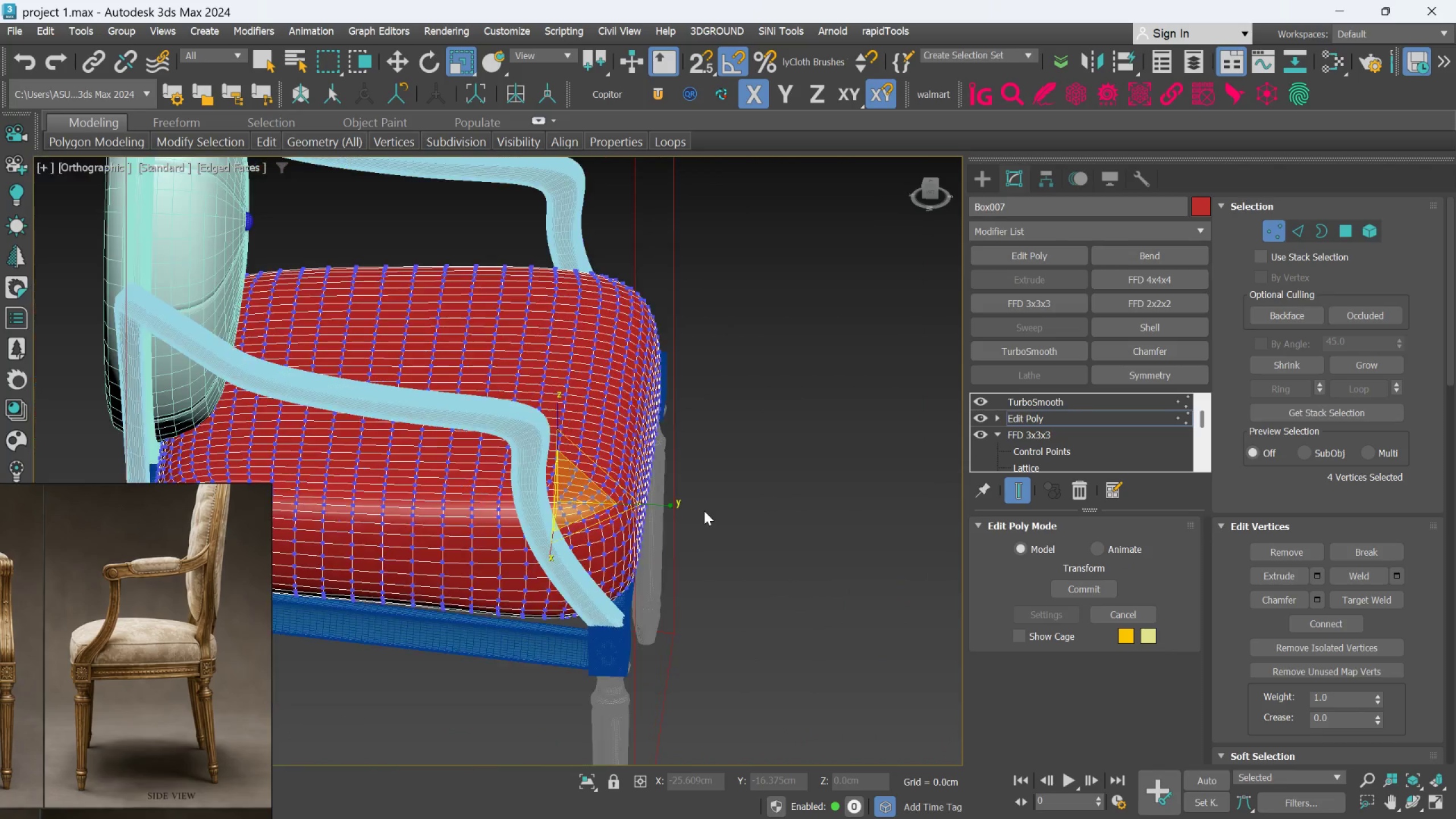 
hold_key(key=AltLeft, duration=0.56)
 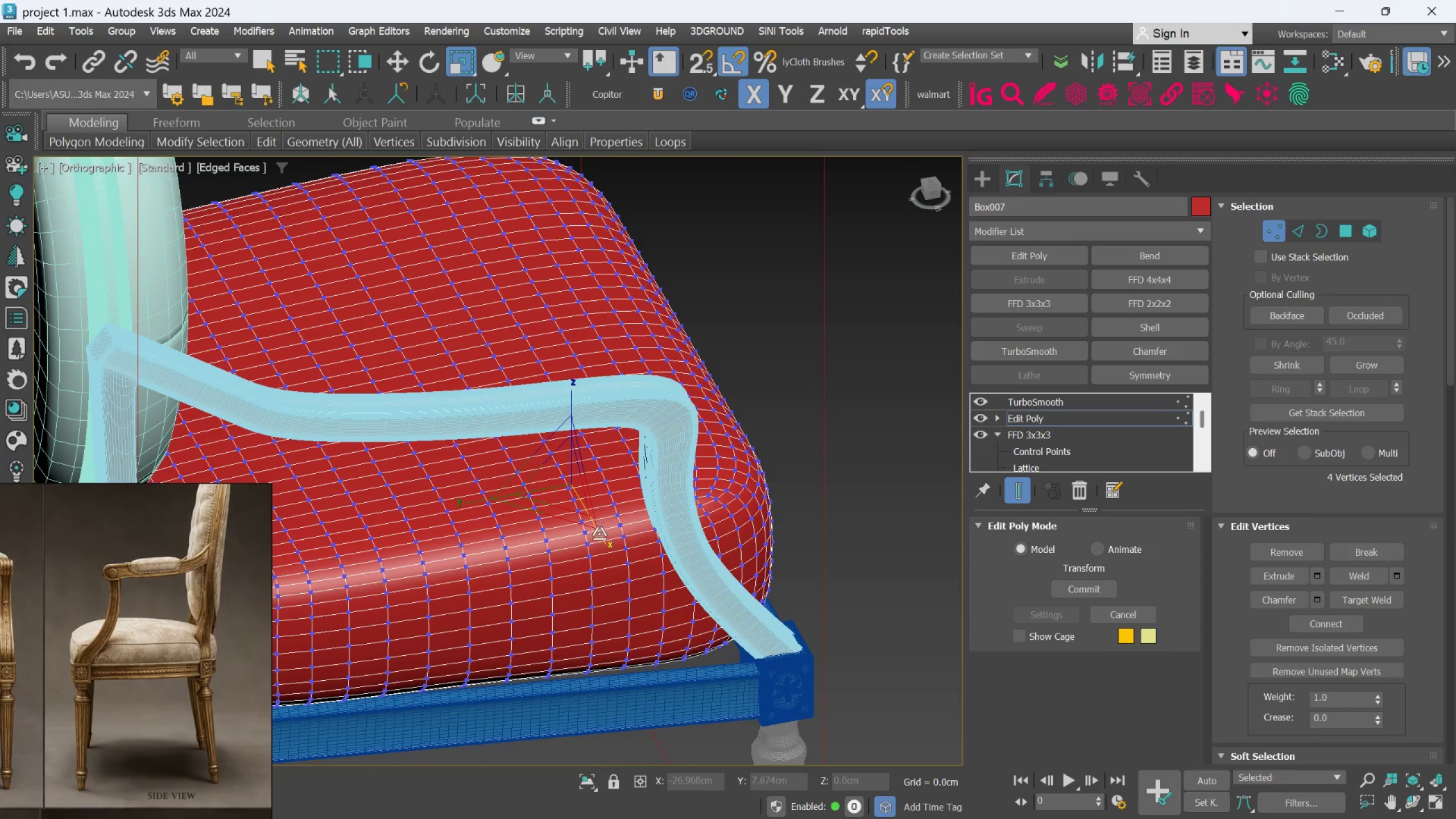 
scroll: coordinate [524, 543], scroll_direction: up, amount: 1.0
 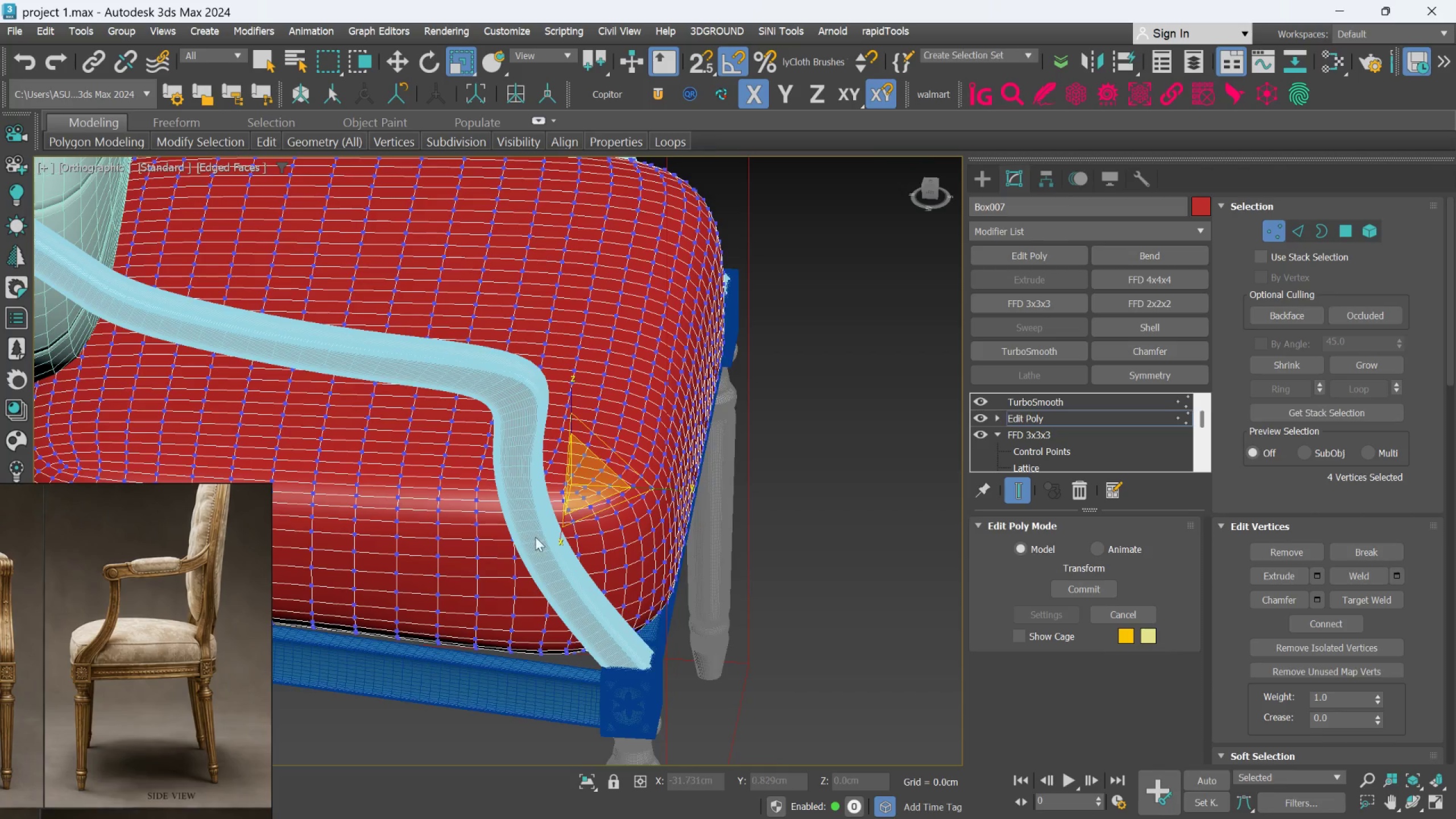 
left_click_drag(start_coordinate=[599, 535], to_coordinate=[603, 537])
 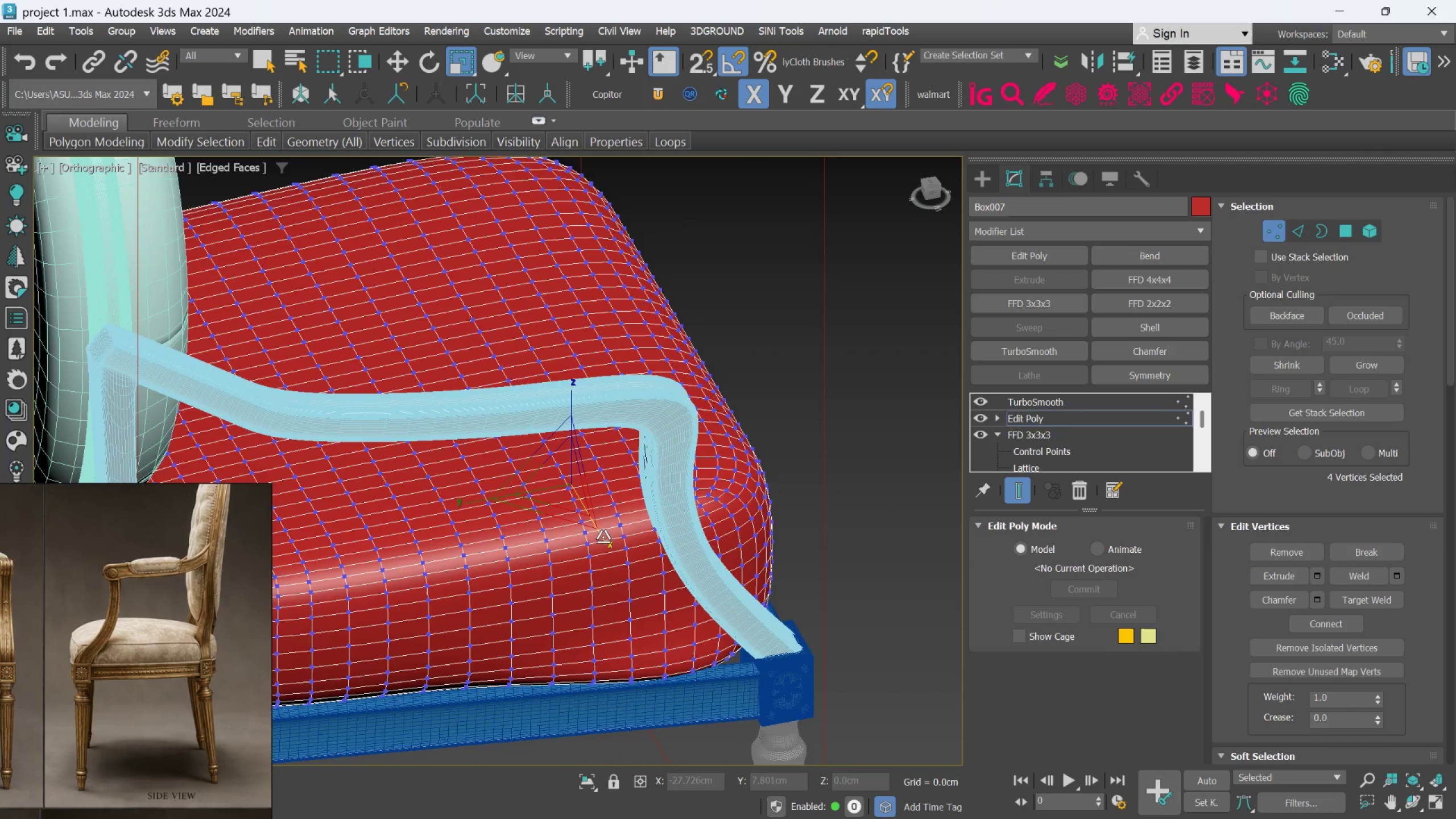 
hold_key(key=AltLeft, duration=1.51)
 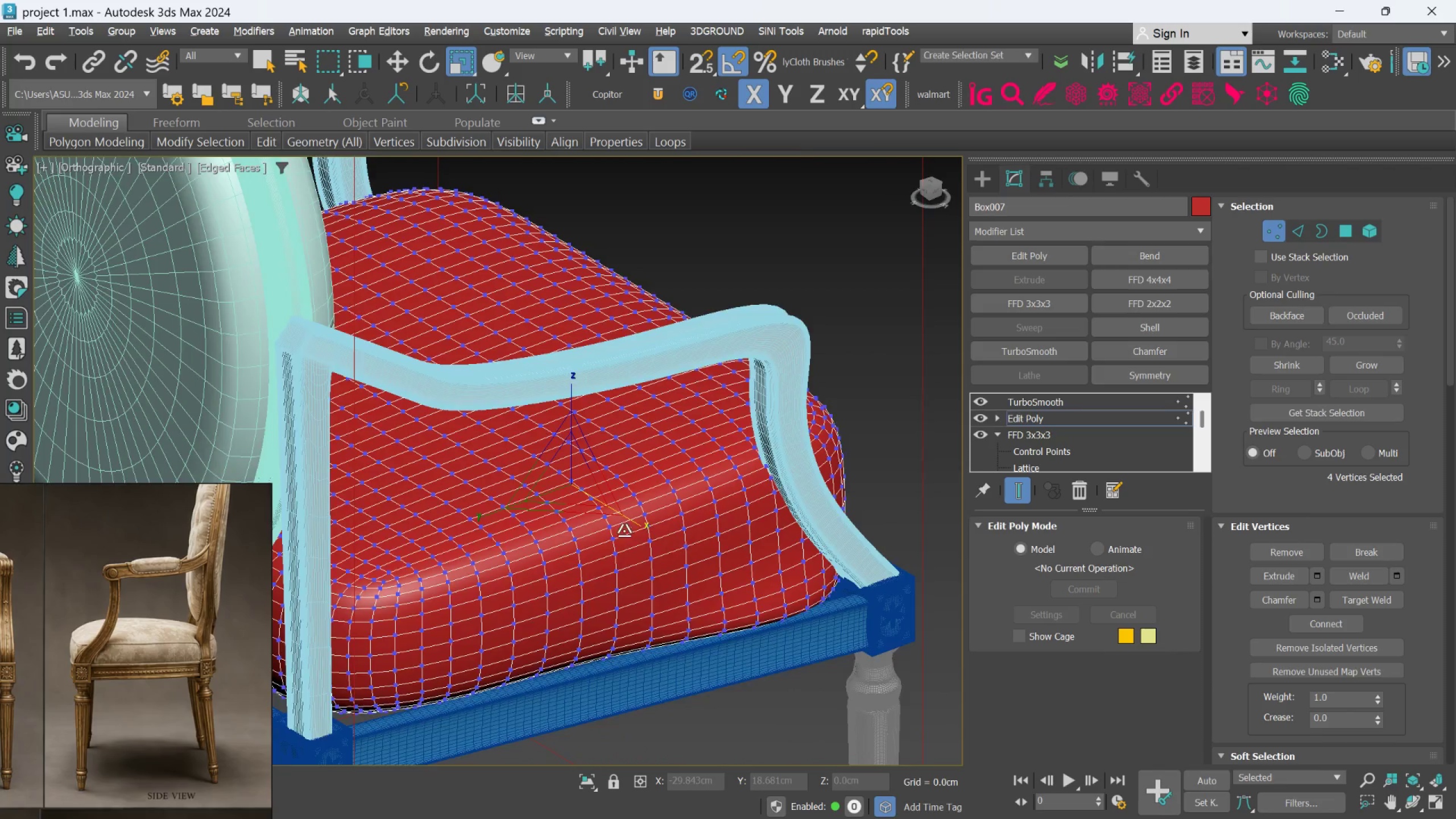 
hold_key(key=AltLeft, duration=1.5)
 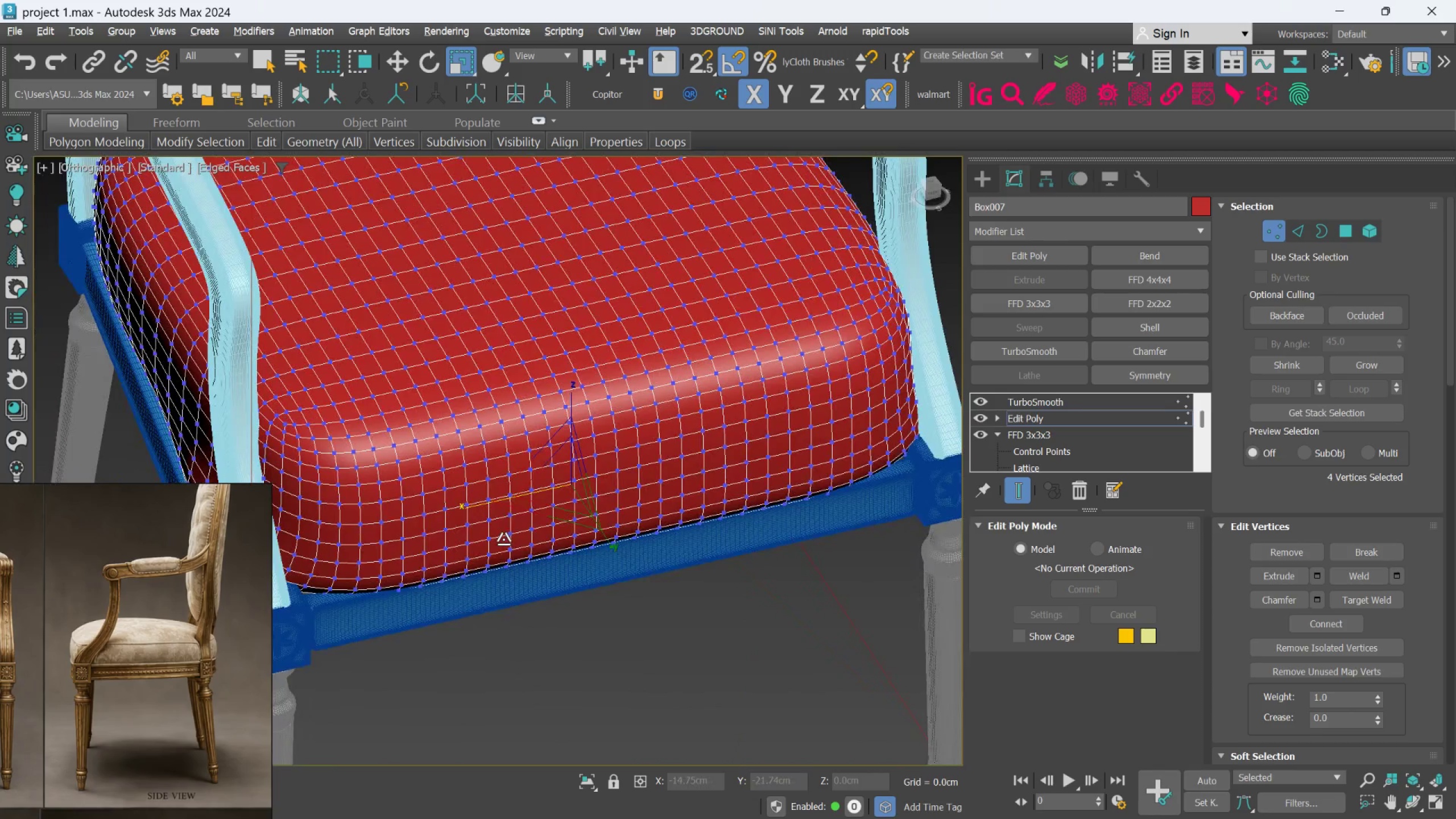 
key(Alt+AltLeft)
 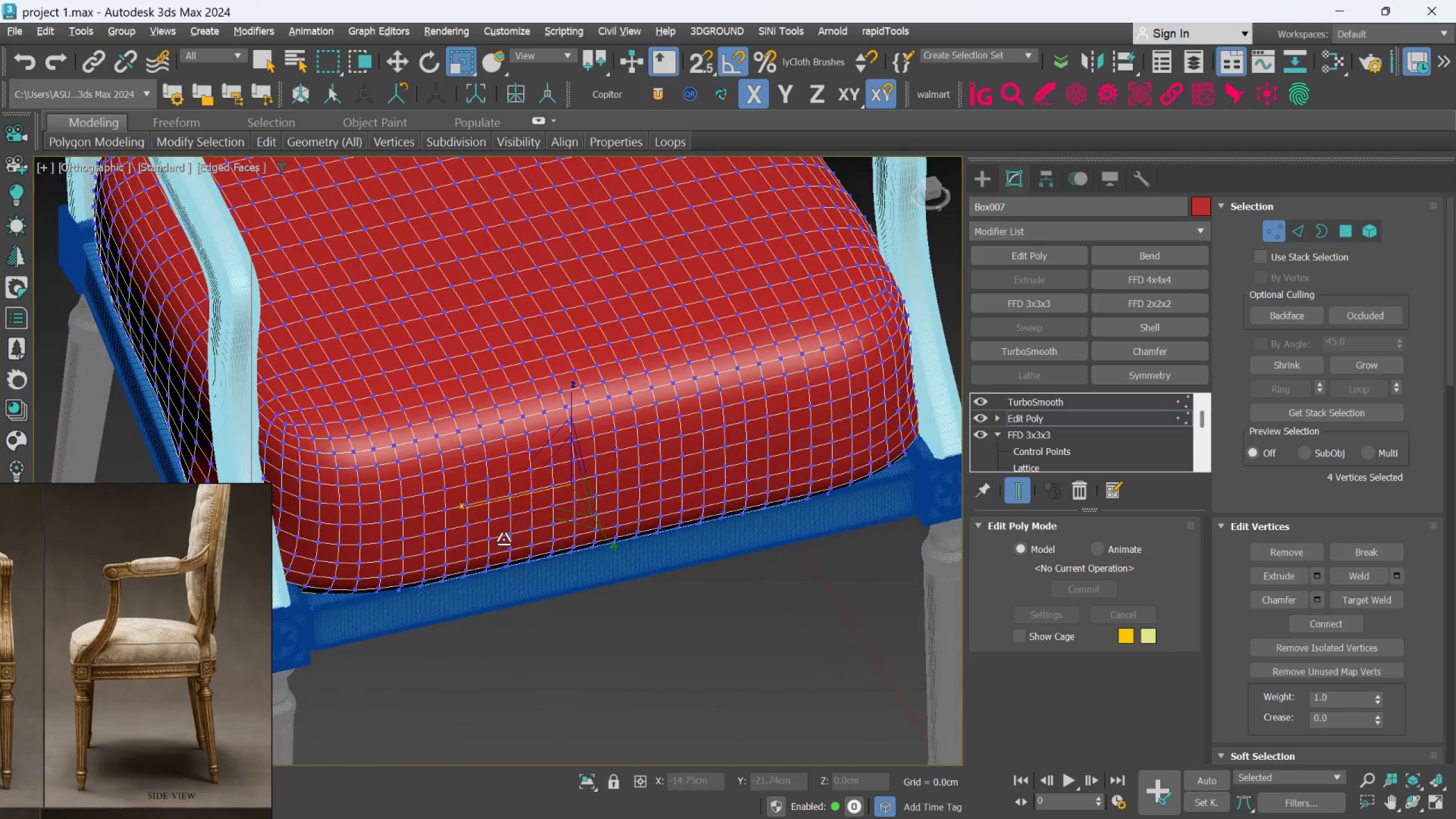 
key(Alt+AltLeft)
 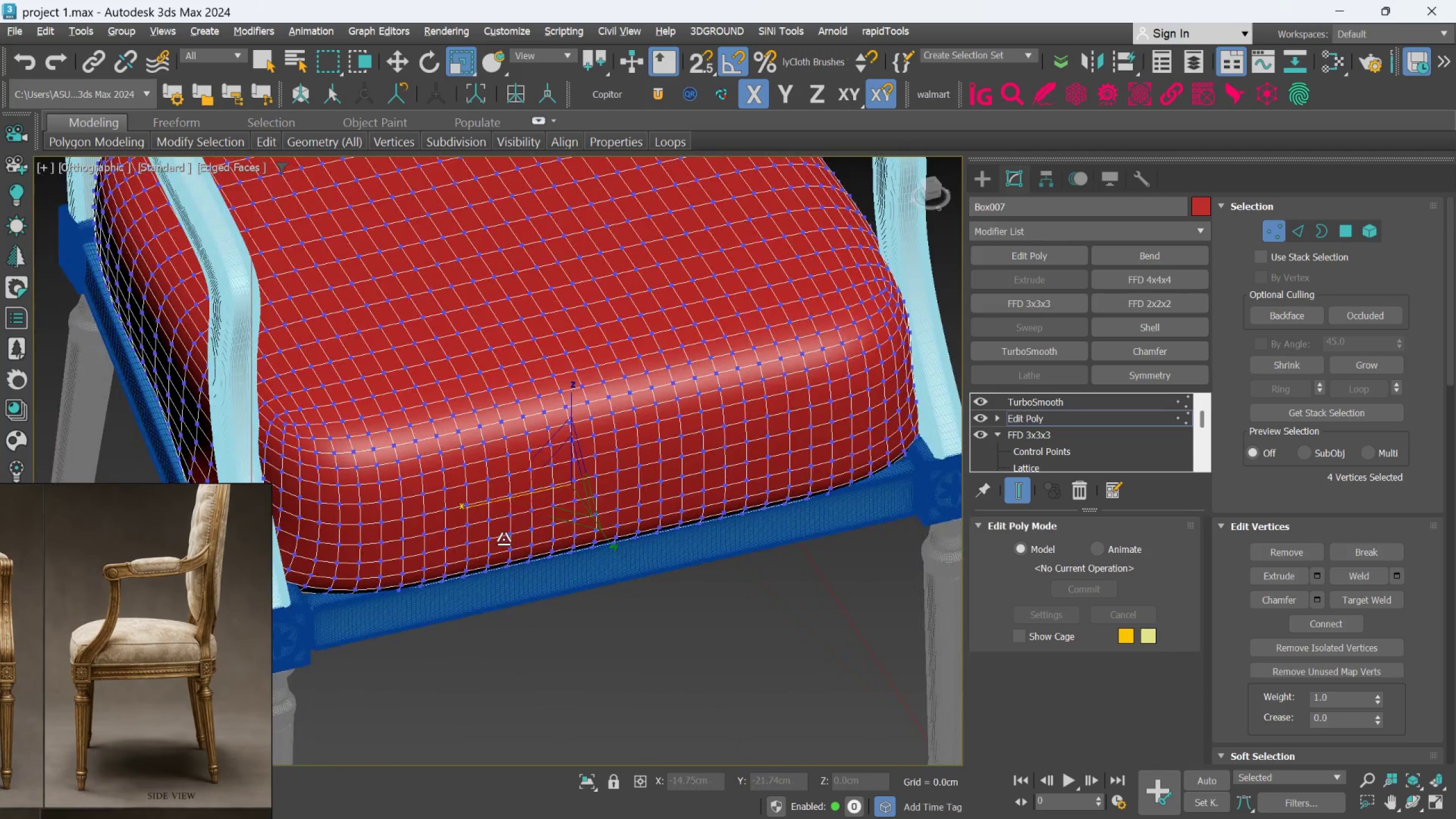 
hold_key(key=AltLeft, duration=1.5)
 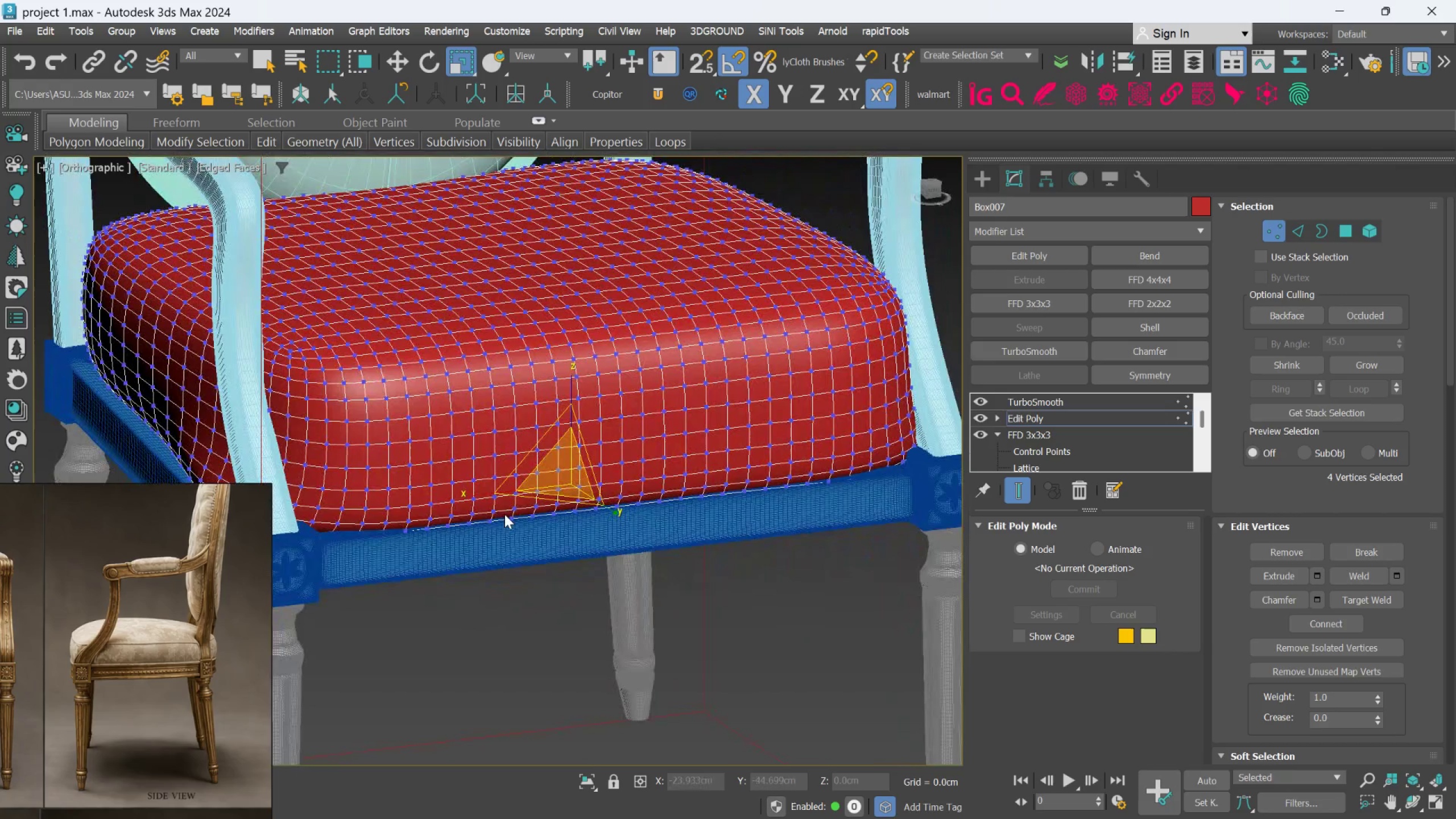 
hold_key(key=AltLeft, duration=1.51)
 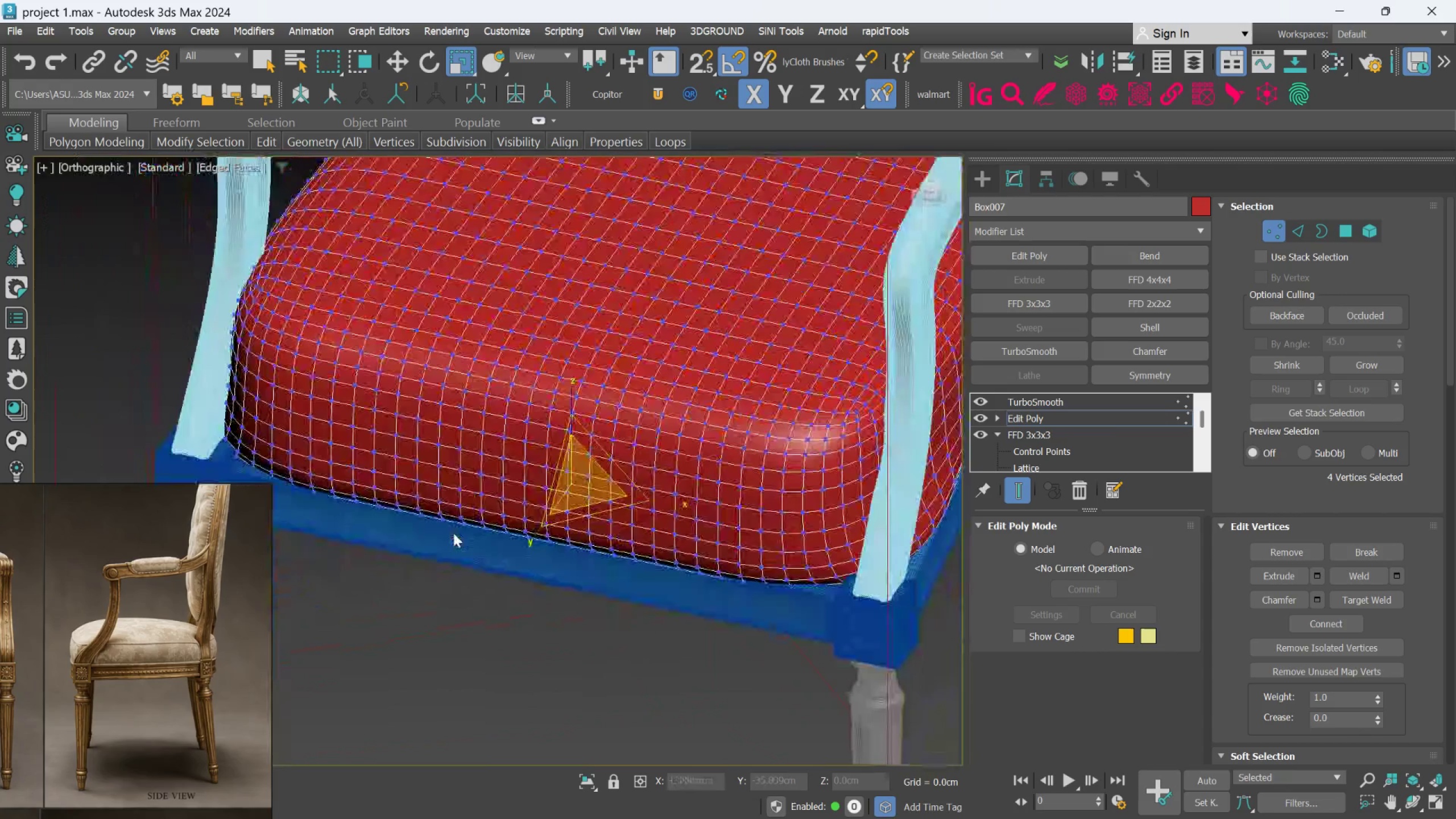 
key(Alt+AltLeft)
 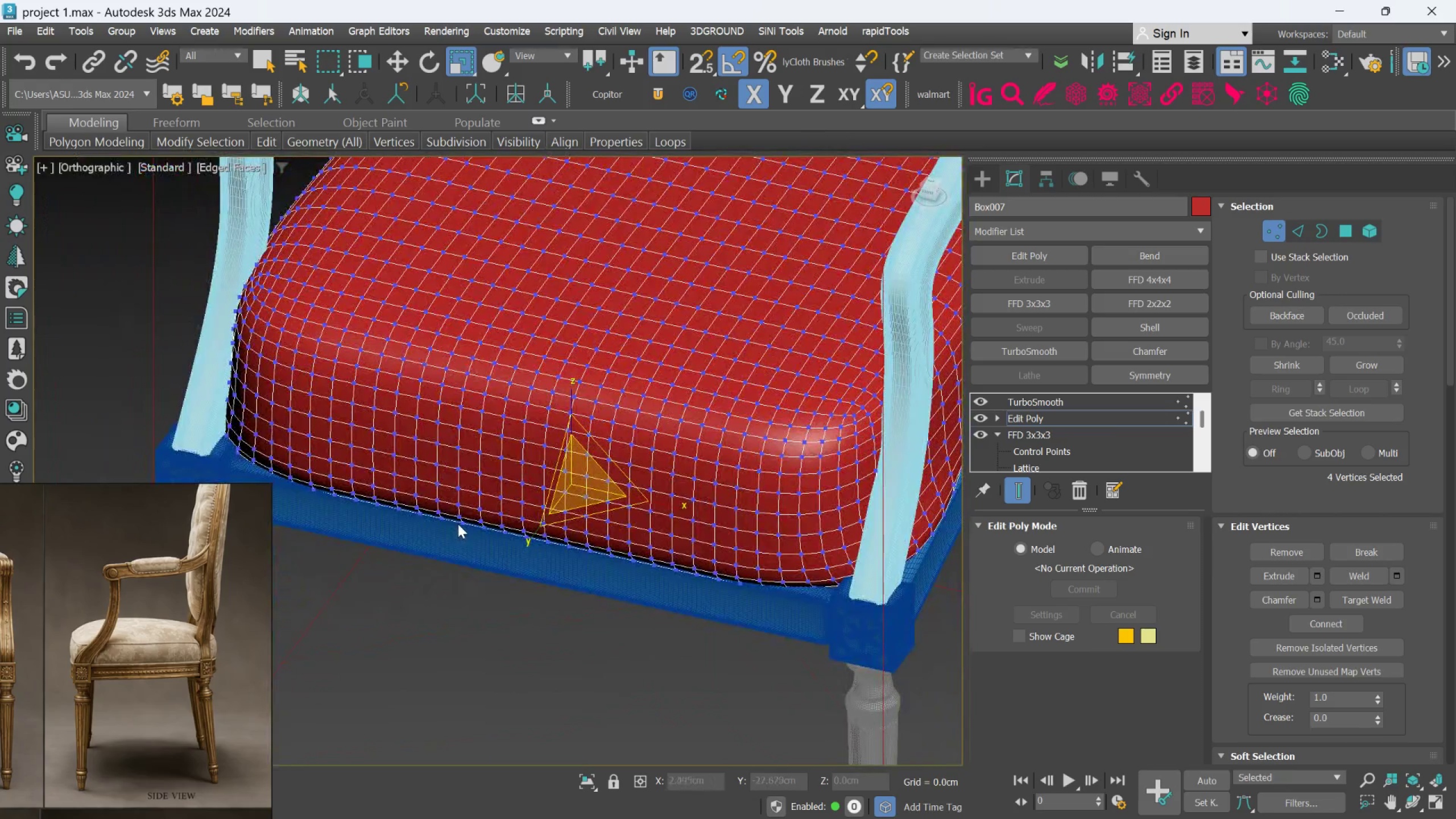 
hold_key(key=AltLeft, duration=0.44)
 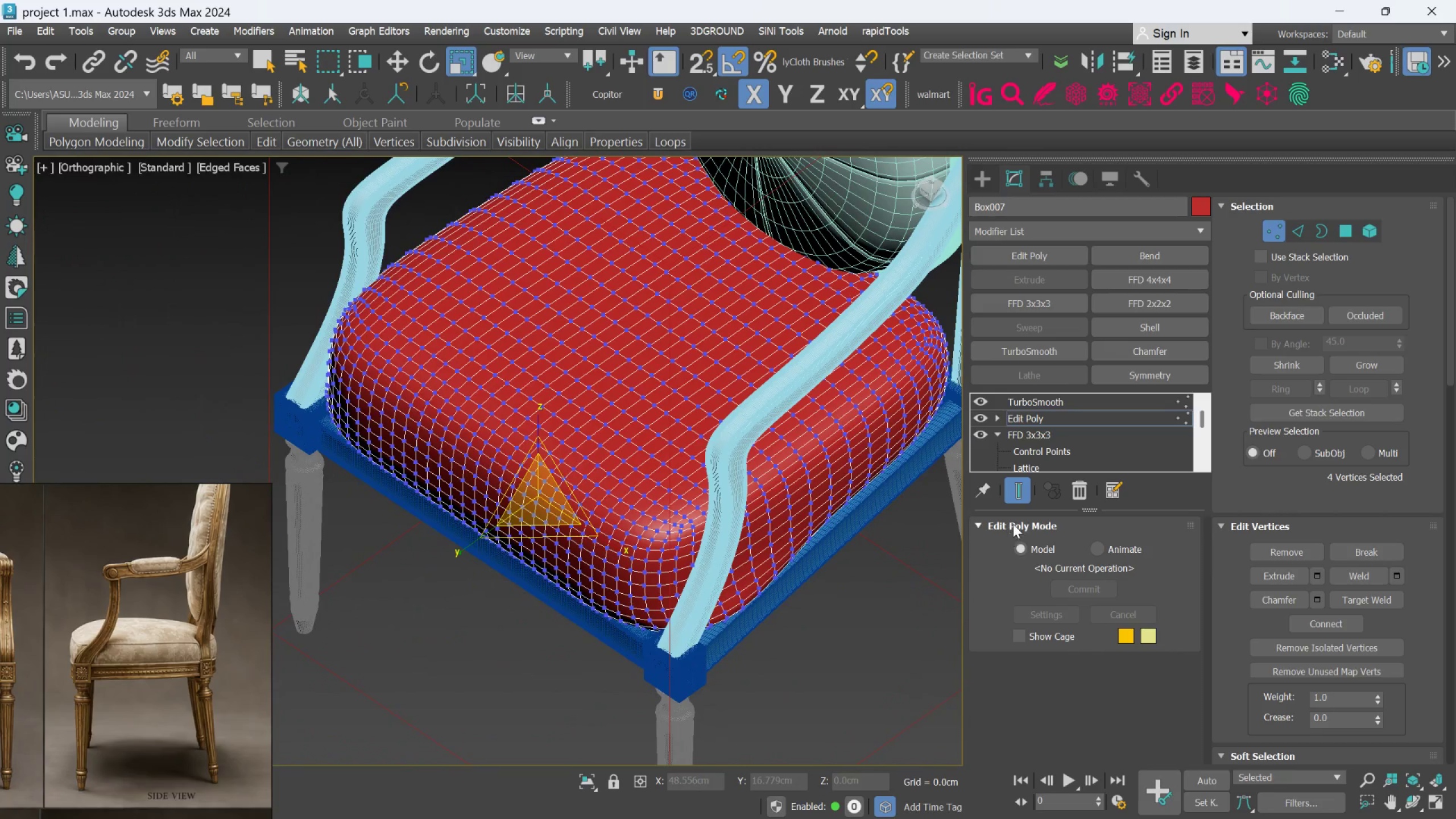 
scroll: coordinate [458, 524], scroll_direction: down, amount: 1.0
 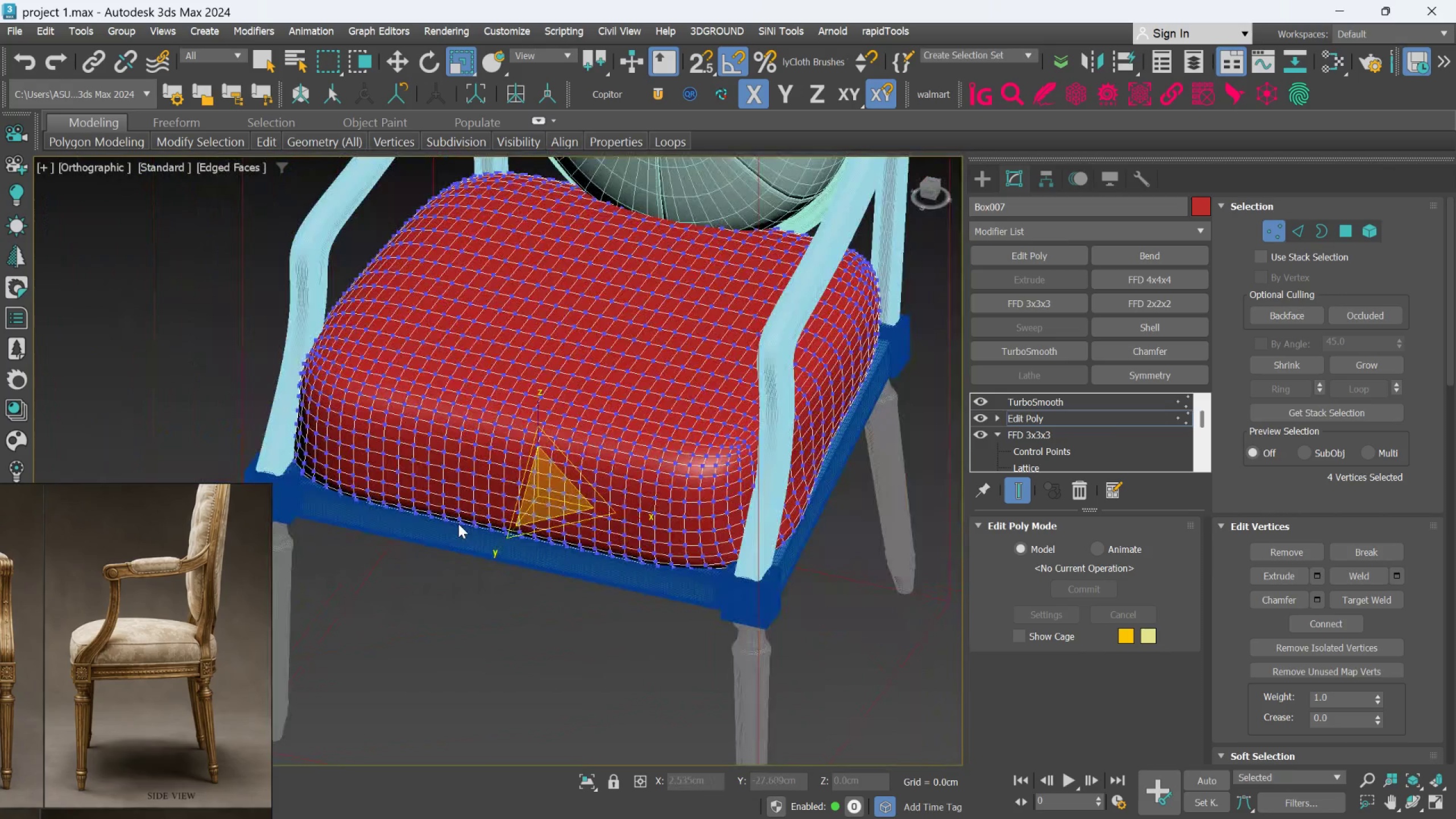 
left_click([1021, 497])
 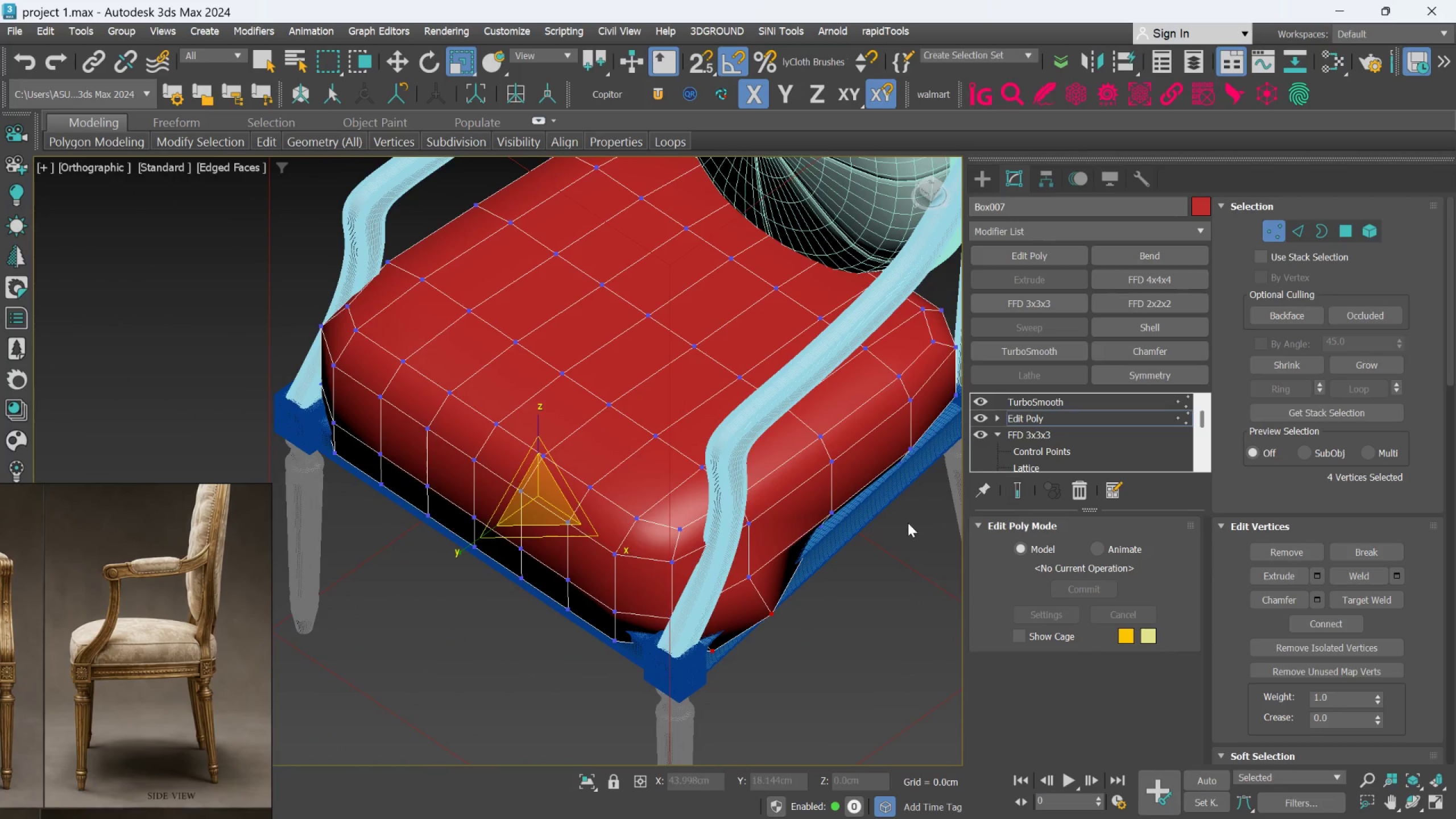 
hold_key(key=AltLeft, duration=0.75)
 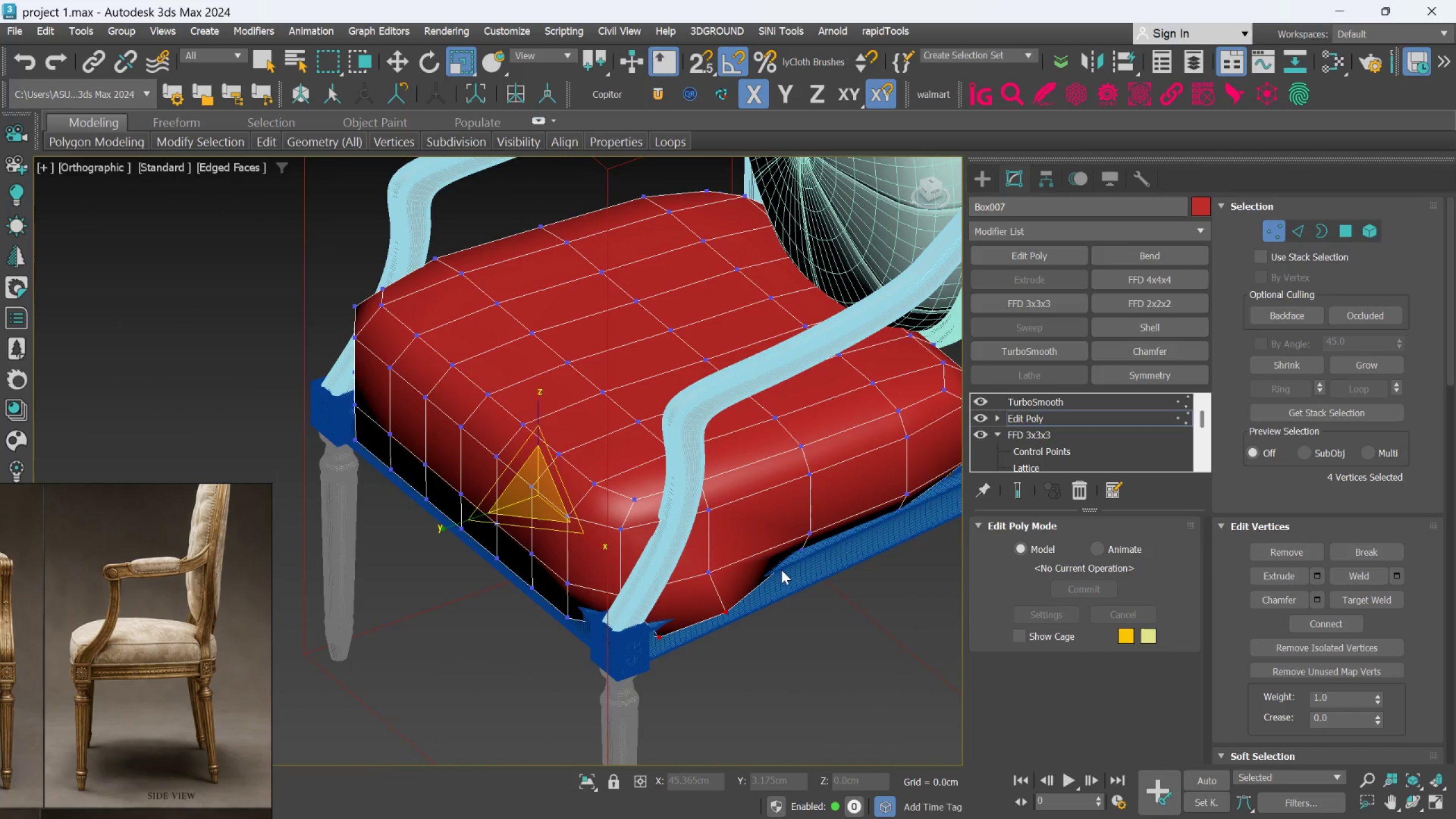 
key(Control+Z)
 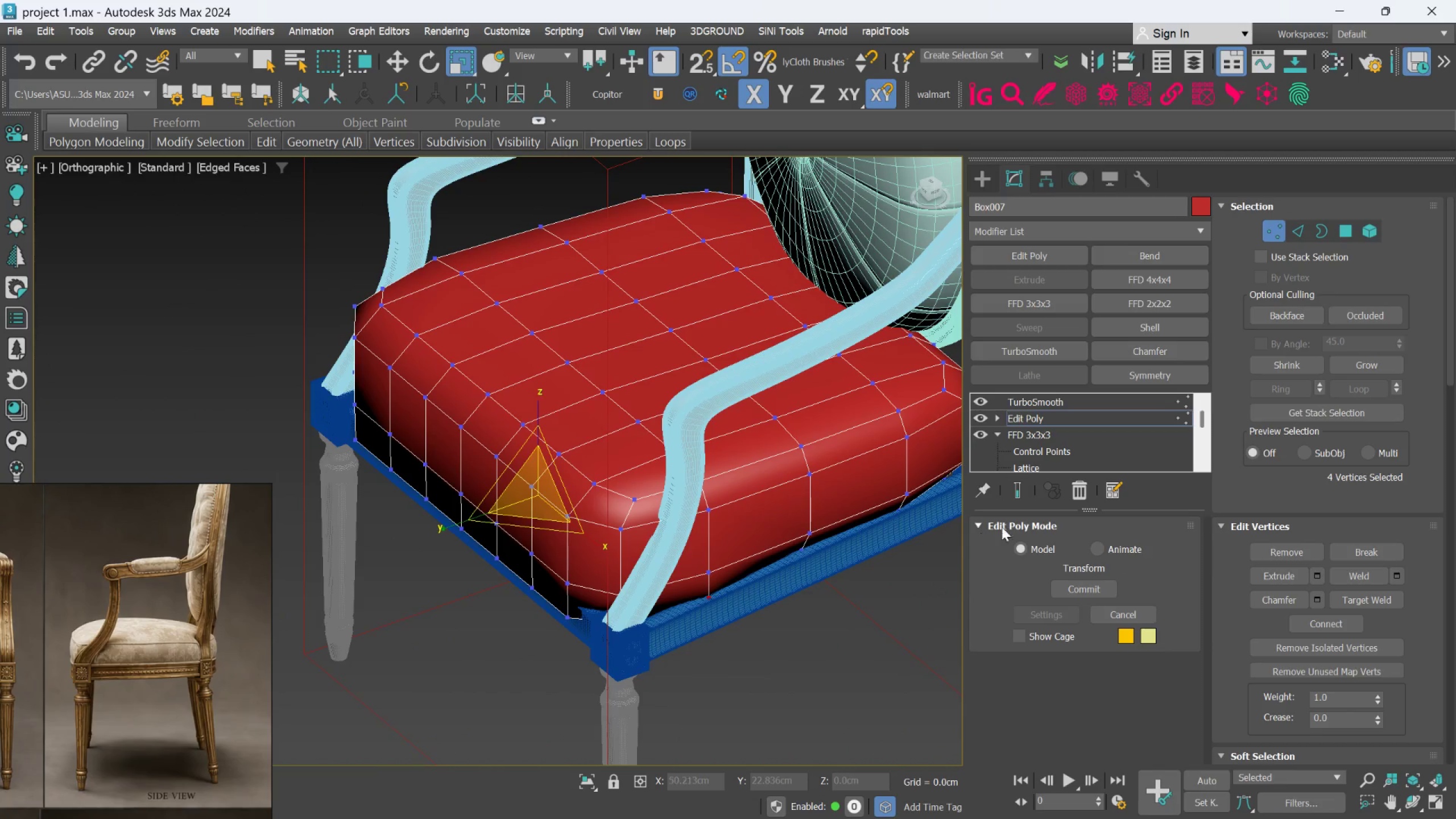 
left_click([1013, 499])
 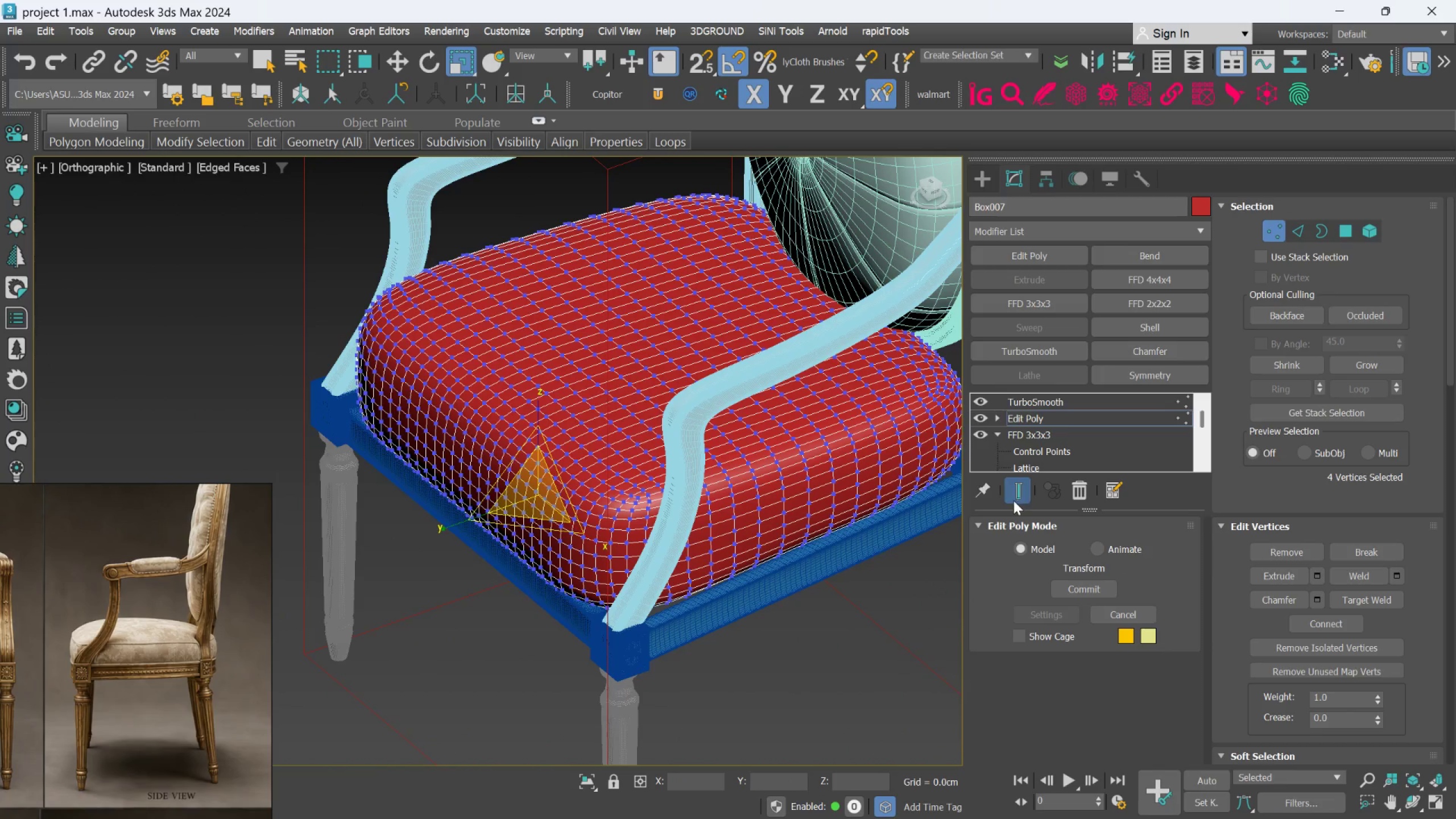 
hold_key(key=AltLeft, duration=1.45)
 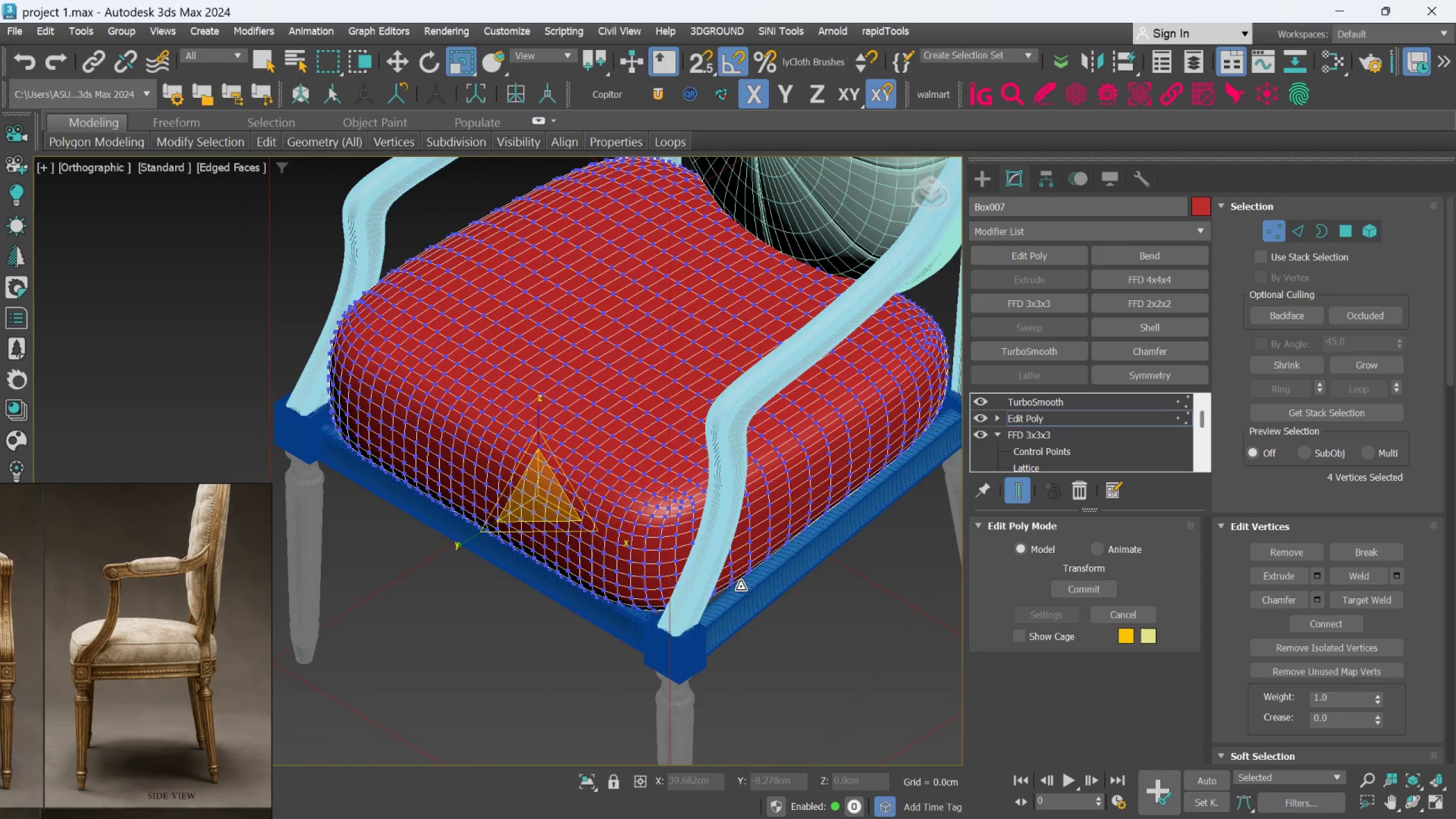 
hold_key(key=AltLeft, duration=1.01)
 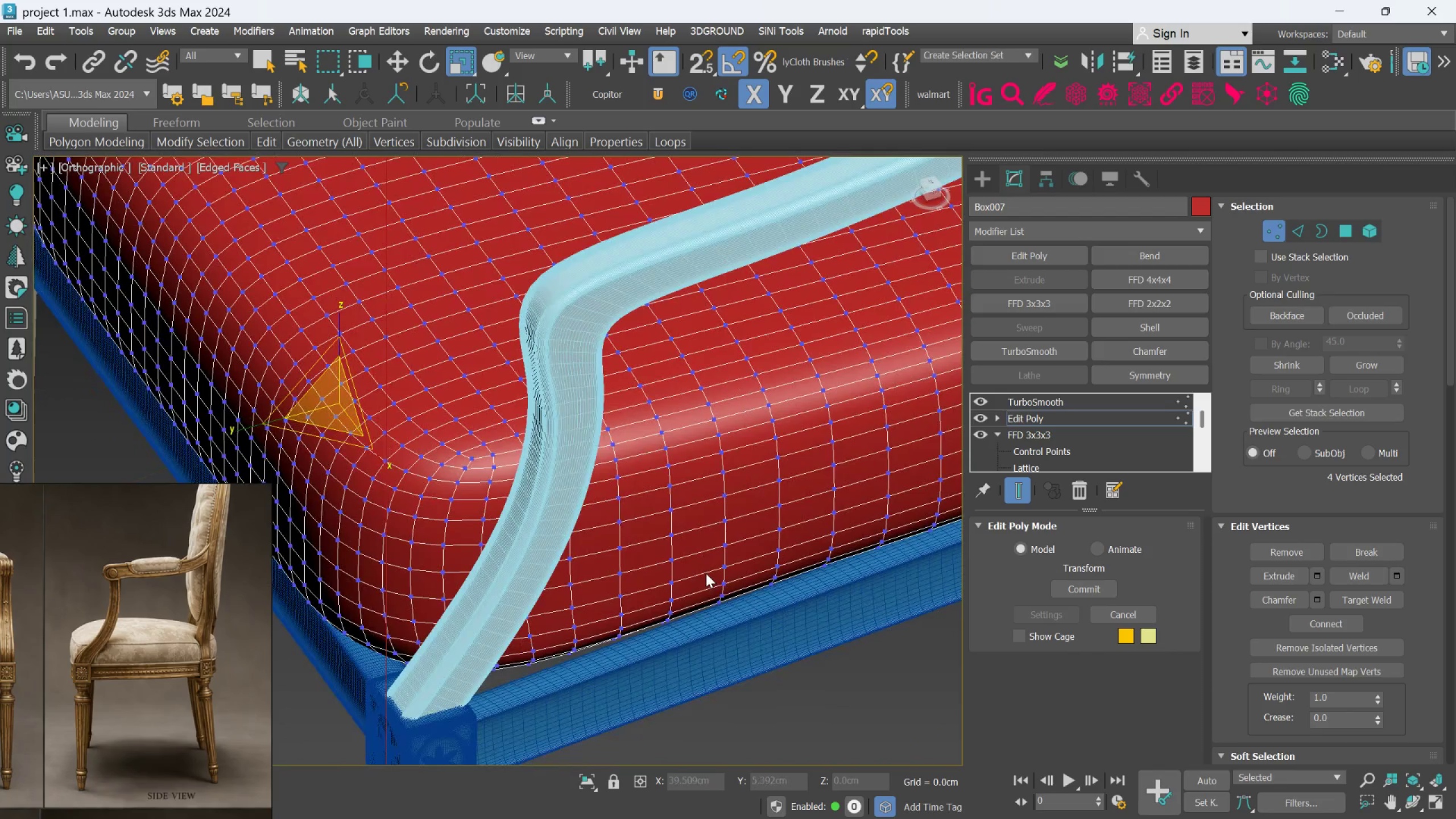 
scroll: coordinate [737, 587], scroll_direction: up, amount: 2.0
 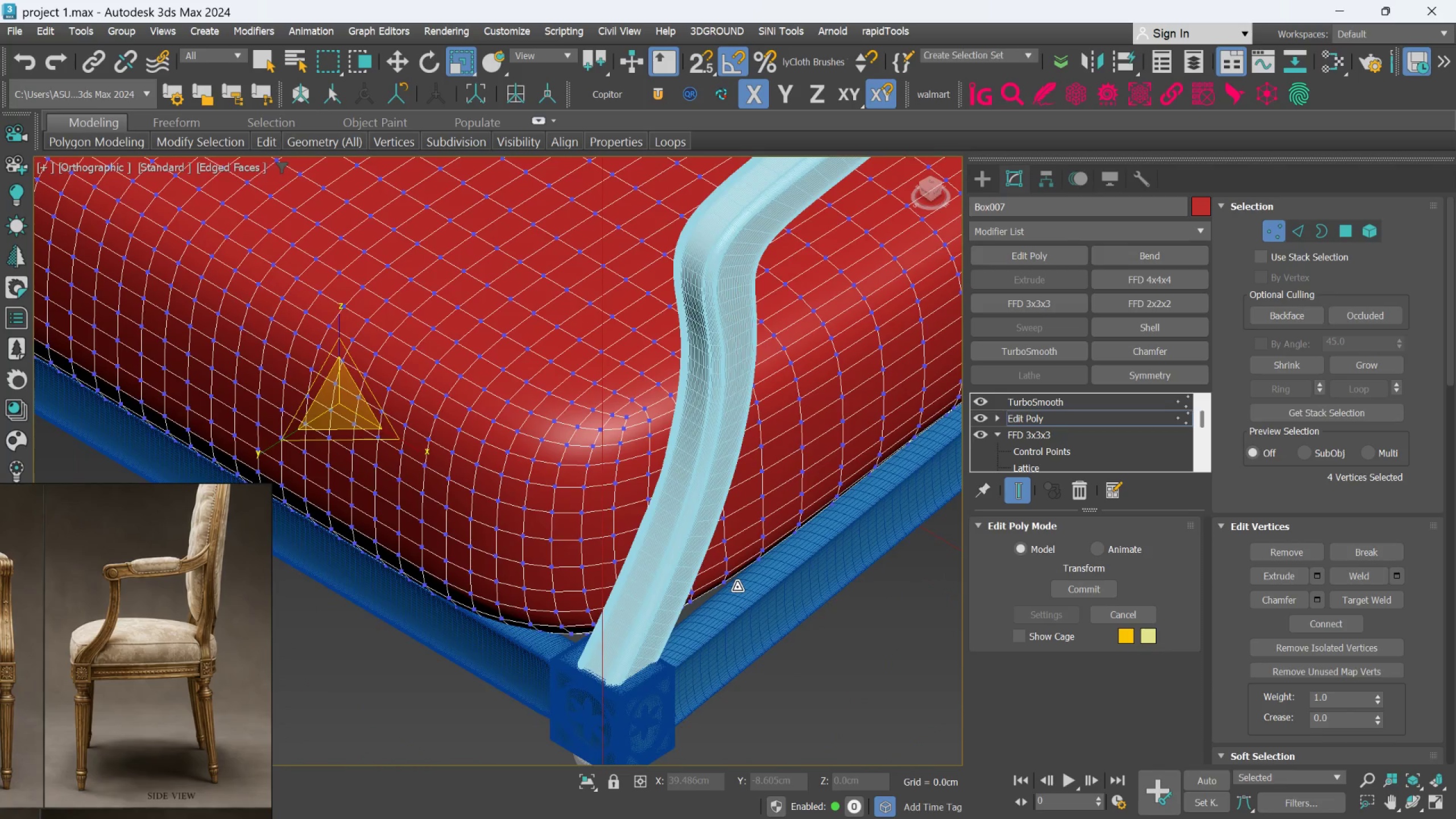 
hold_key(key=AltLeft, duration=1.5)
 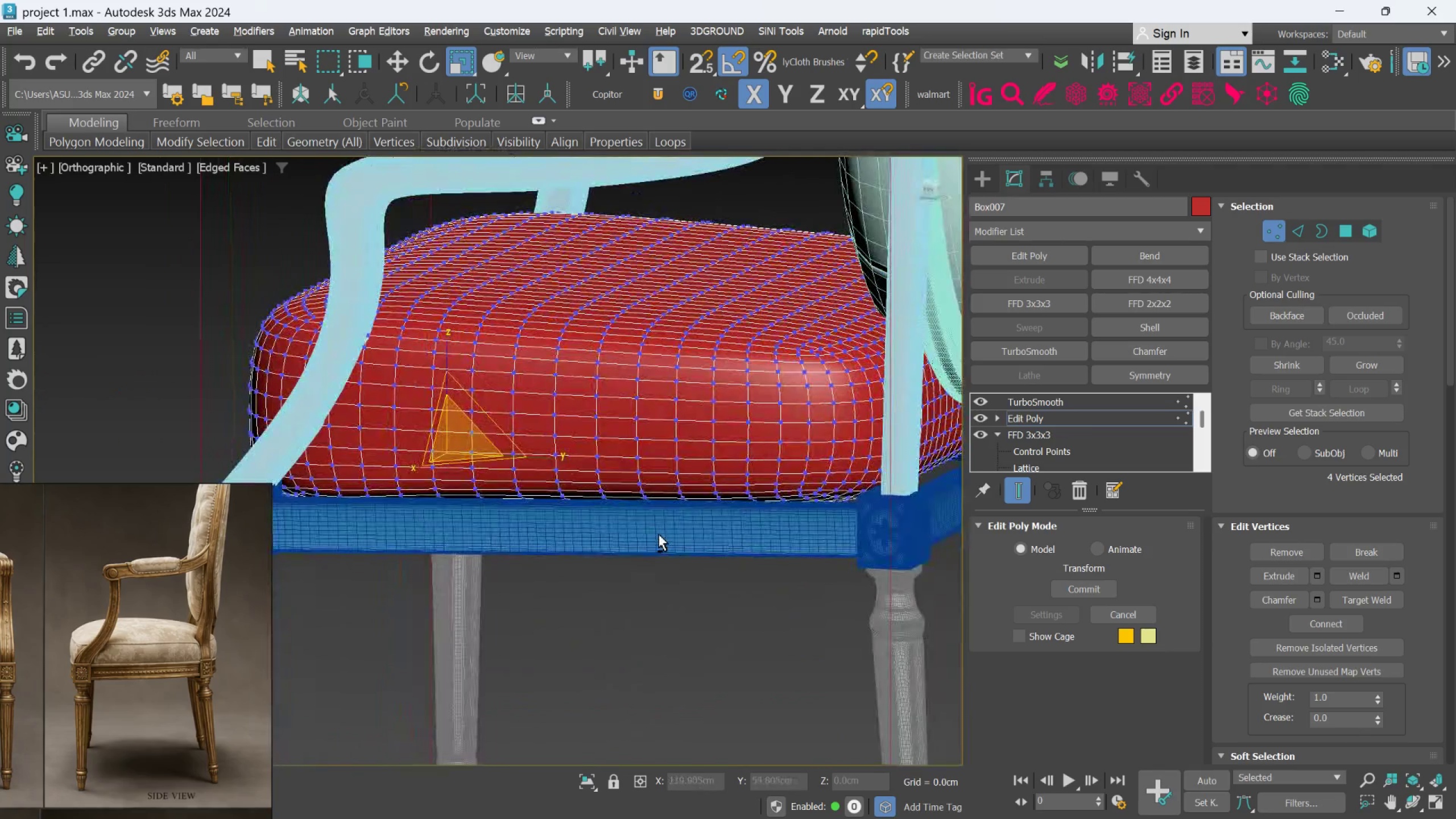 
scroll: coordinate [706, 573], scroll_direction: down, amount: 1.0
 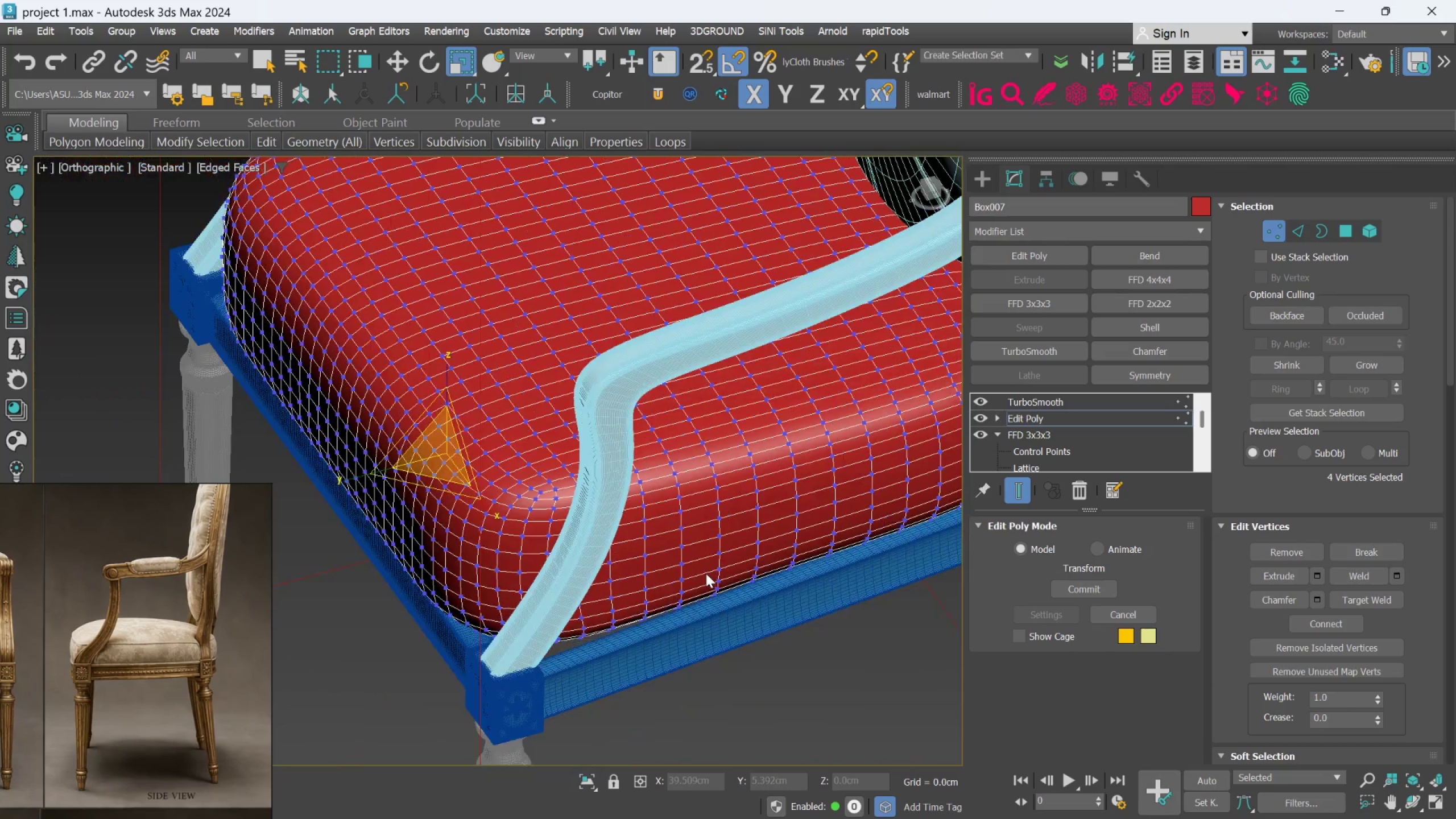 
key(Alt+AltLeft)
 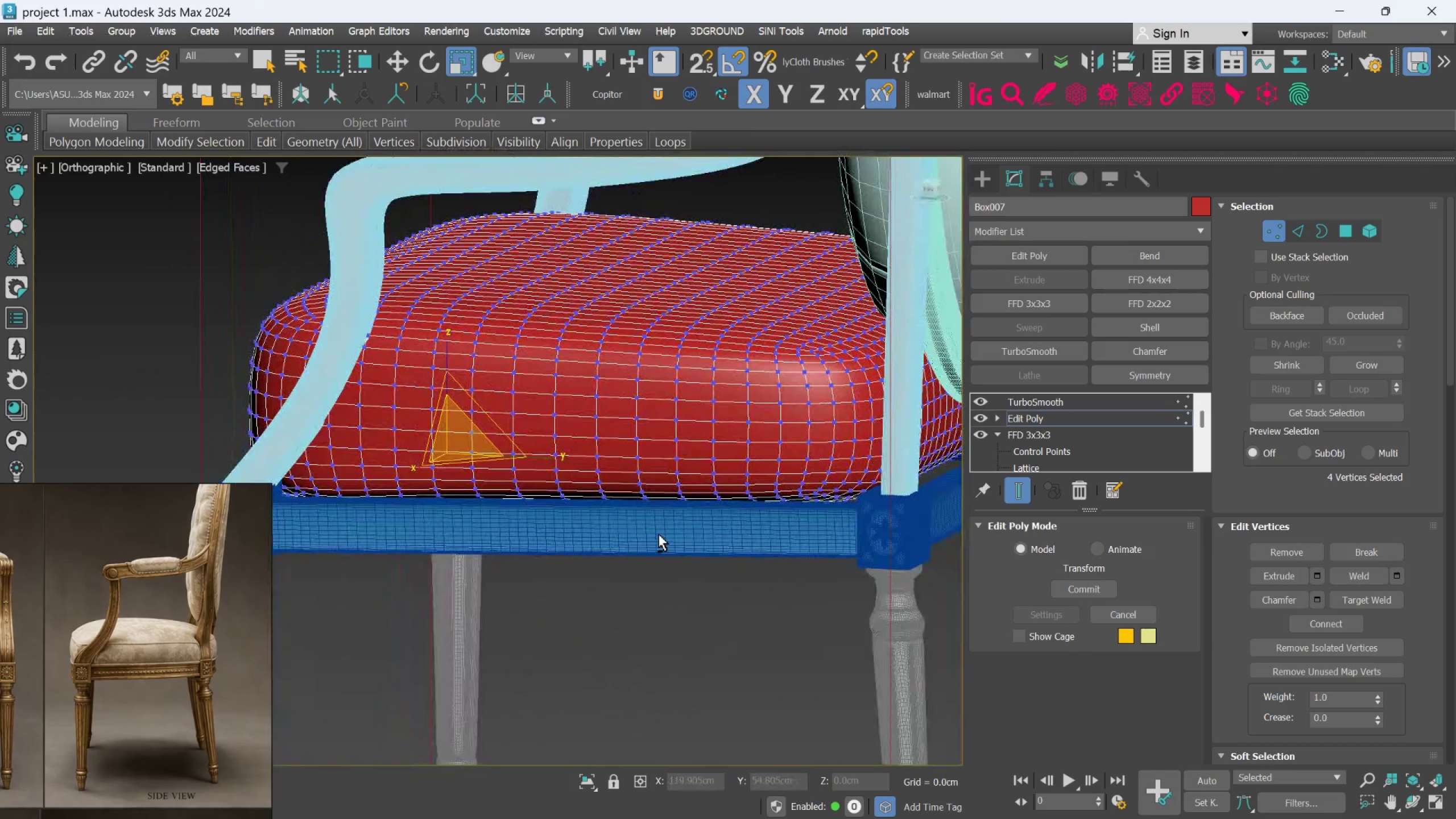 
hold_key(key=AltLeft, duration=1.24)
 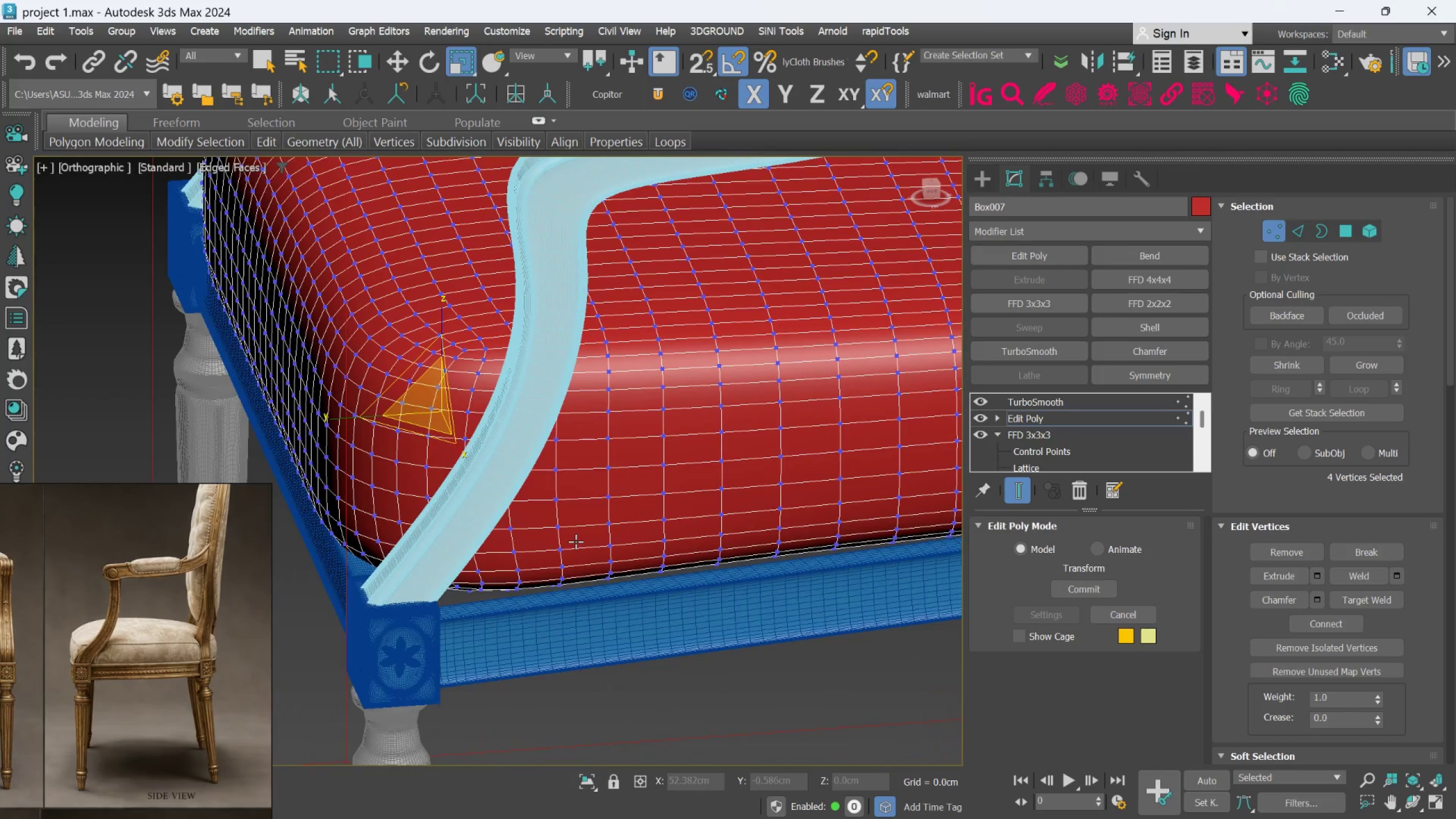 
scroll: coordinate [659, 534], scroll_direction: down, amount: 1.0
 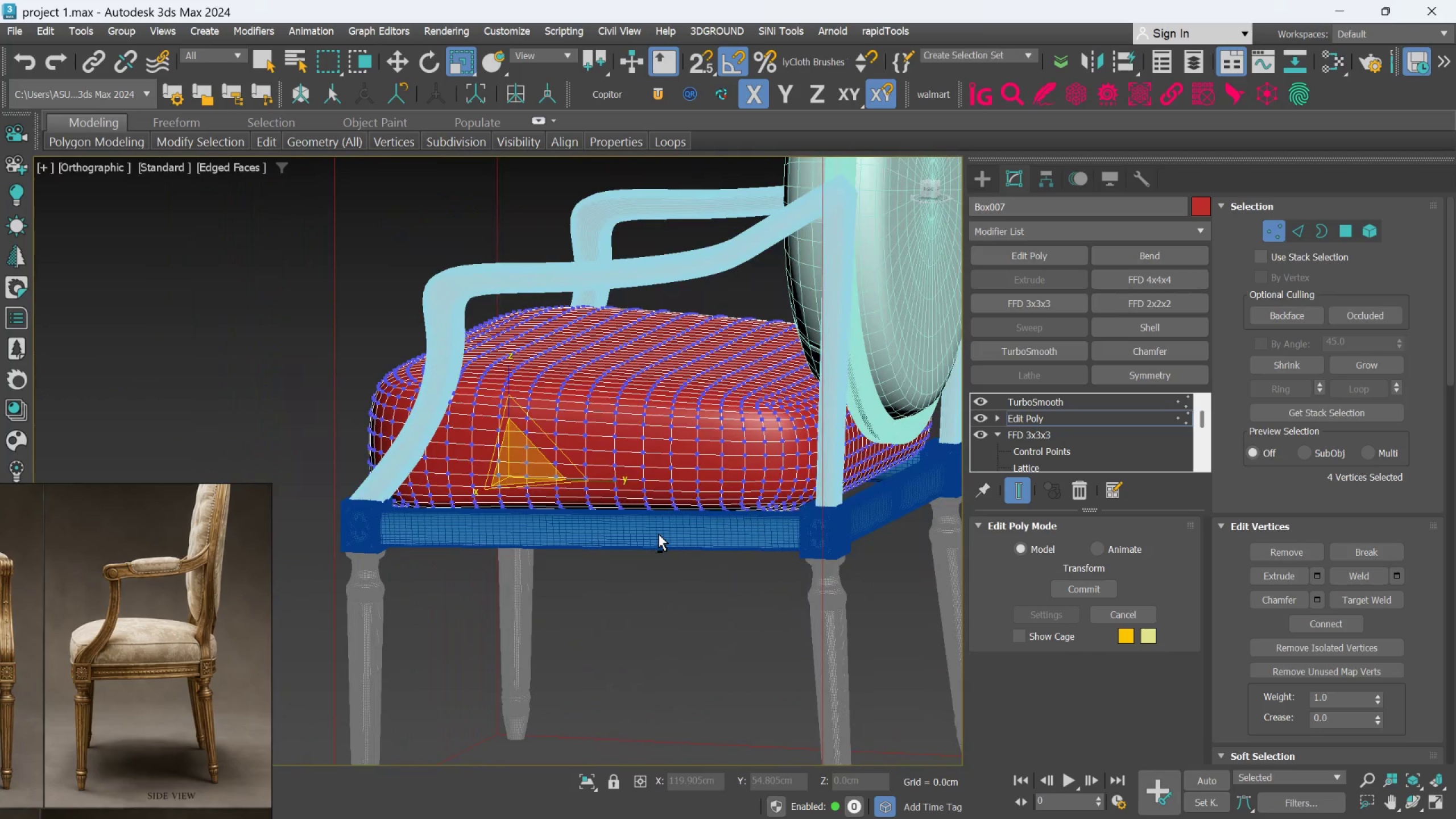 
hold_key(key=AltLeft, duration=1.19)
scroll: coordinate [576, 541], scroll_direction: up, amount: 2.0
 